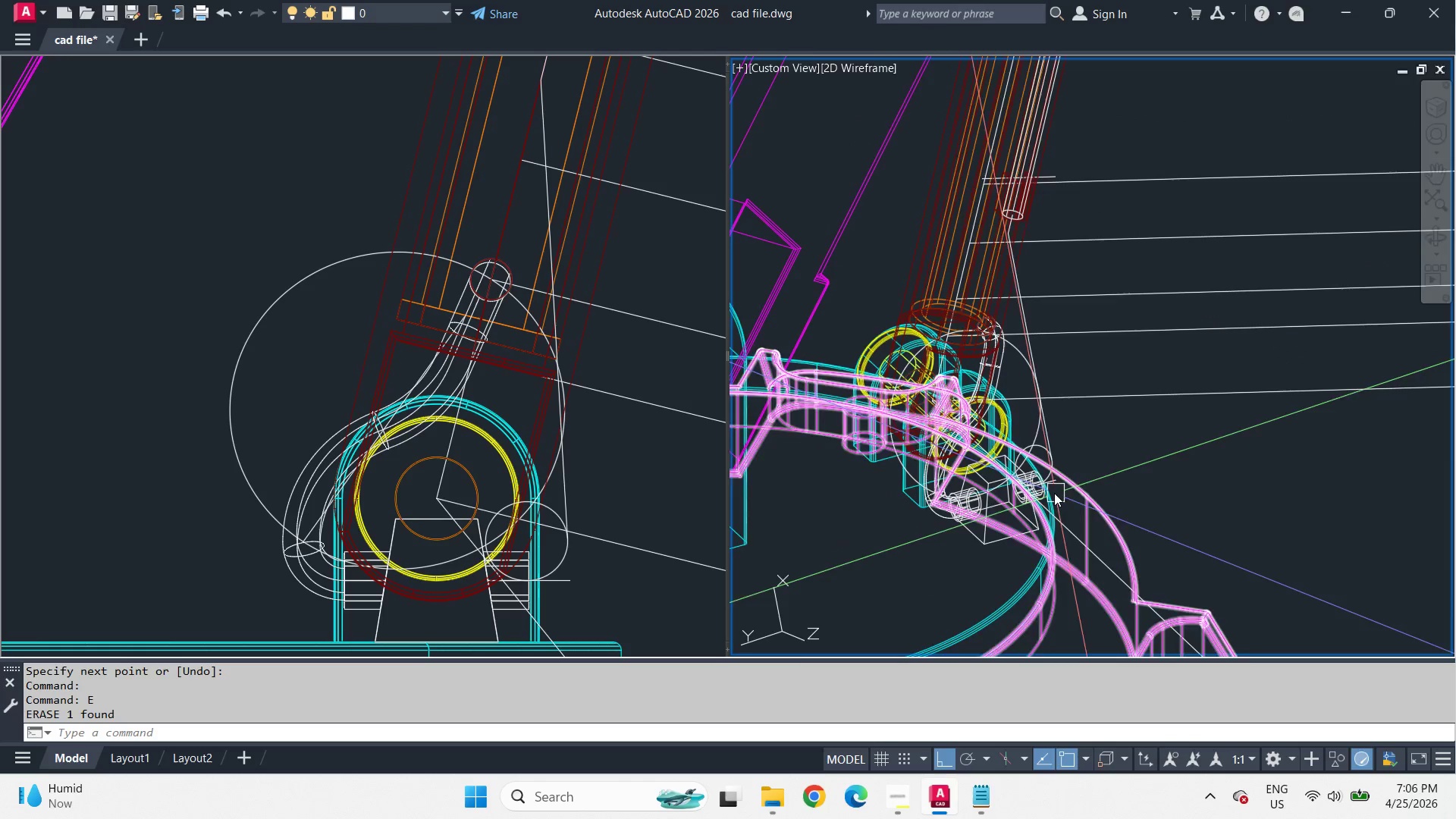 
scroll: coordinate [1067, 464], scroll_direction: up, amount: 4.0
 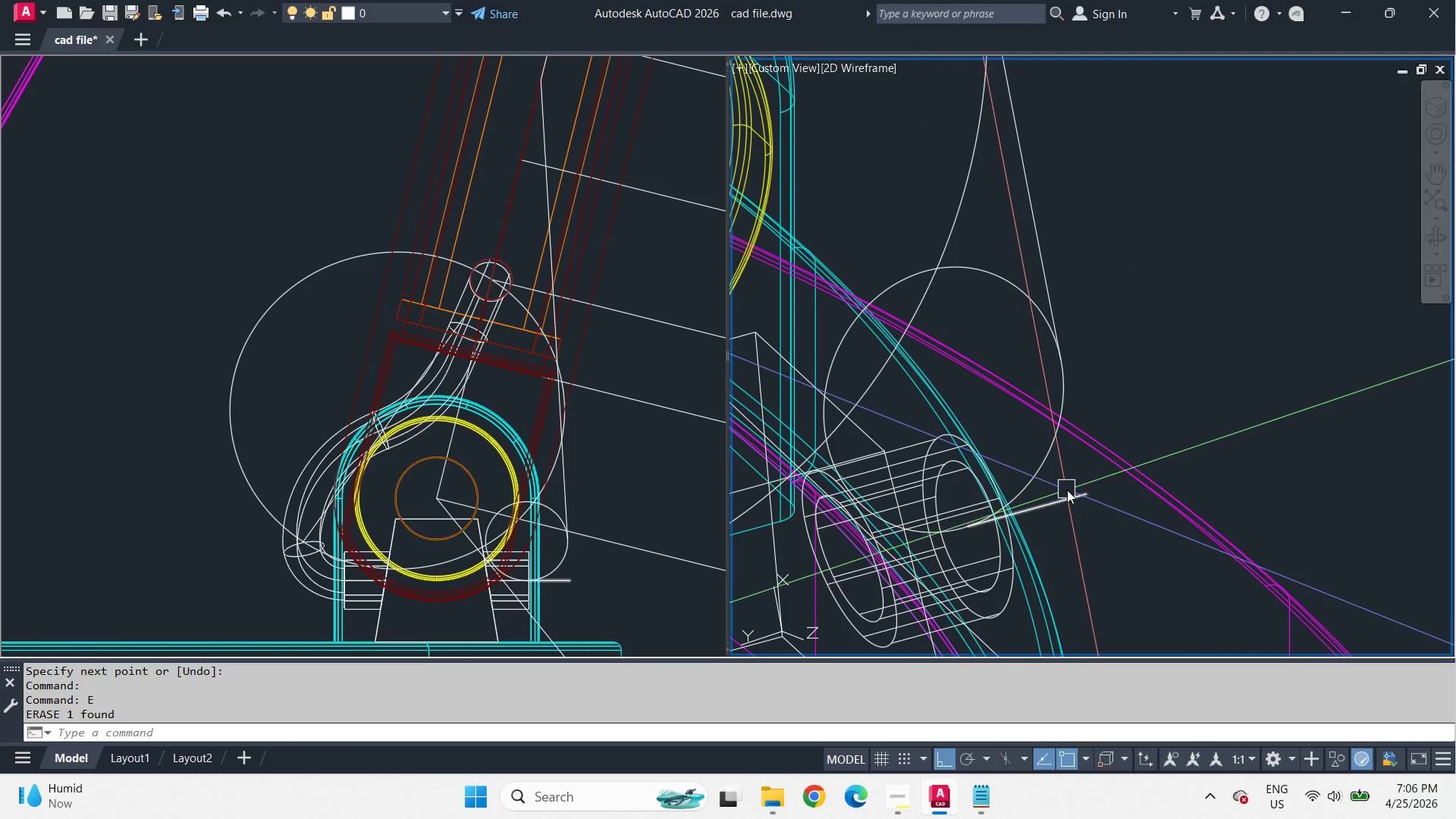 
mouse_move([1068, 491])
 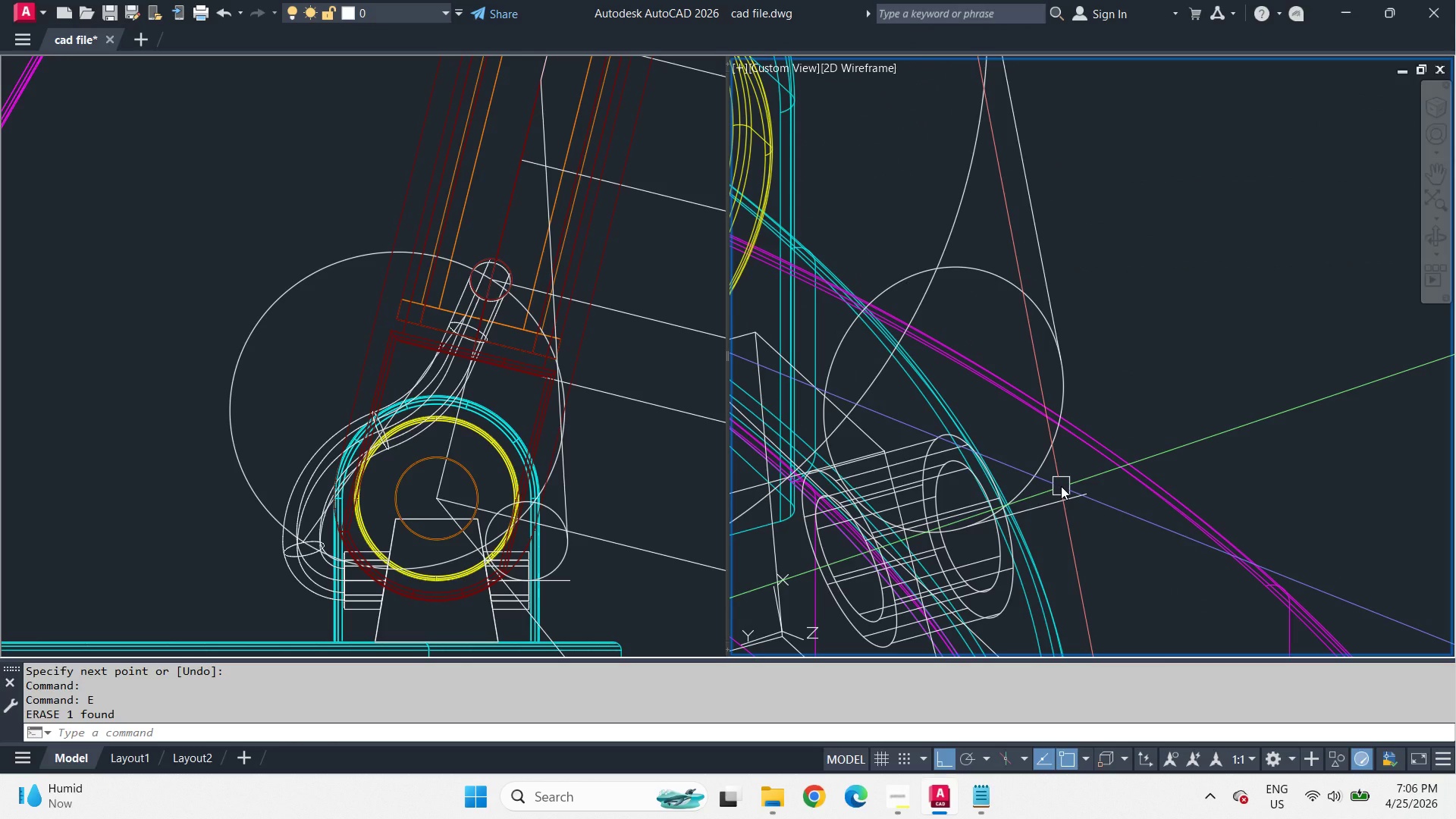 
type(tr )
 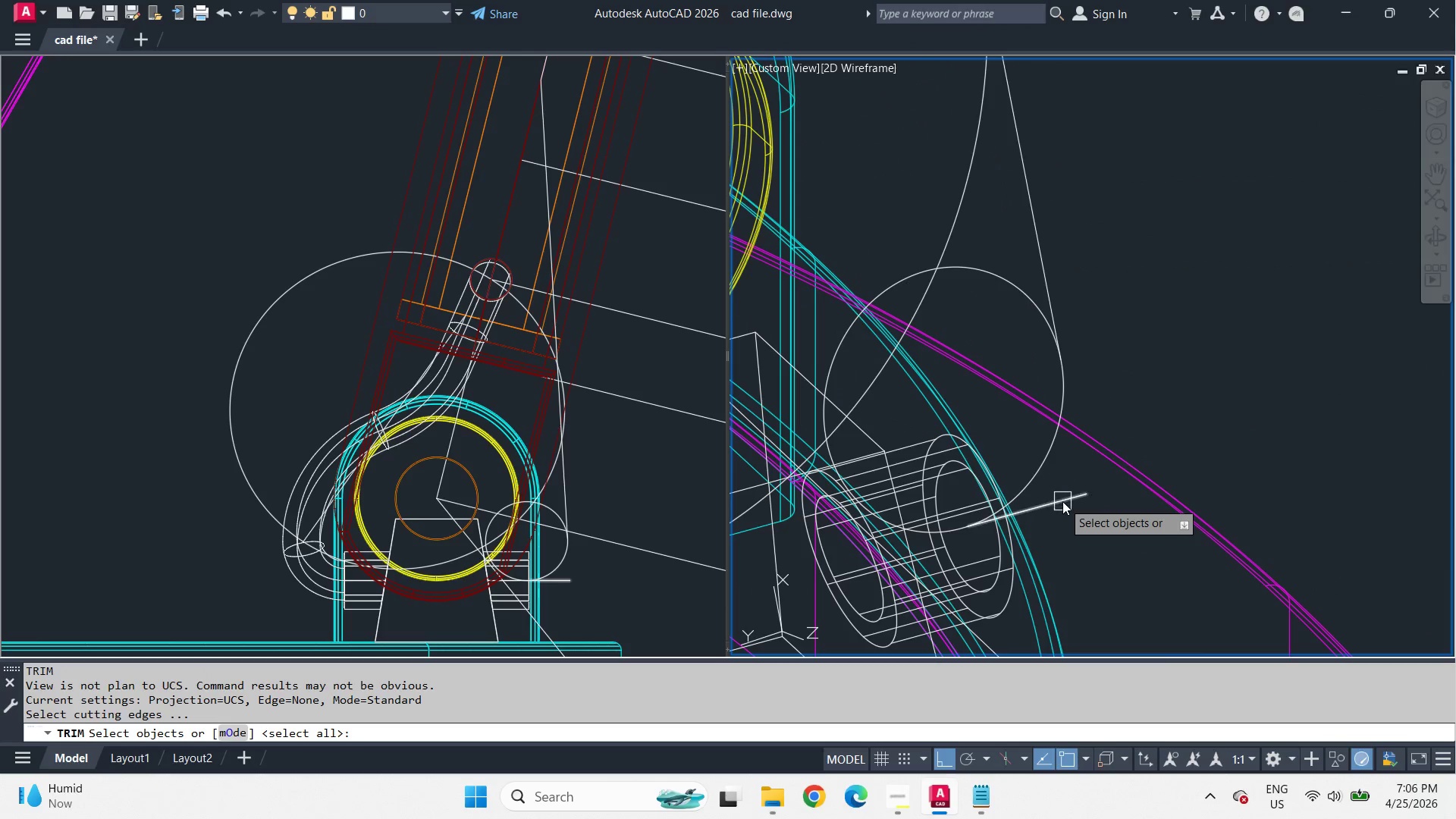 
left_click([1062, 501])
 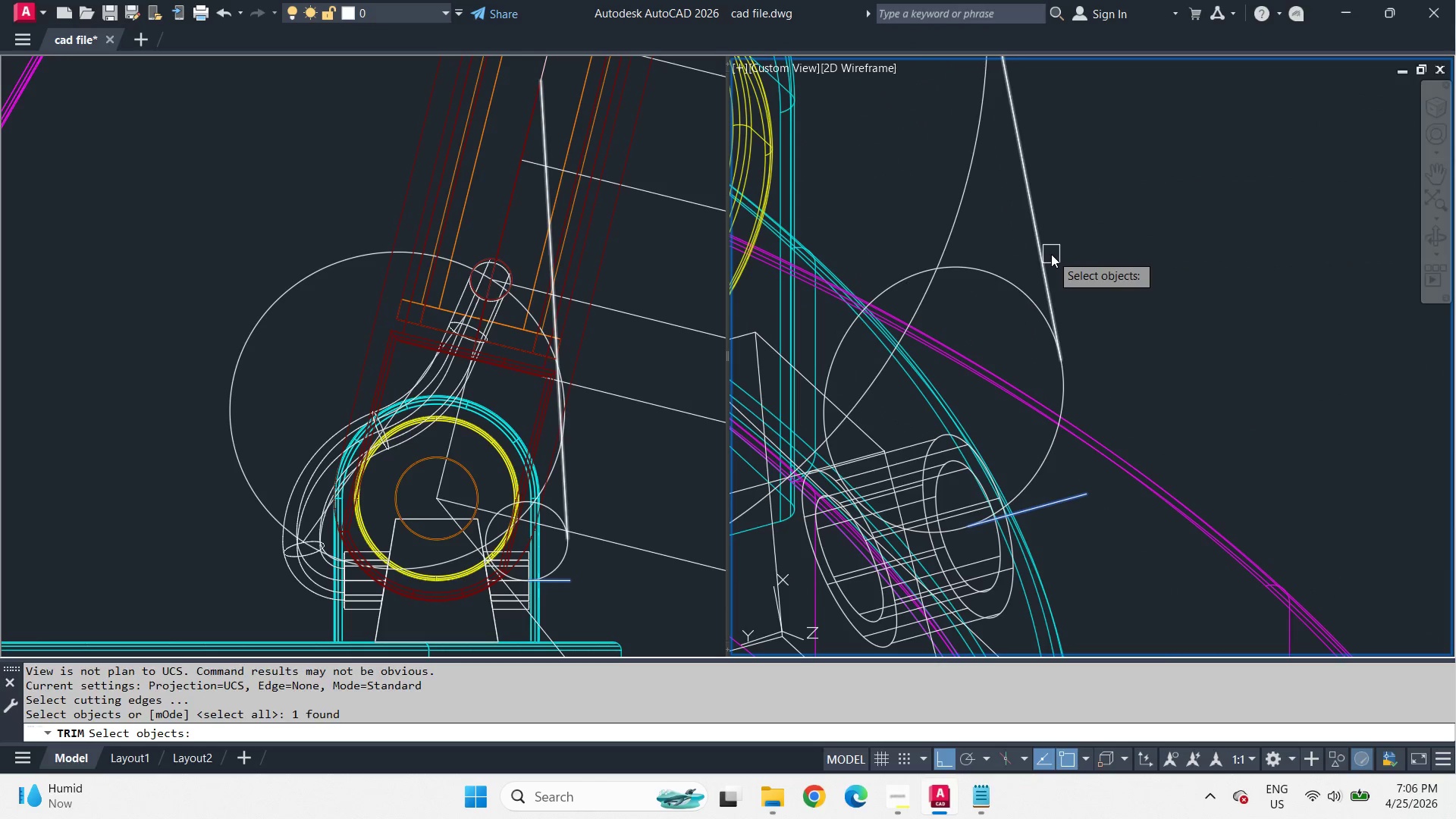 
key(Space)
 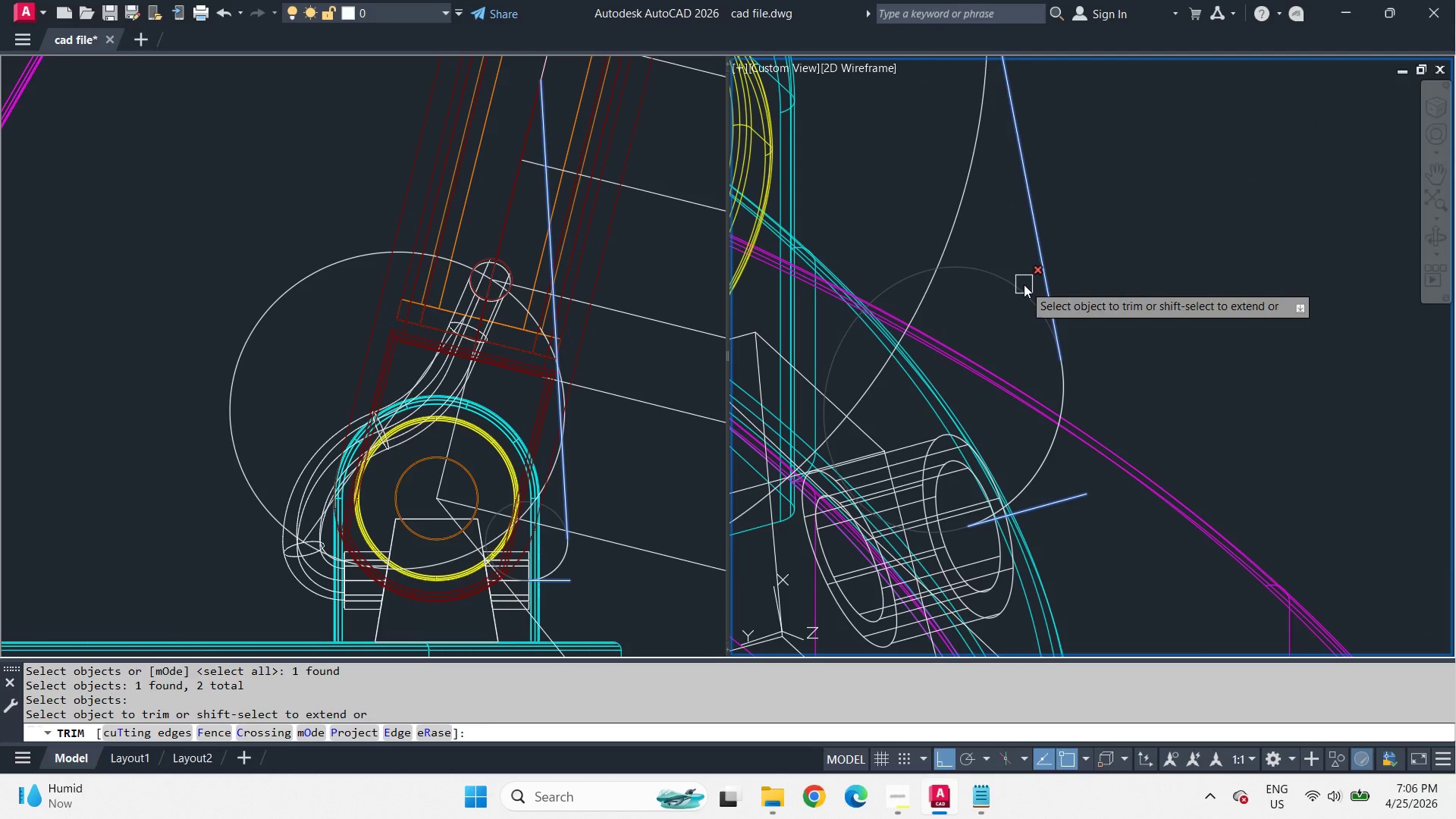 
left_click([1024, 284])
 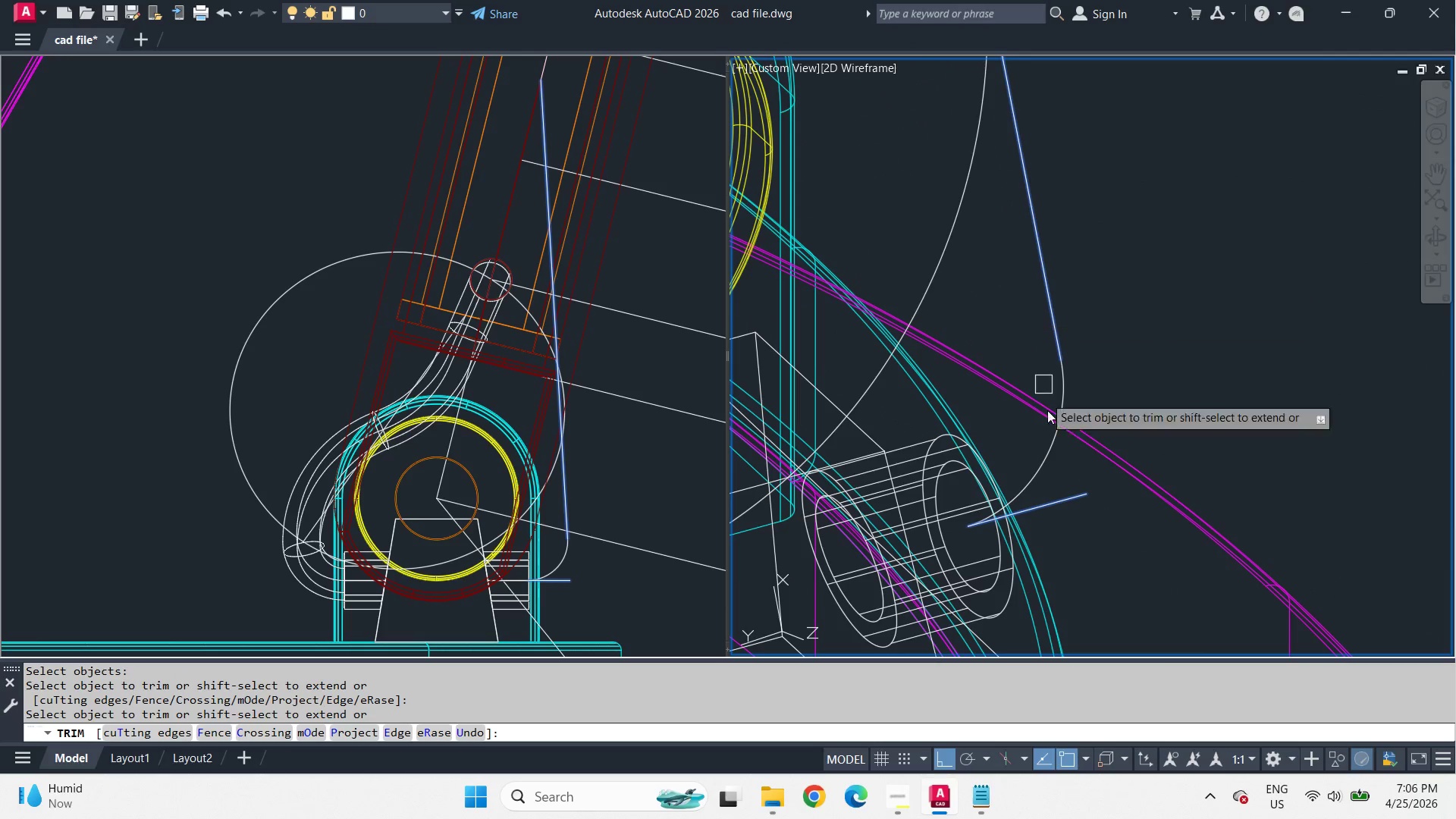 
key(Space)
 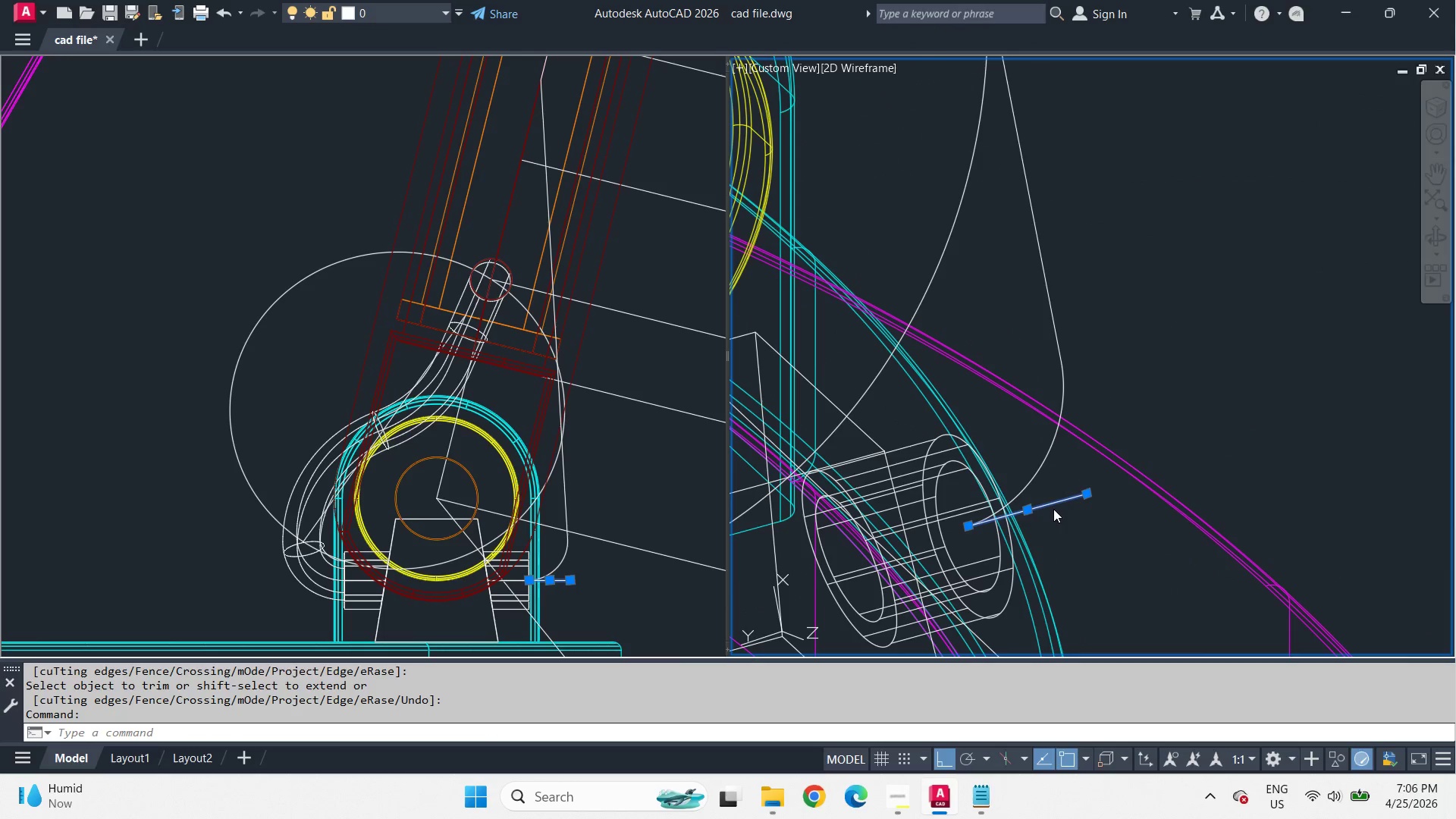 
left_click([1053, 509])
 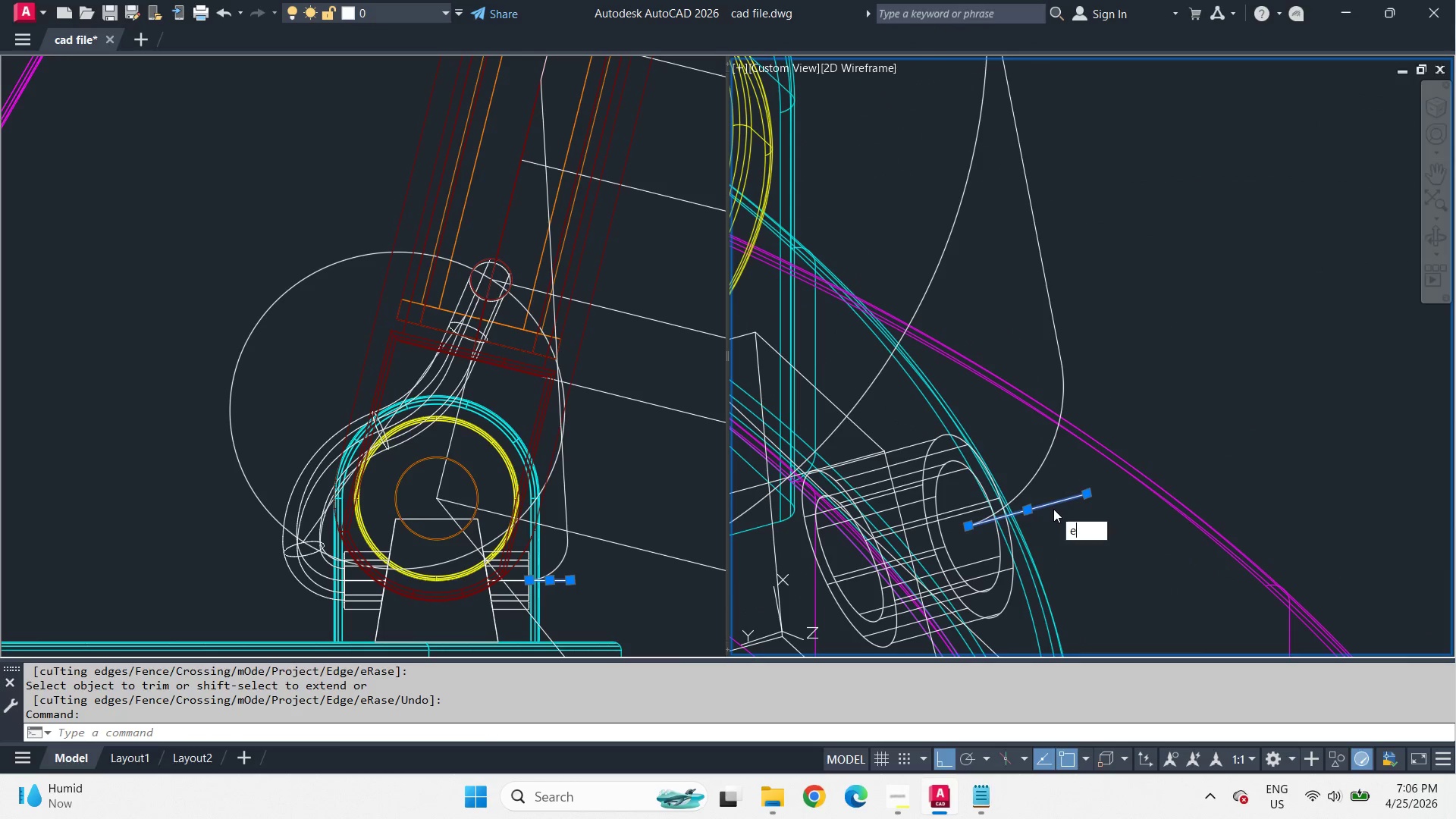 
key(E)
 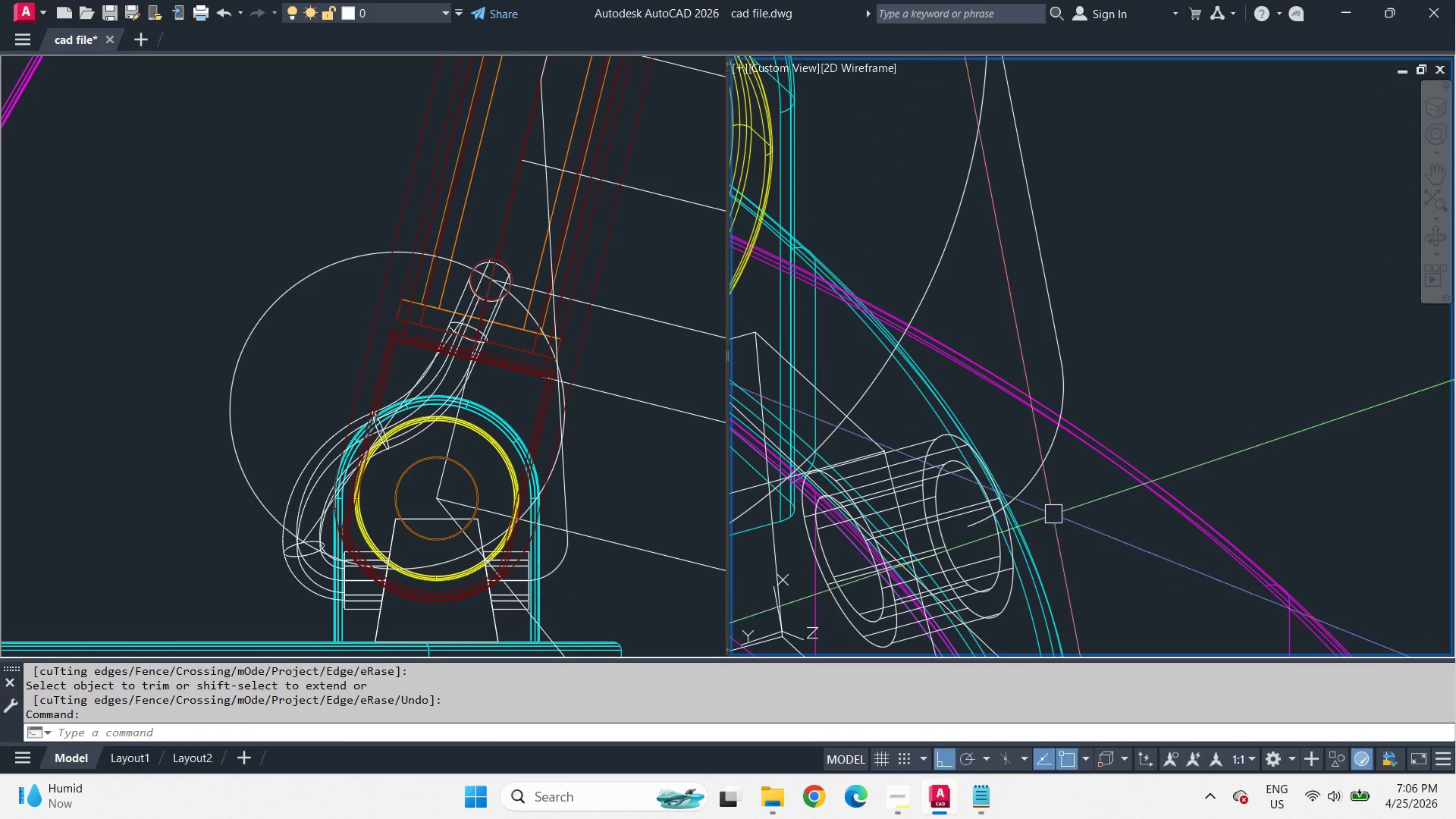 
key(Space)
 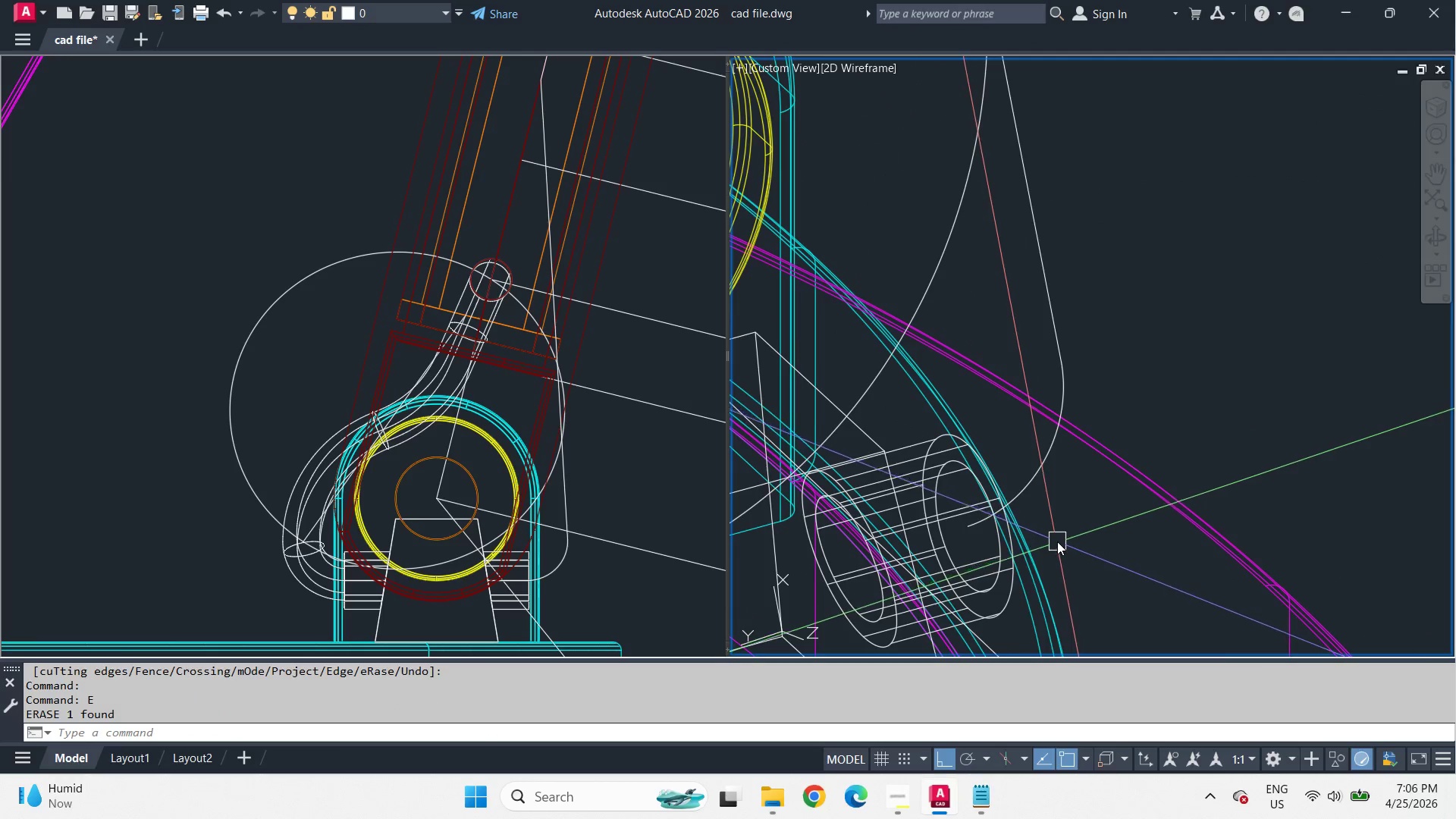 
scroll: coordinate [1057, 541], scroll_direction: down, amount: 2.0
 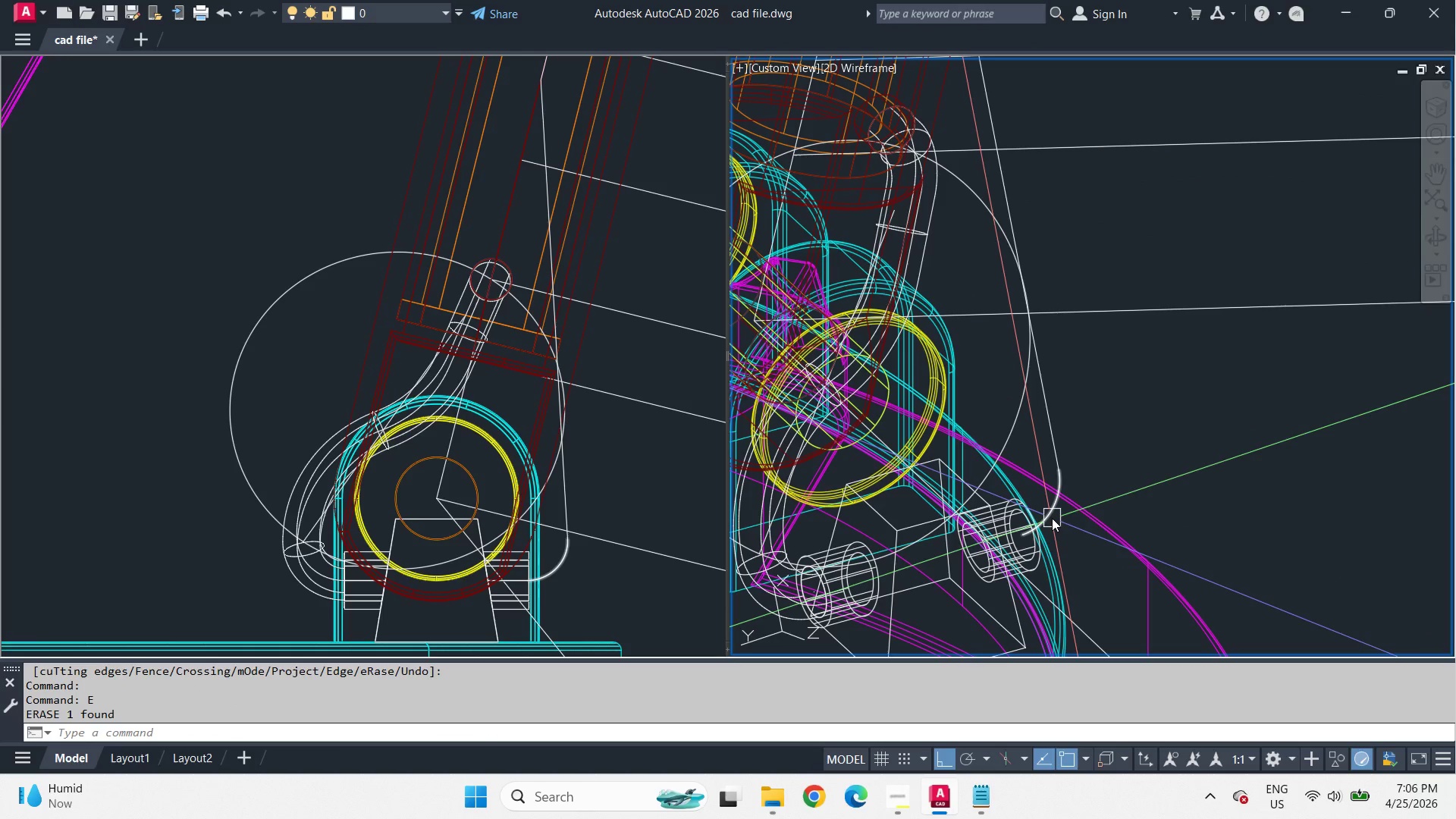 
key(F)
 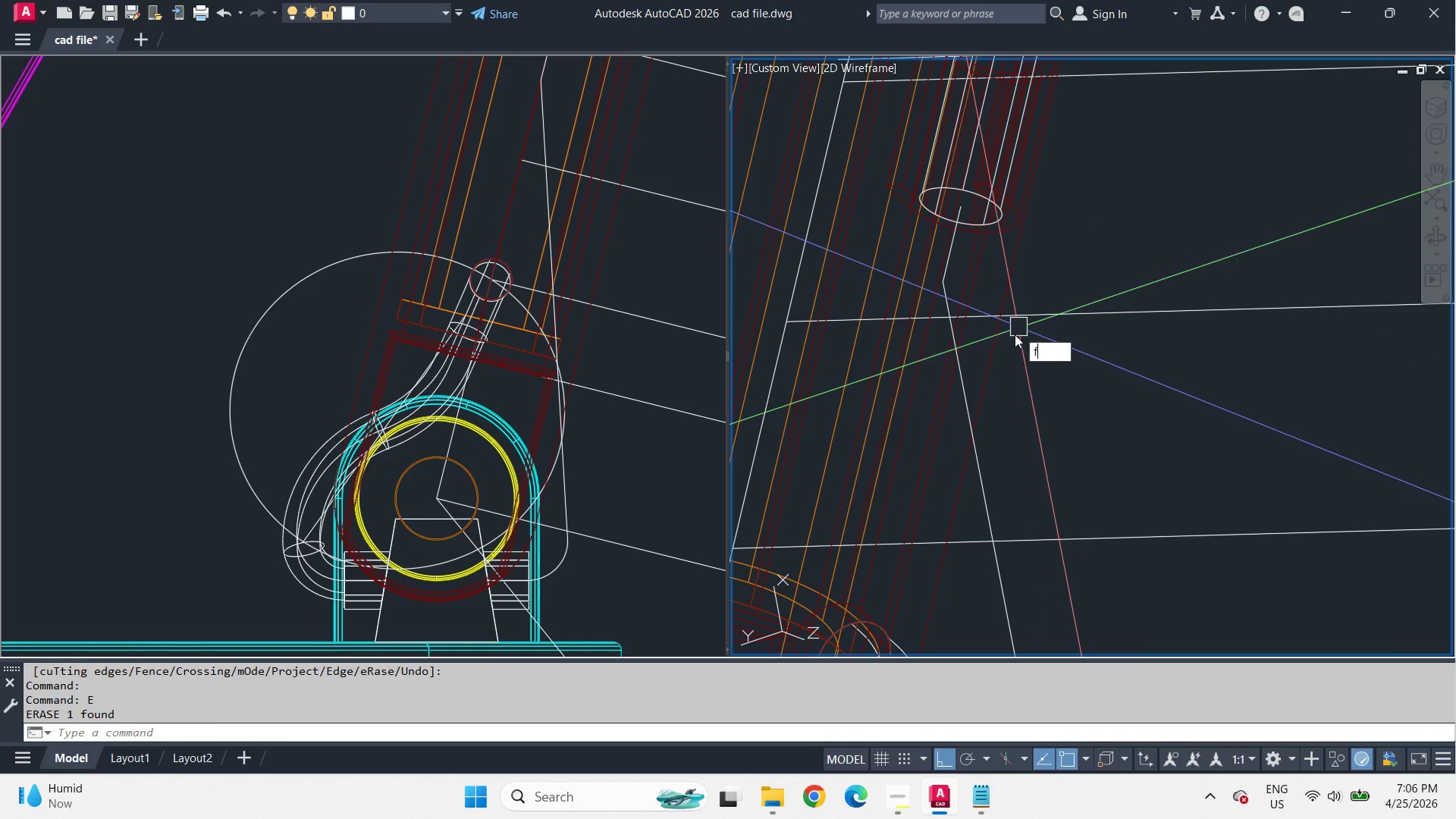 
key(Space)
 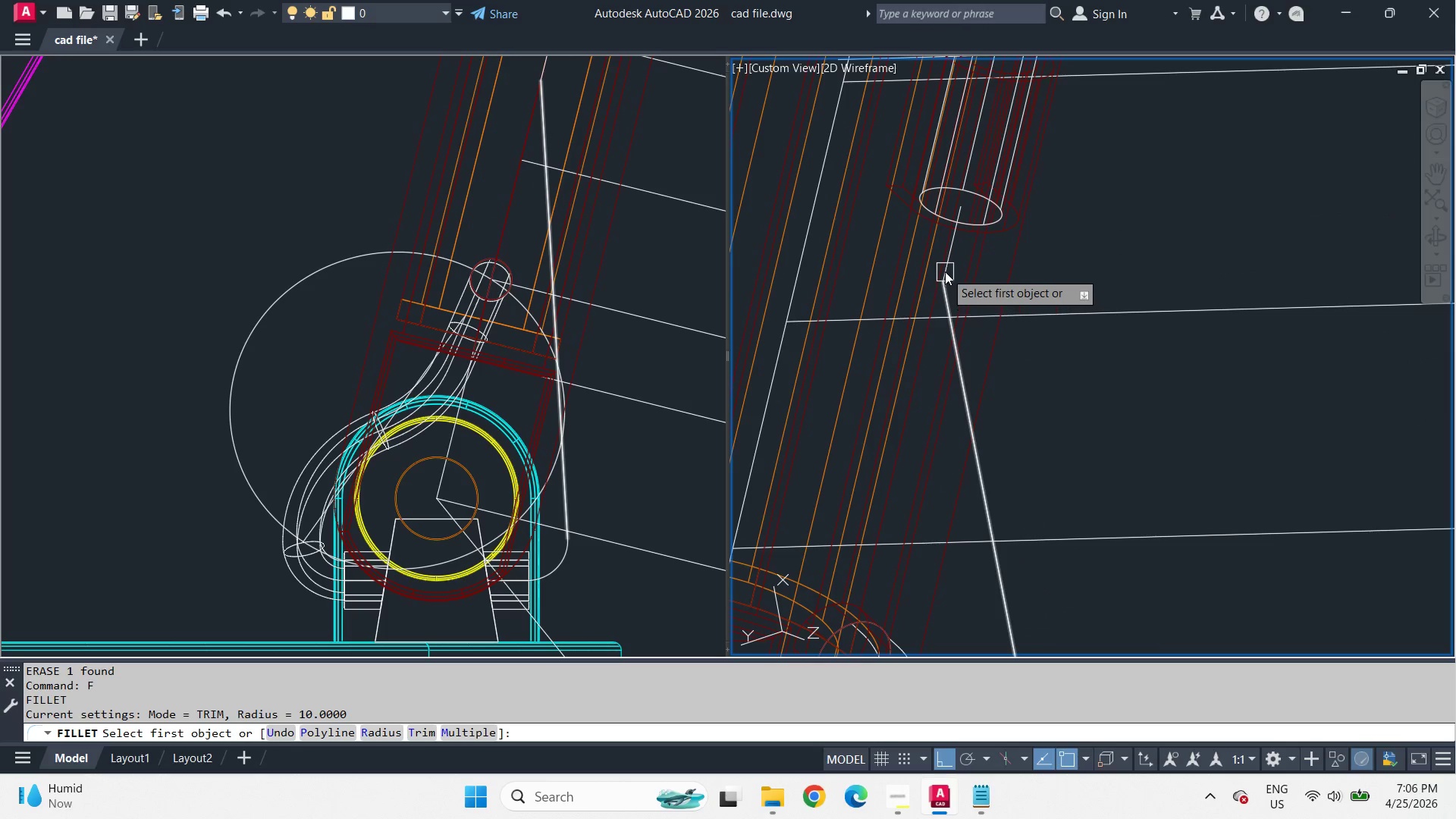 
scroll: coordinate [1032, 270], scroll_direction: up, amount: 1.0
 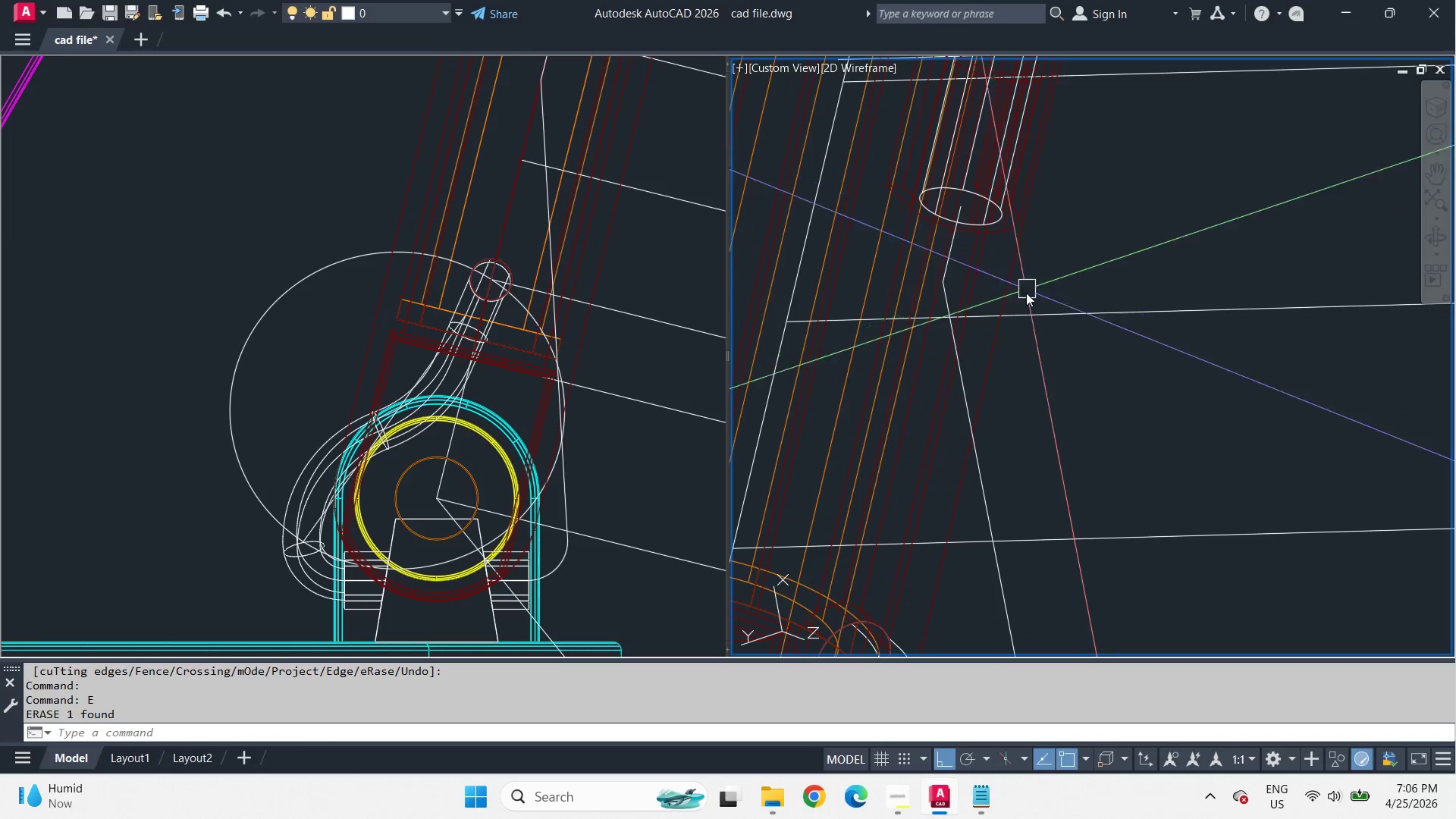 
left_click_drag(start_coordinate=[956, 262], to_coordinate=[956, 267])
 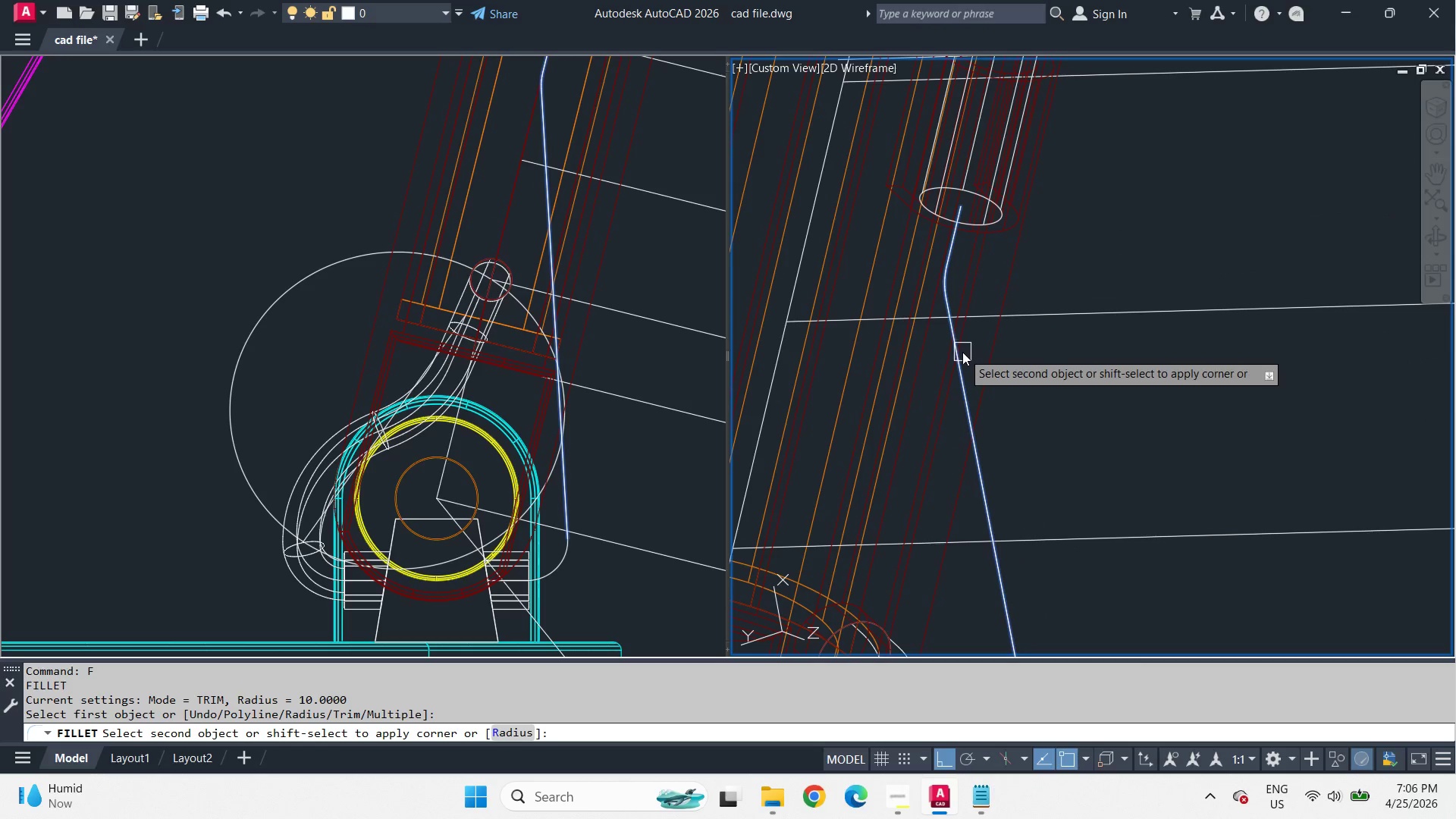 
left_click([962, 352])
 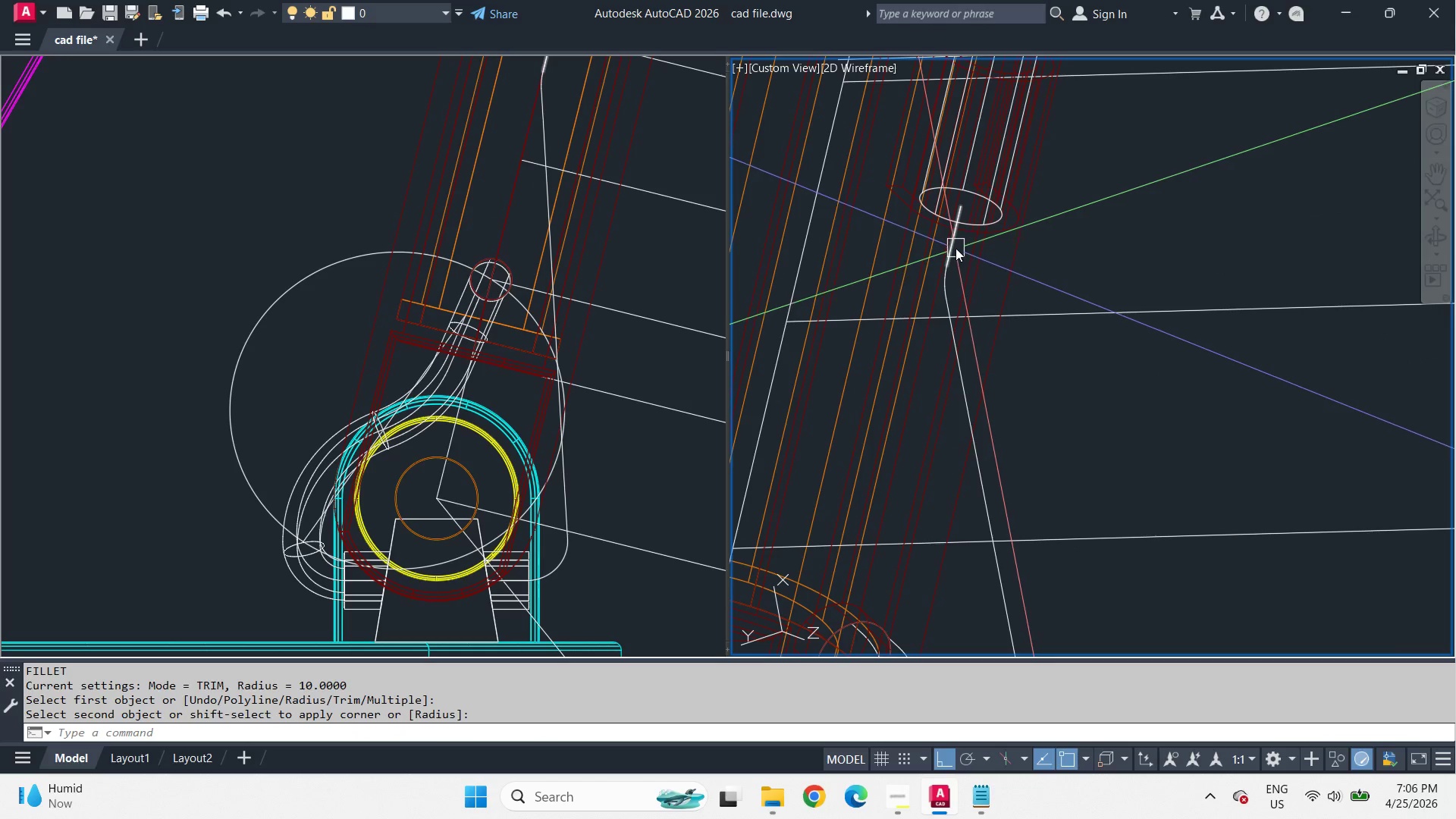 
left_click([956, 248])
 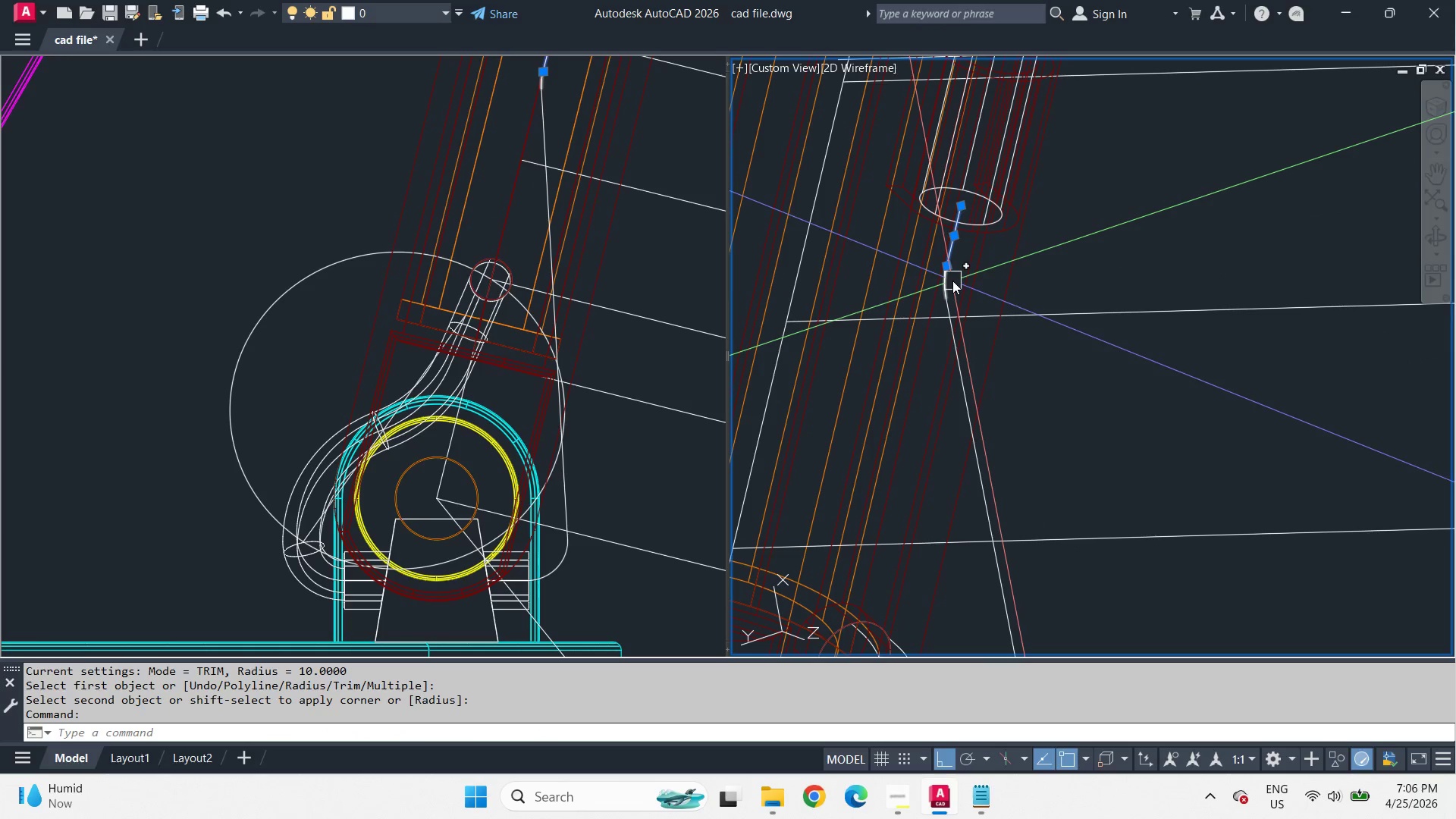 
left_click_drag(start_coordinate=[952, 281], to_coordinate=[952, 284])
 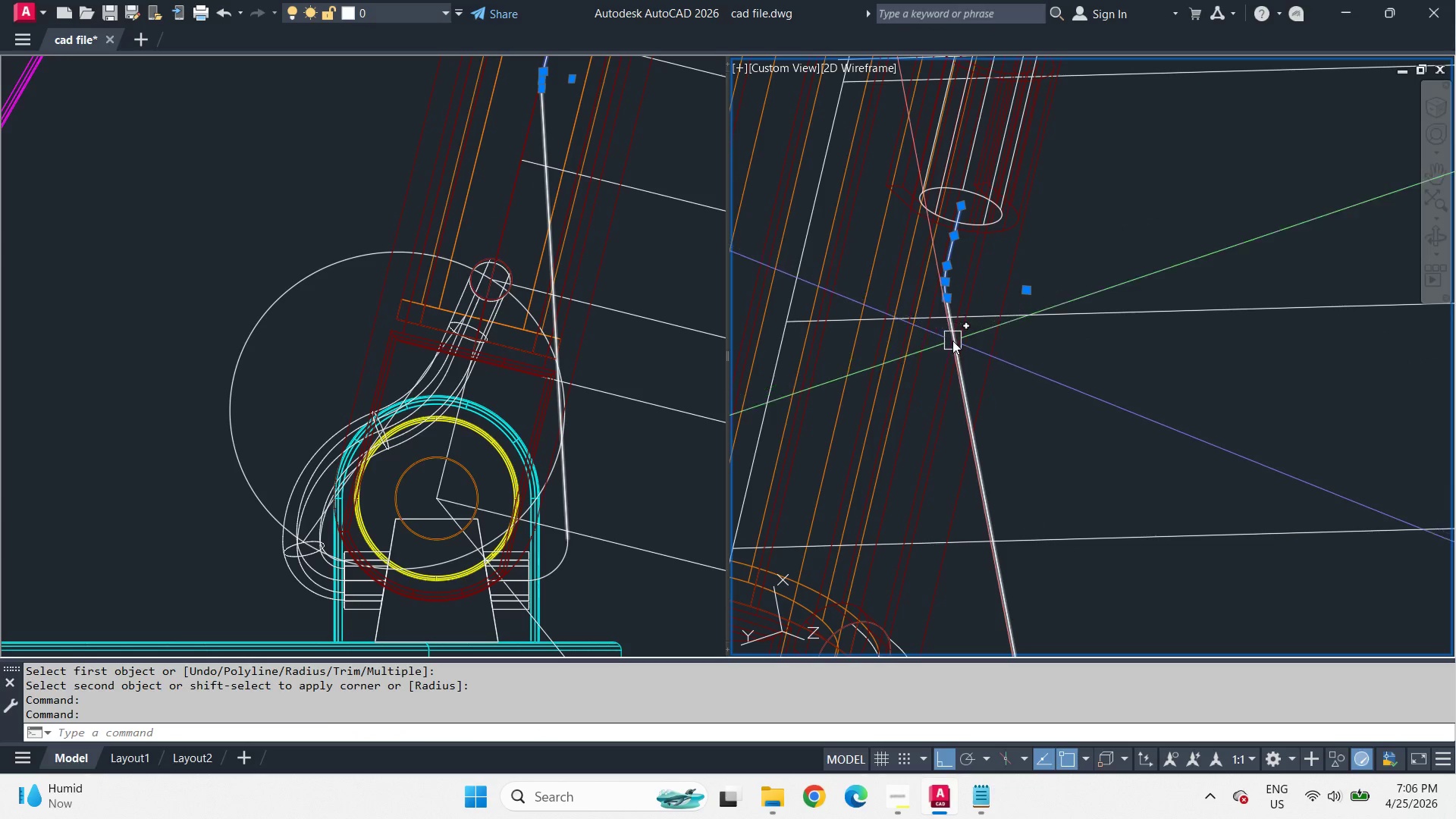 
double_click([952, 341])
 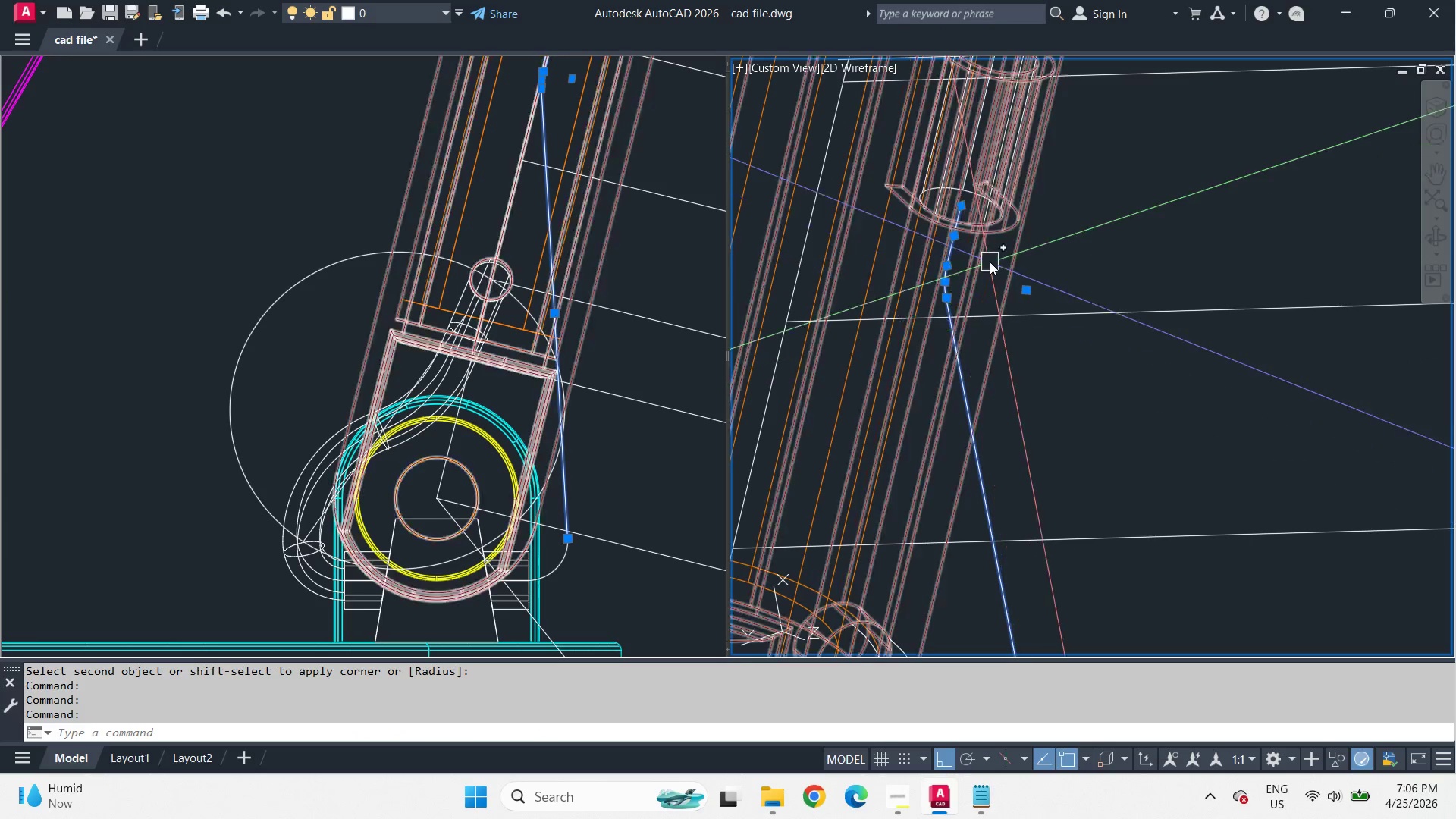 
key(J)
 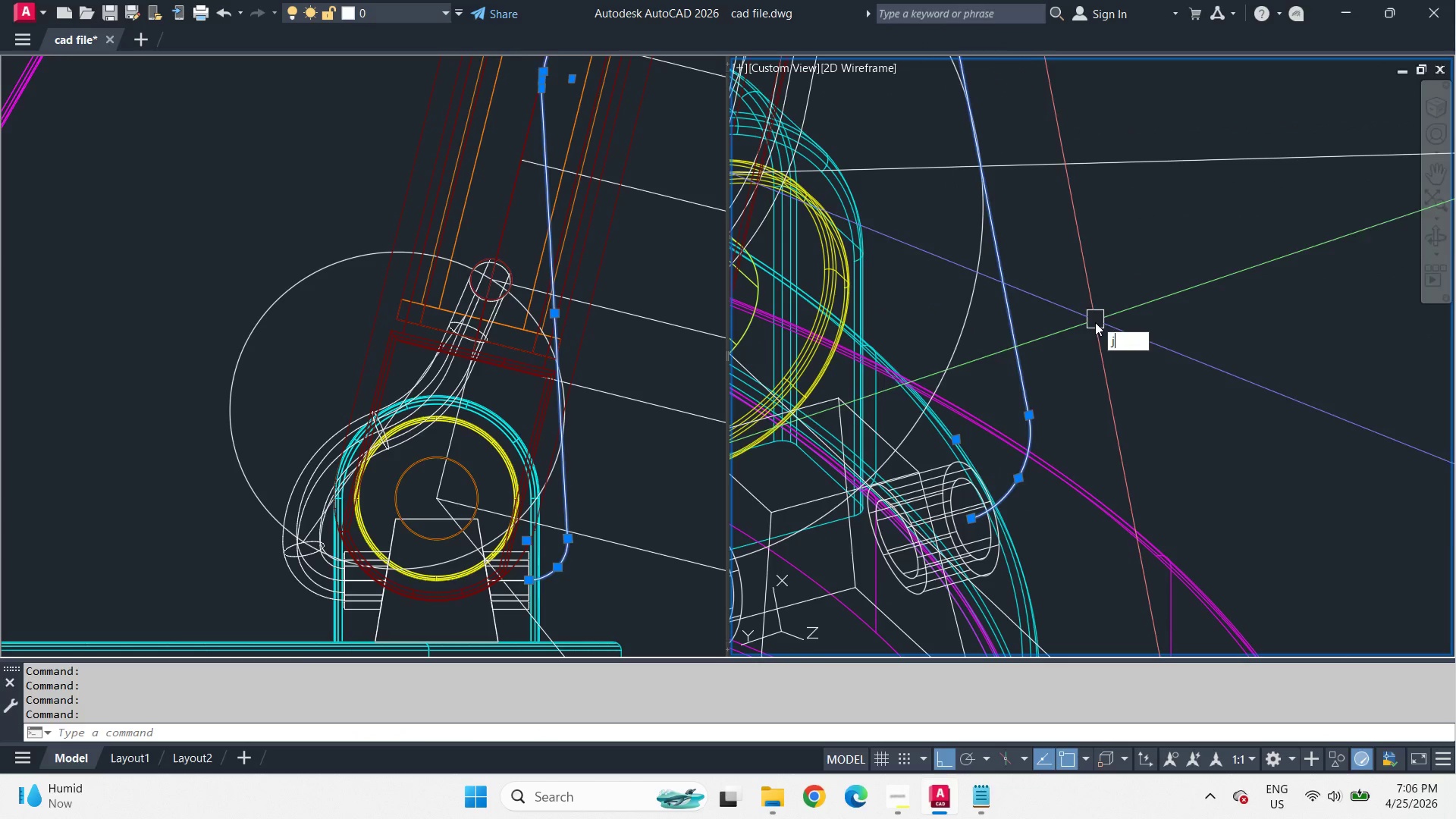 
key(Space)
 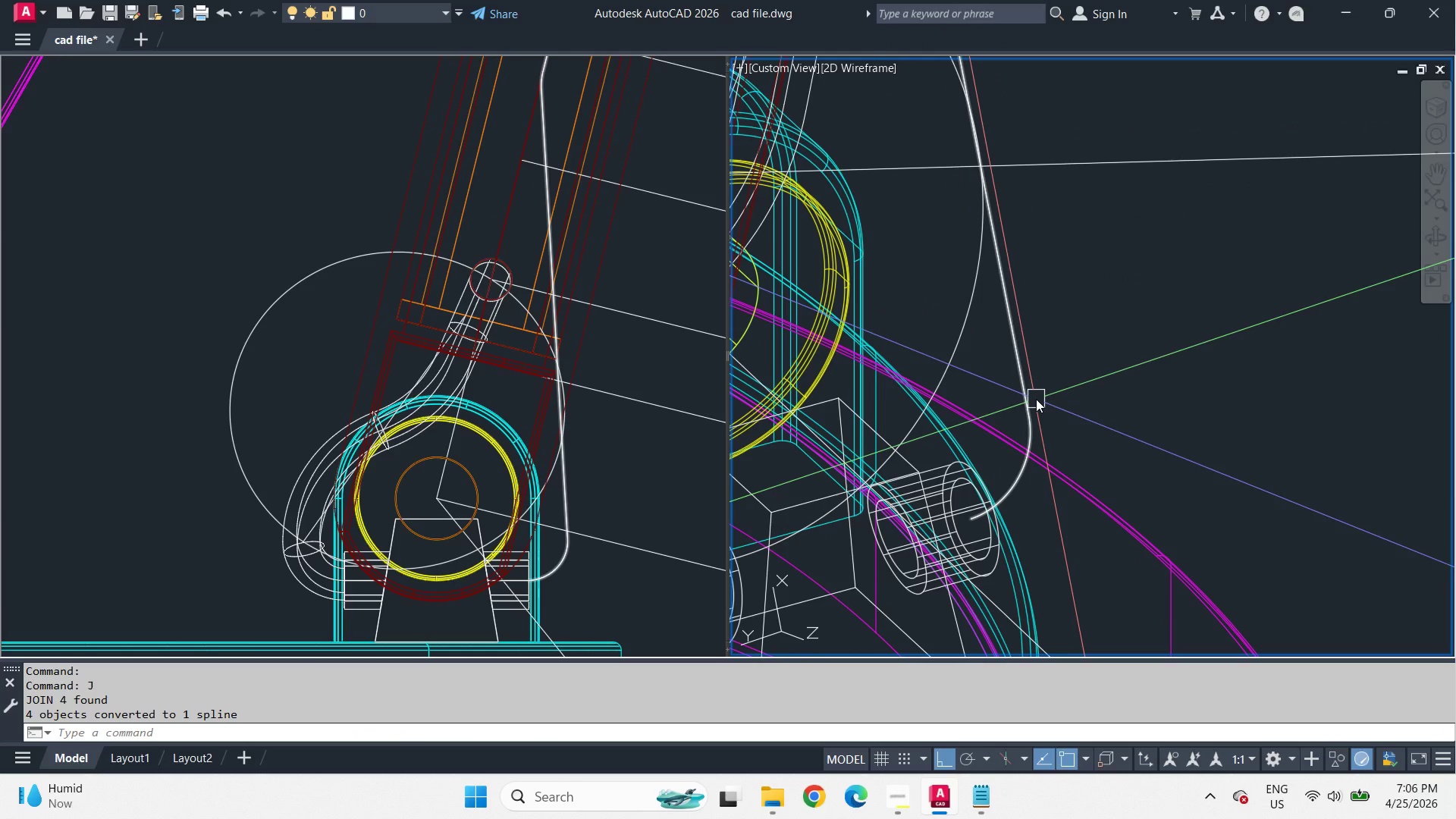 
scroll: coordinate [1022, 527], scroll_direction: none, amount: 0.0
 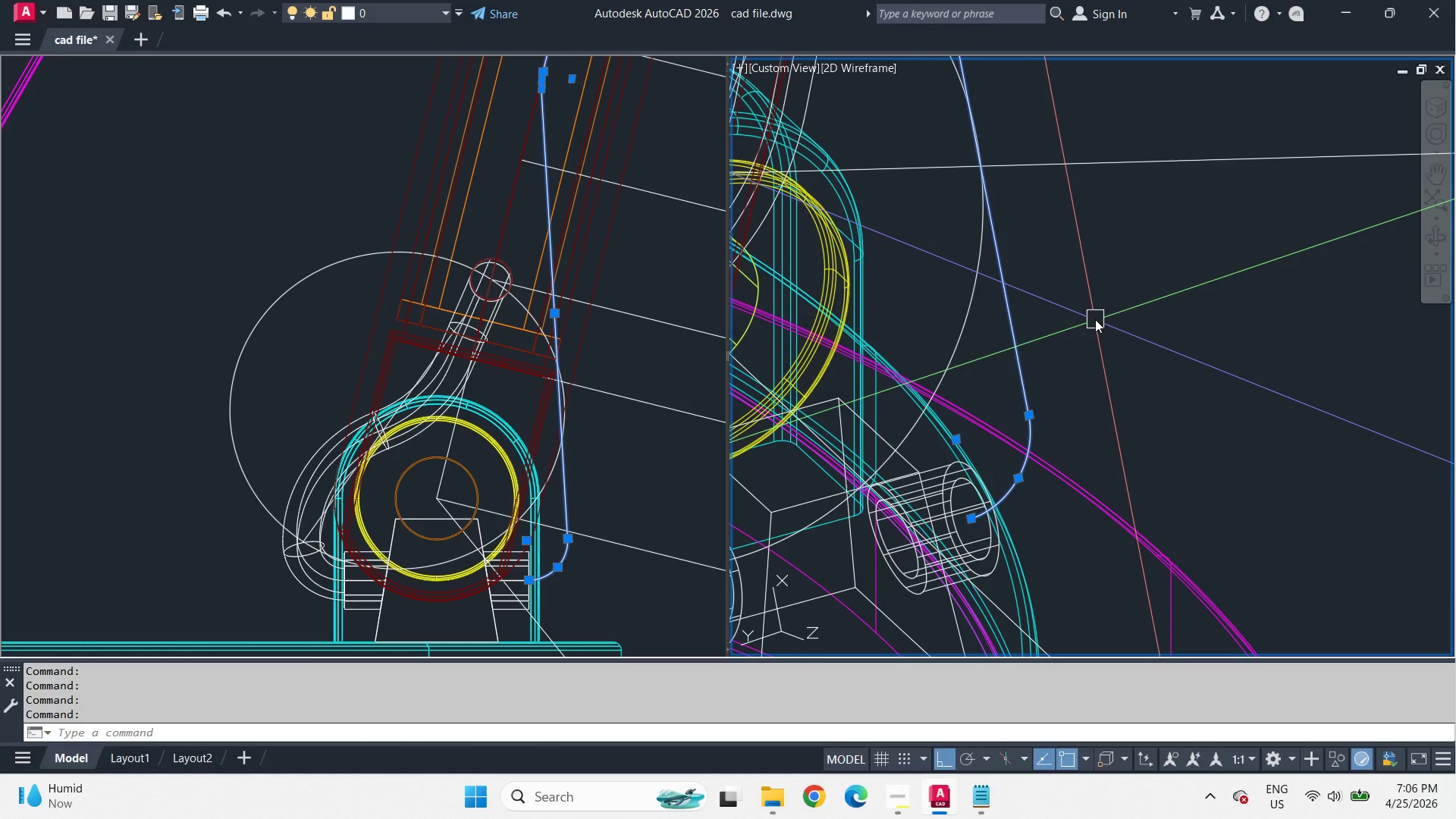 
key(C)
 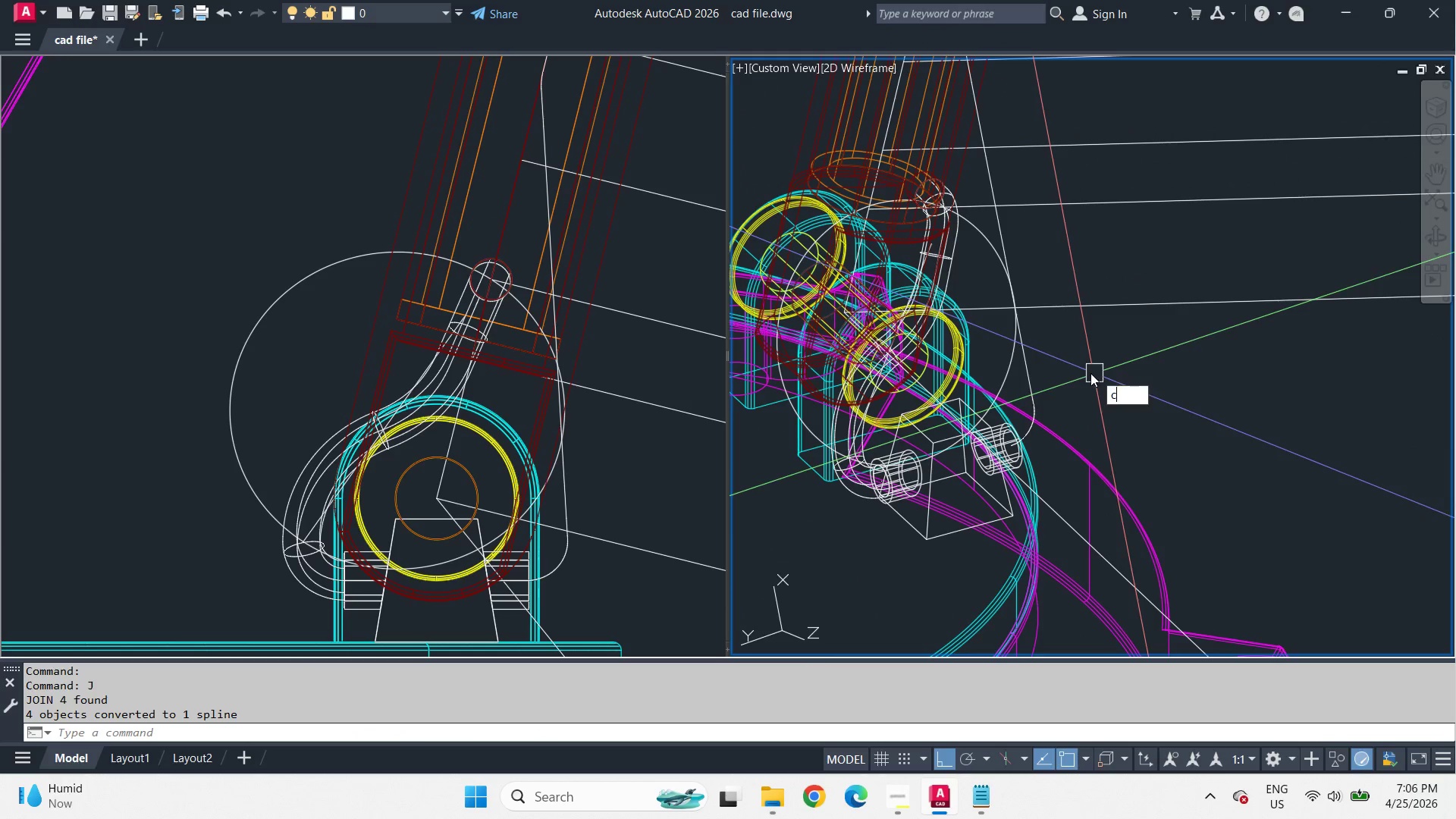 
key(Space)
 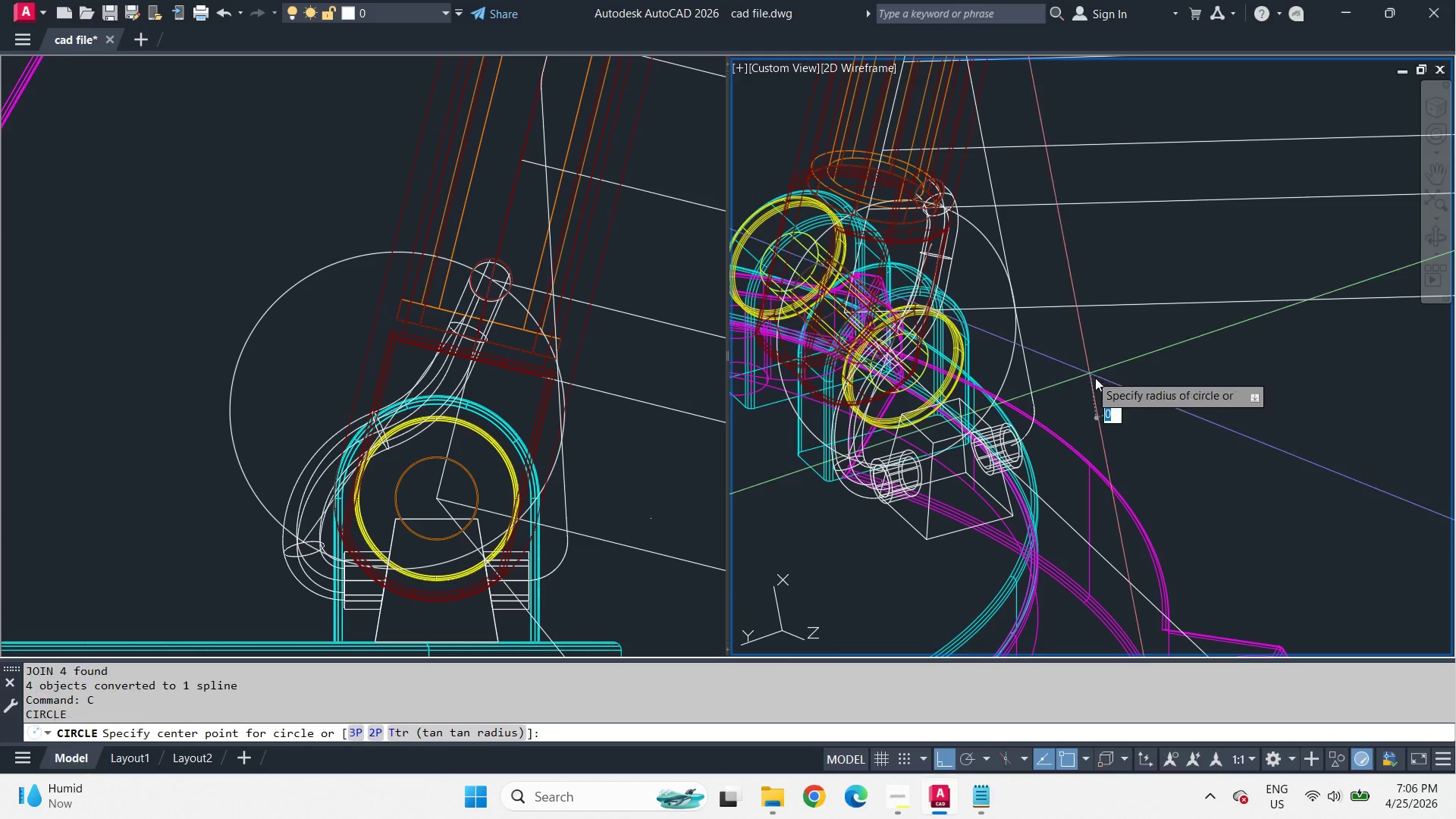 
left_click_drag(start_coordinate=[1090, 373], to_coordinate=[1125, 404])
 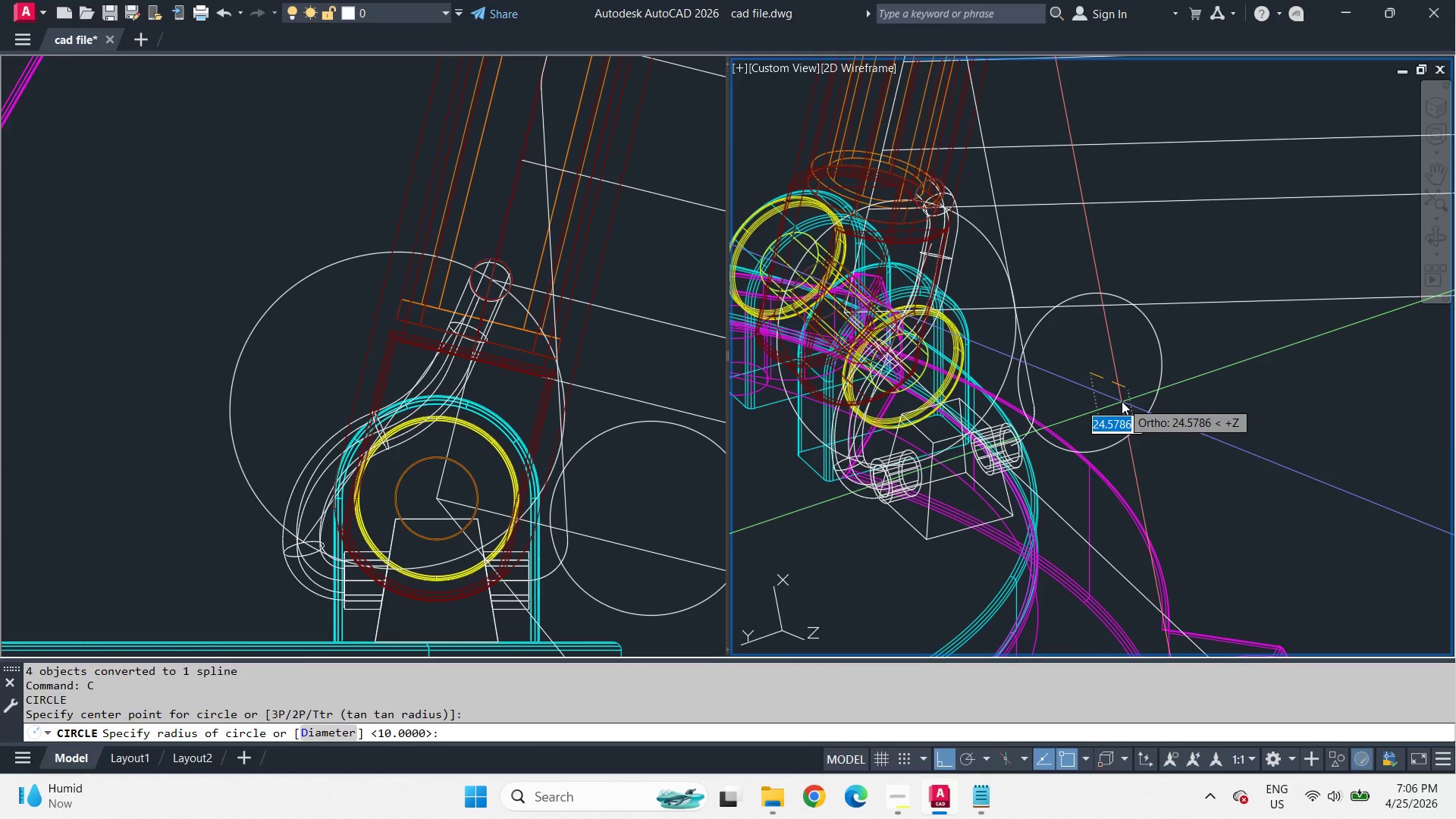 
scroll: coordinate [1036, 399], scroll_direction: down, amount: 2.0
 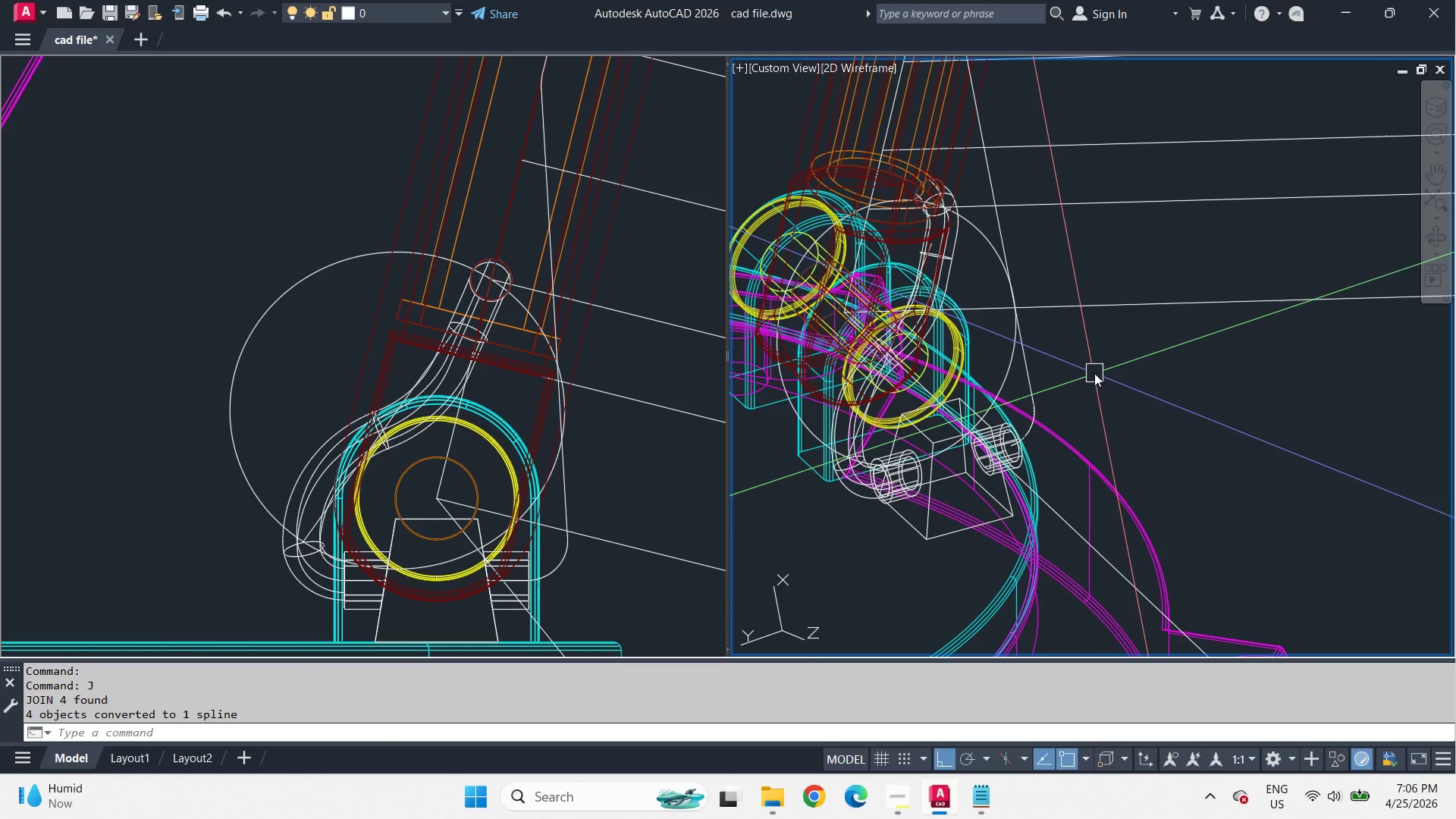 
type(5 swe  )
 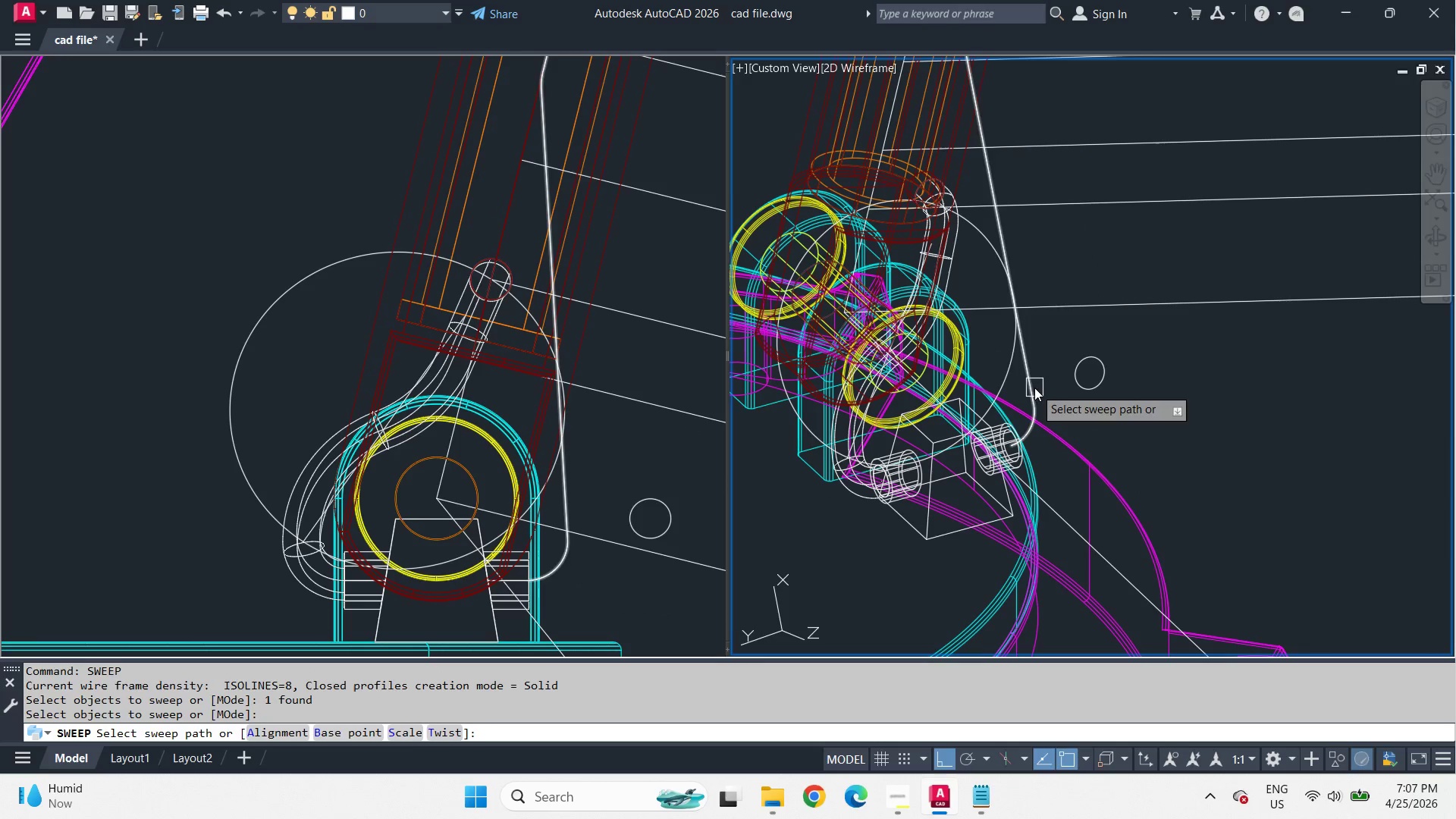 
left_click([1034, 388])
 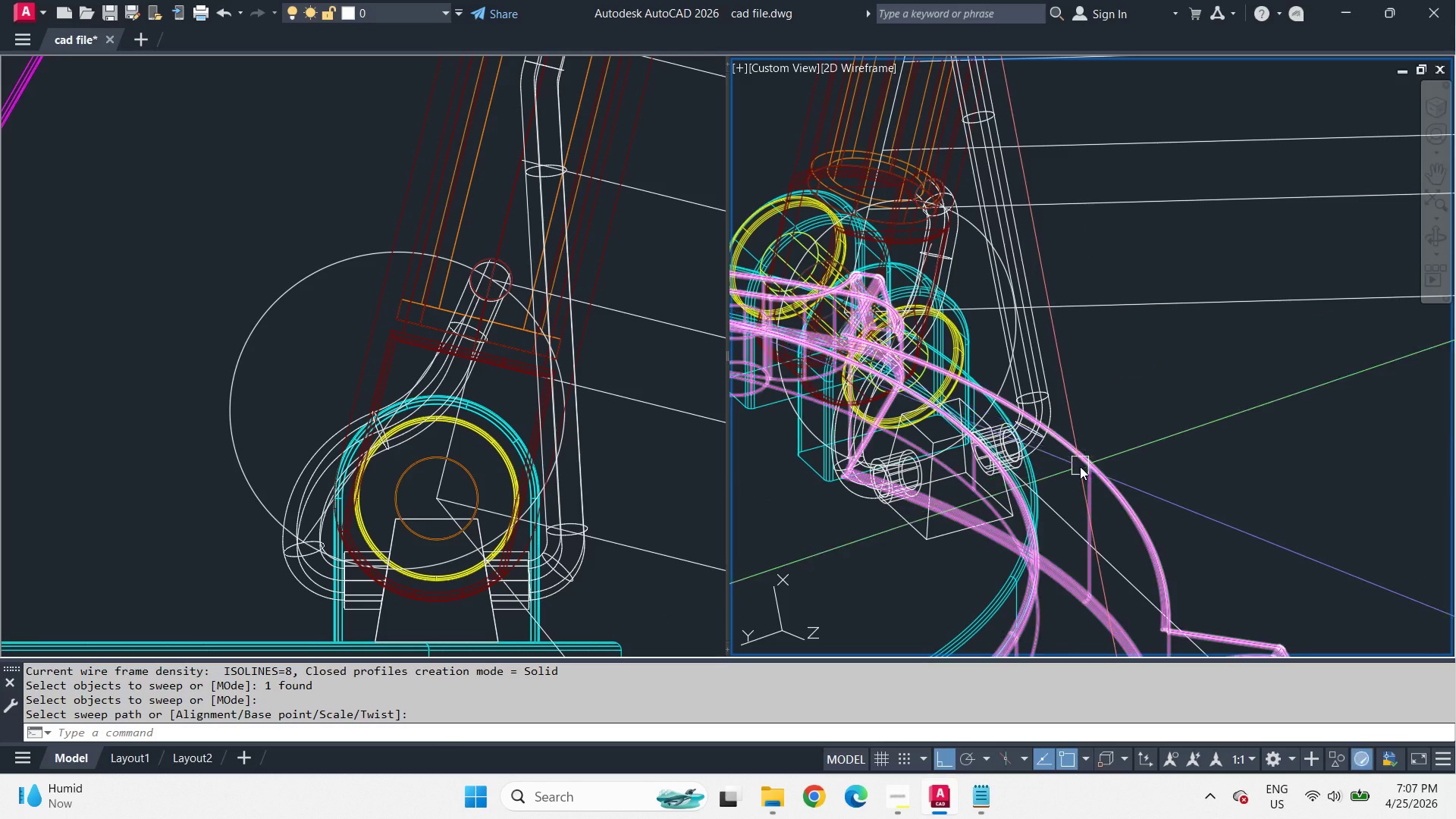 
scroll: coordinate [1089, 309], scroll_direction: down, amount: 2.0
 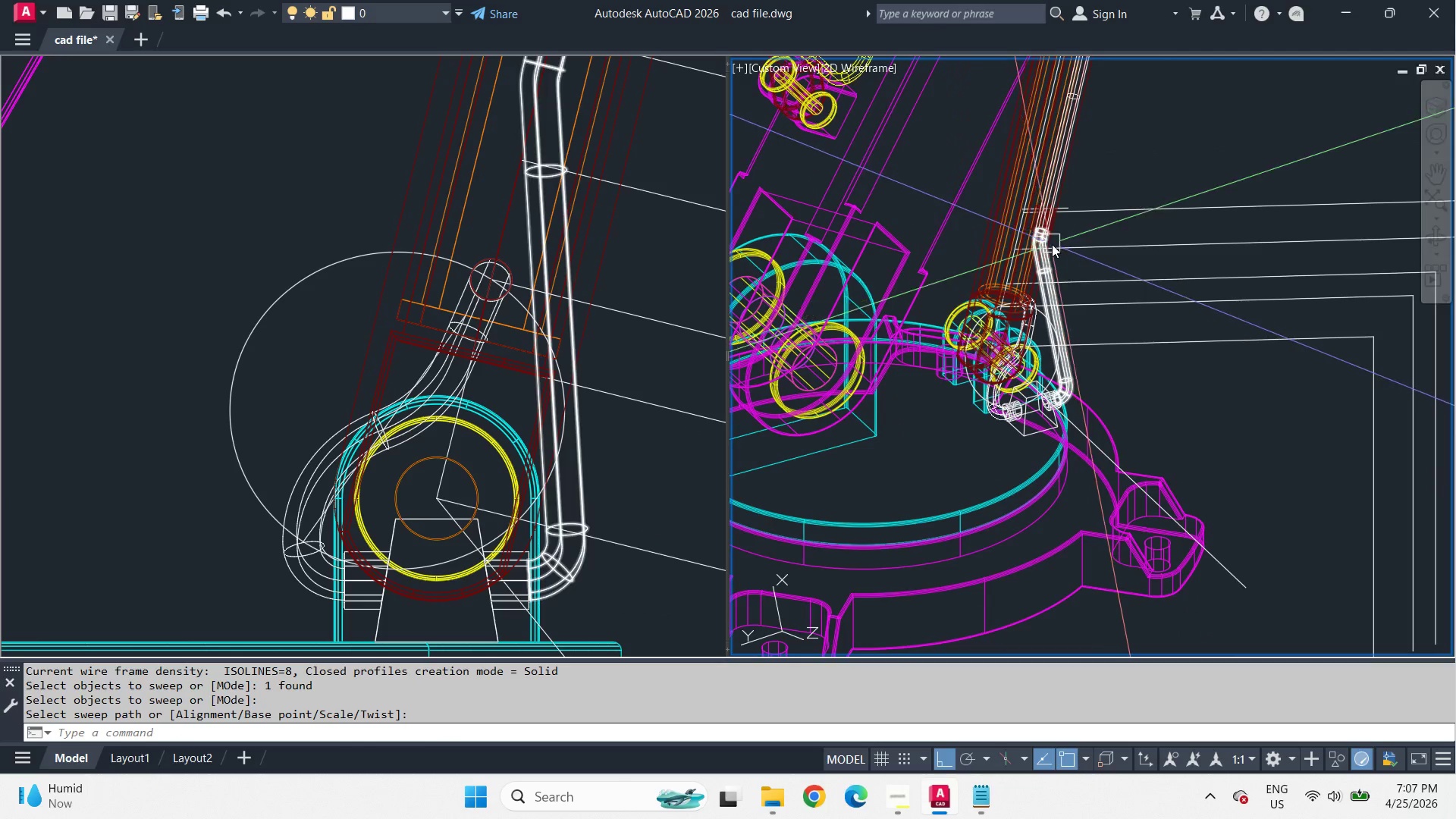 
scroll: coordinate [1053, 245], scroll_direction: up, amount: 2.0
 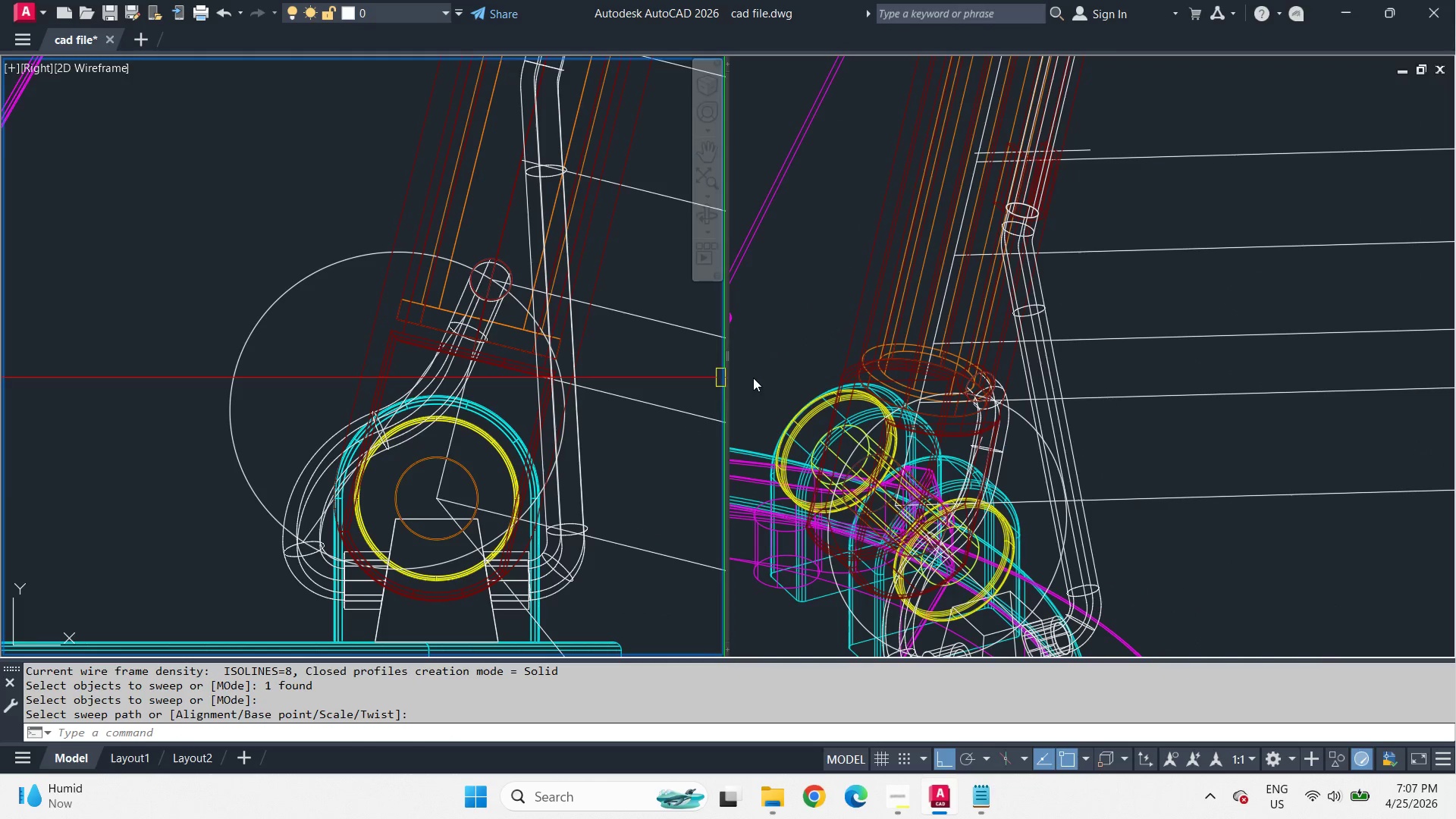 
left_click([1121, 381])
 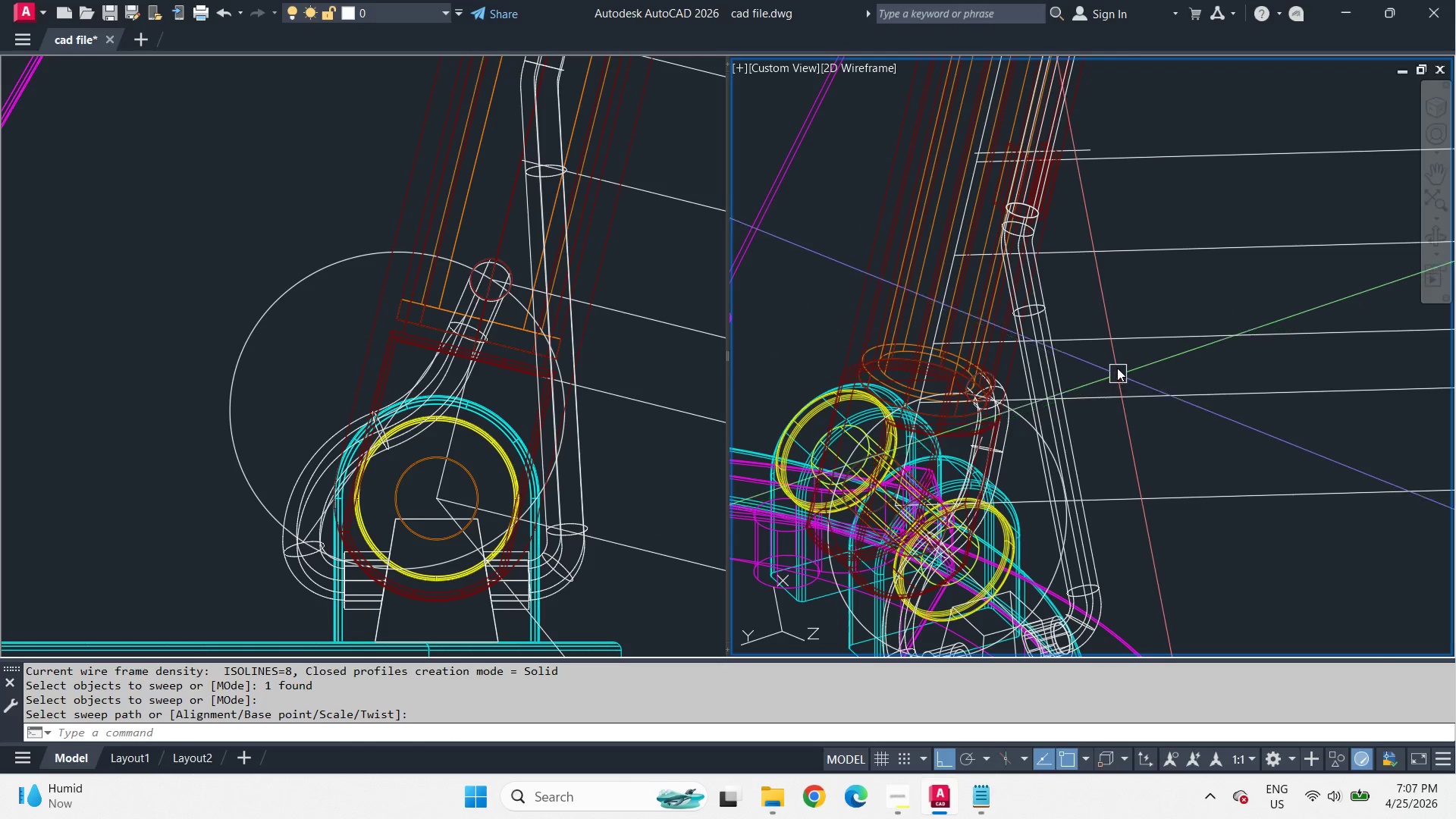 
type(vs s )
 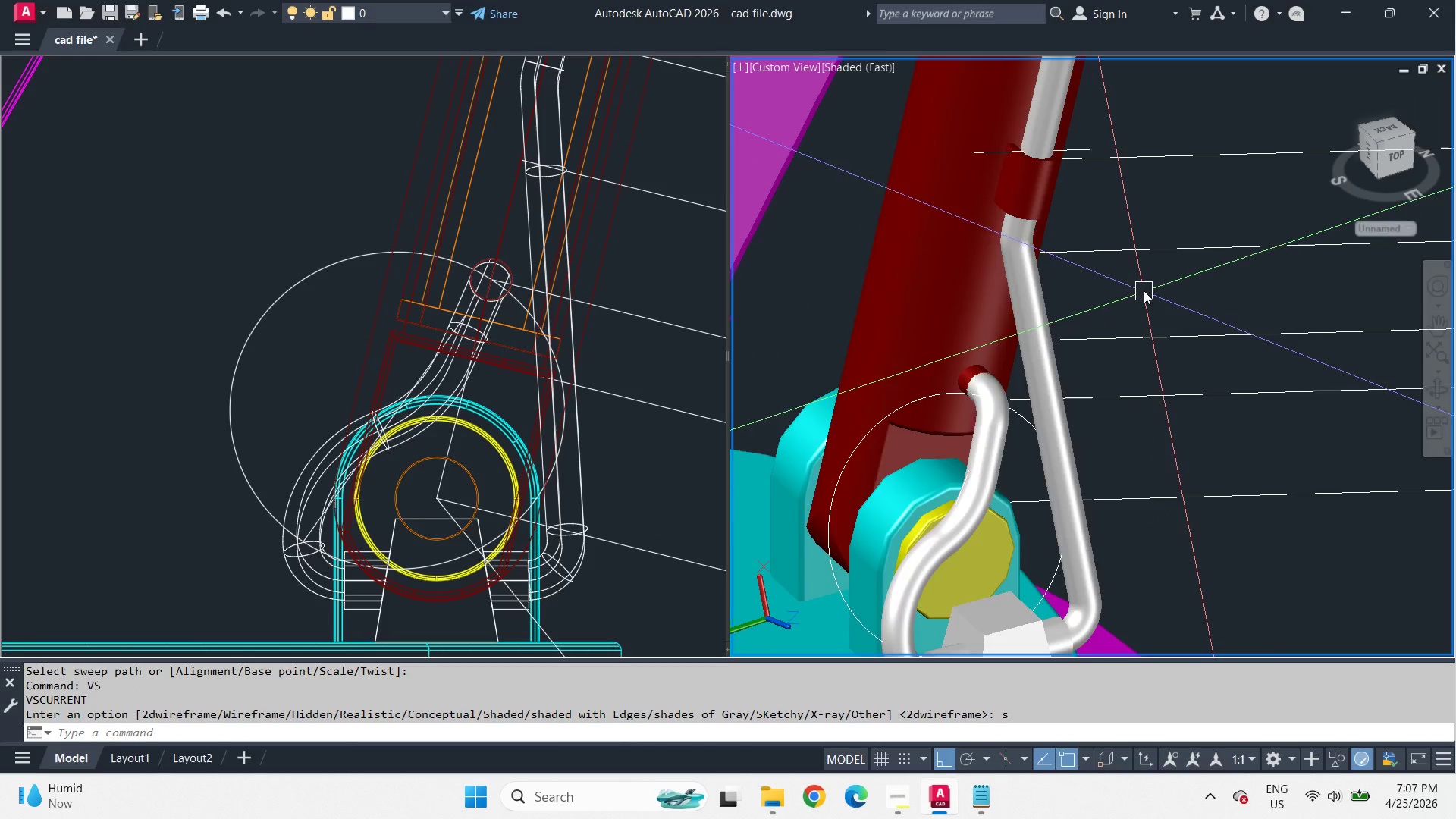 
hold_key(key=ShiftLeft, duration=7.61)
 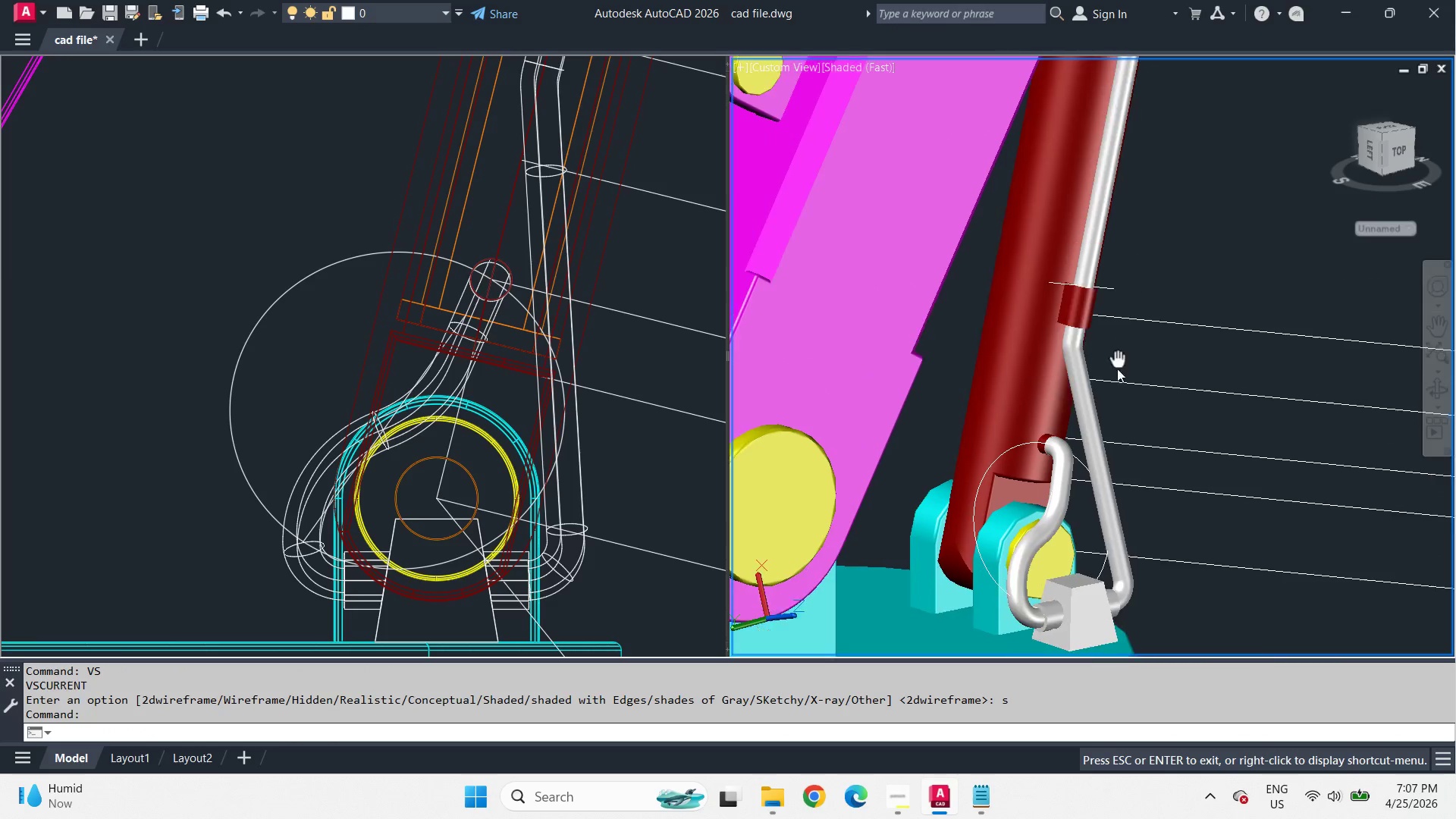 
scroll: coordinate [1147, 283], scroll_direction: down, amount: 1.0
 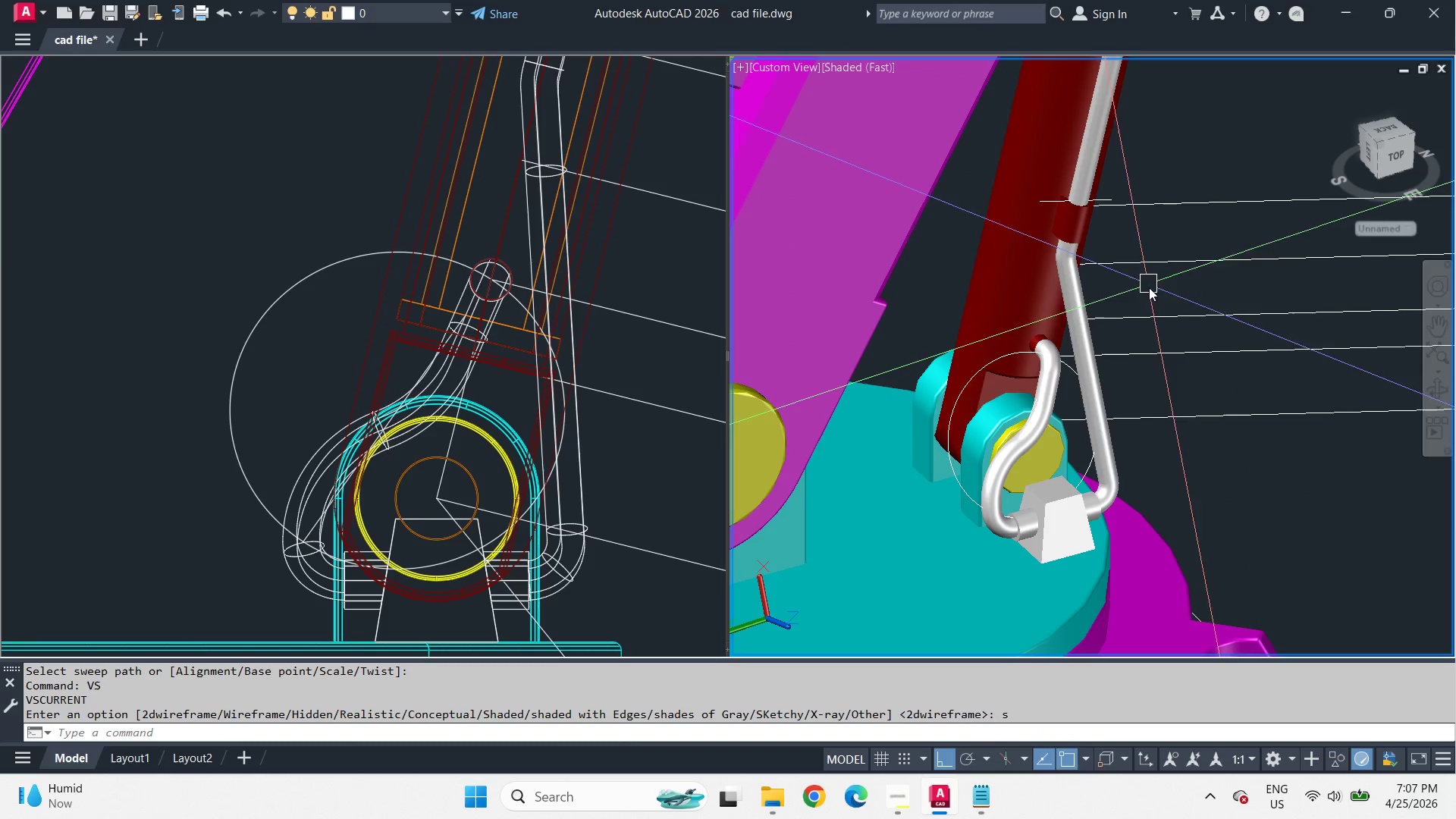 
type(uni )
 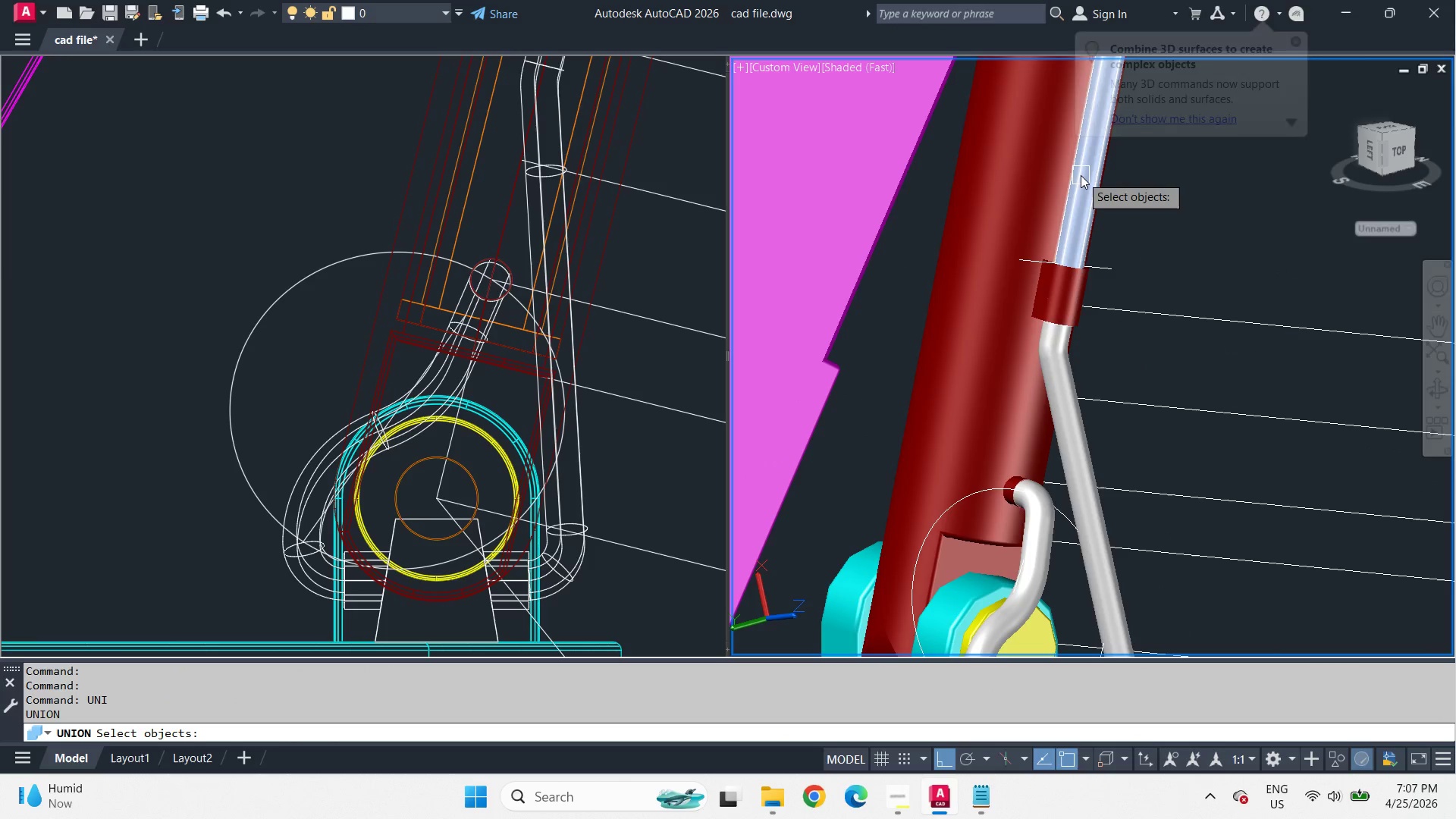 
left_click([1081, 175])
 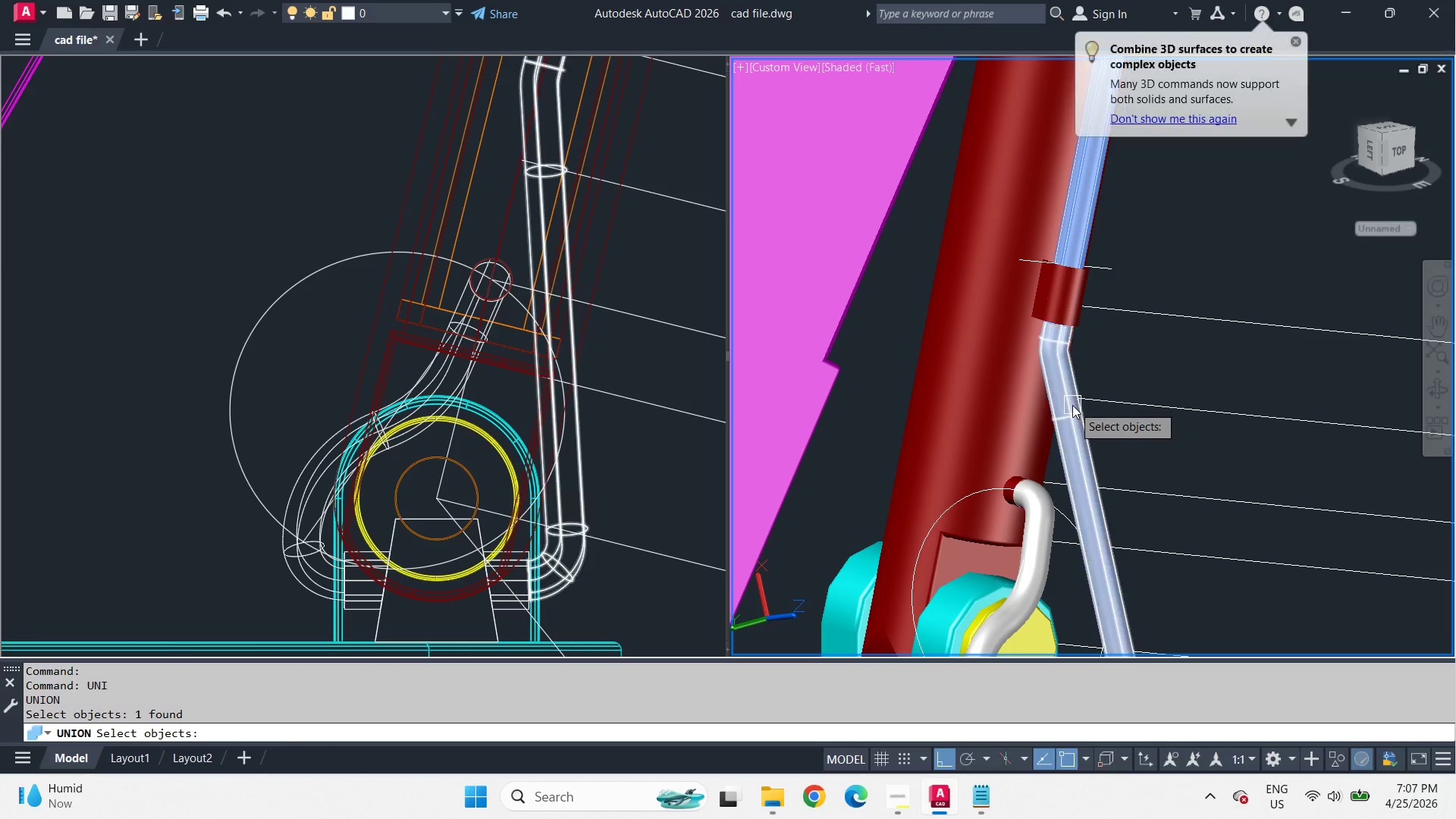 
scroll: coordinate [1117, 369], scroll_direction: up, amount: 1.0
 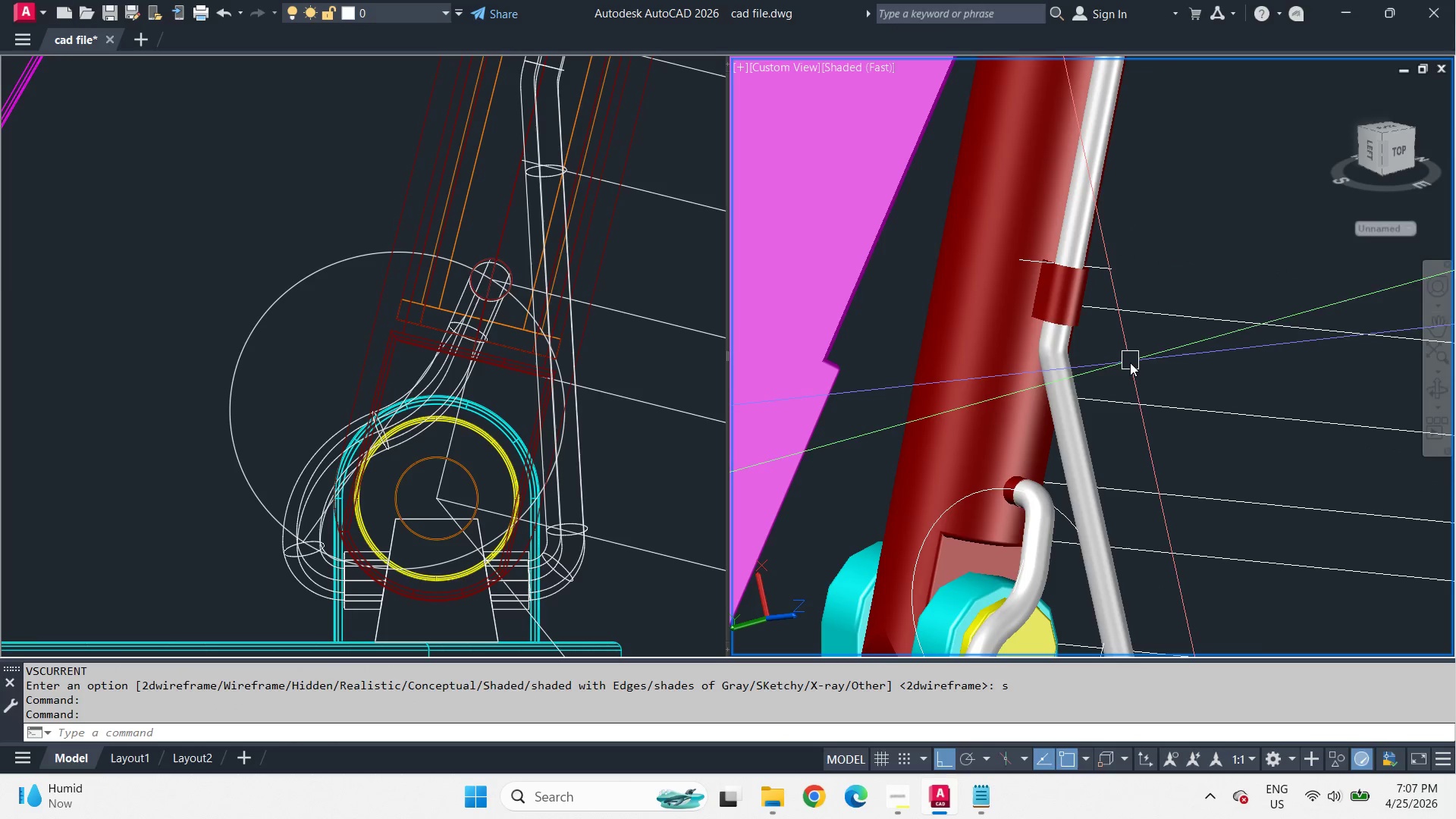 
left_click([1072, 405])
 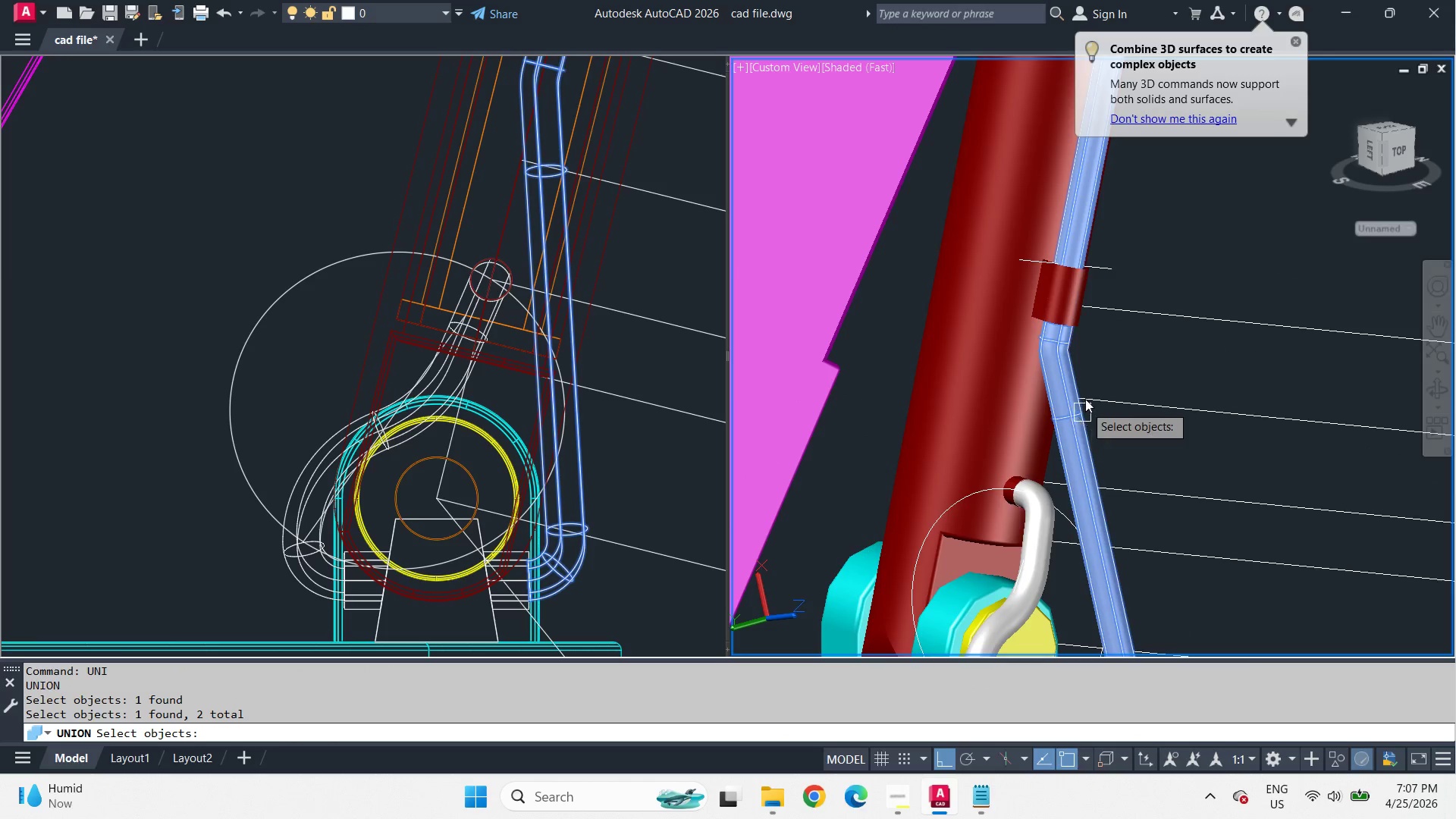 
scroll: coordinate [1096, 338], scroll_direction: down, amount: 2.0
 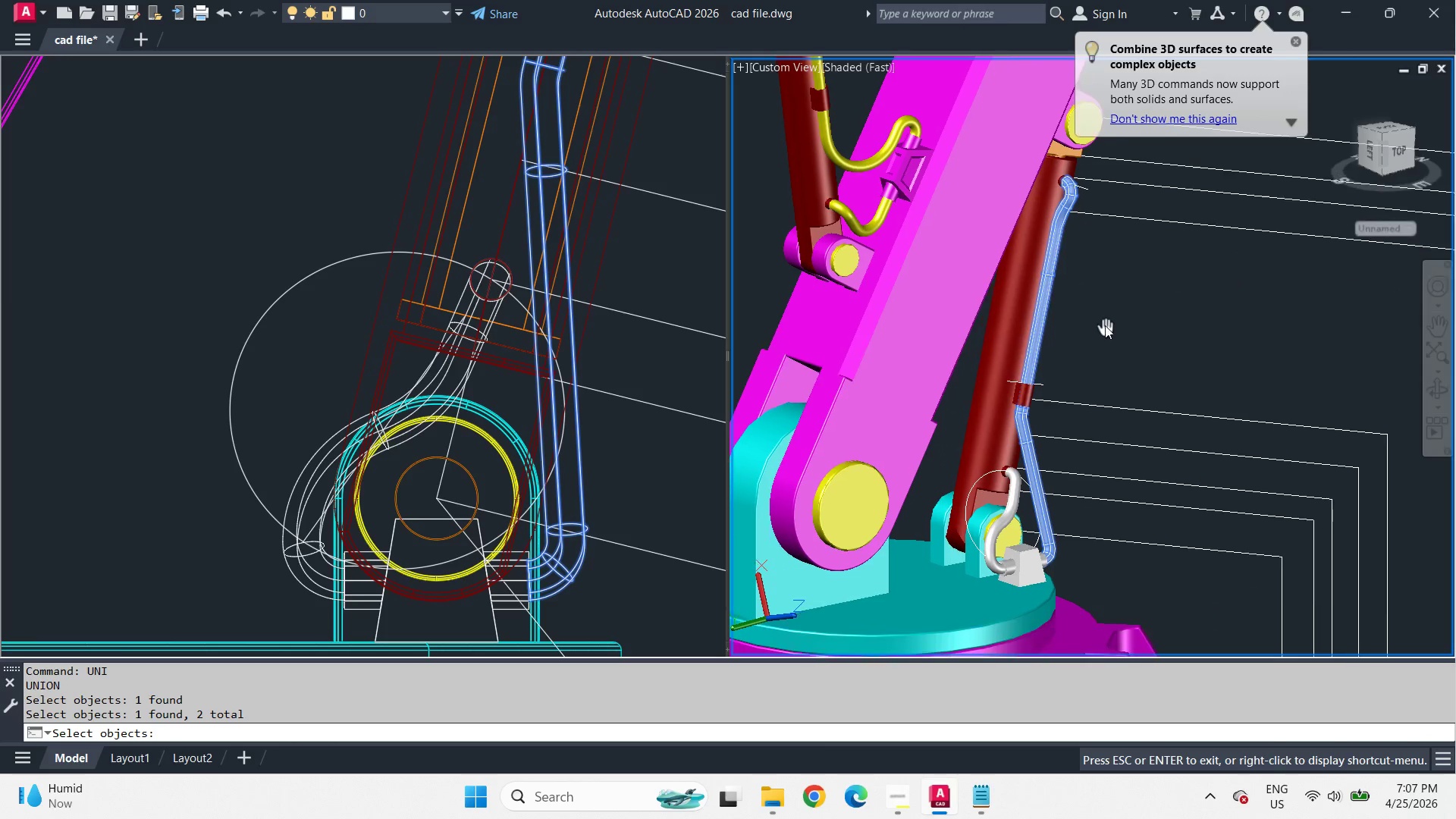 
key(Space)
 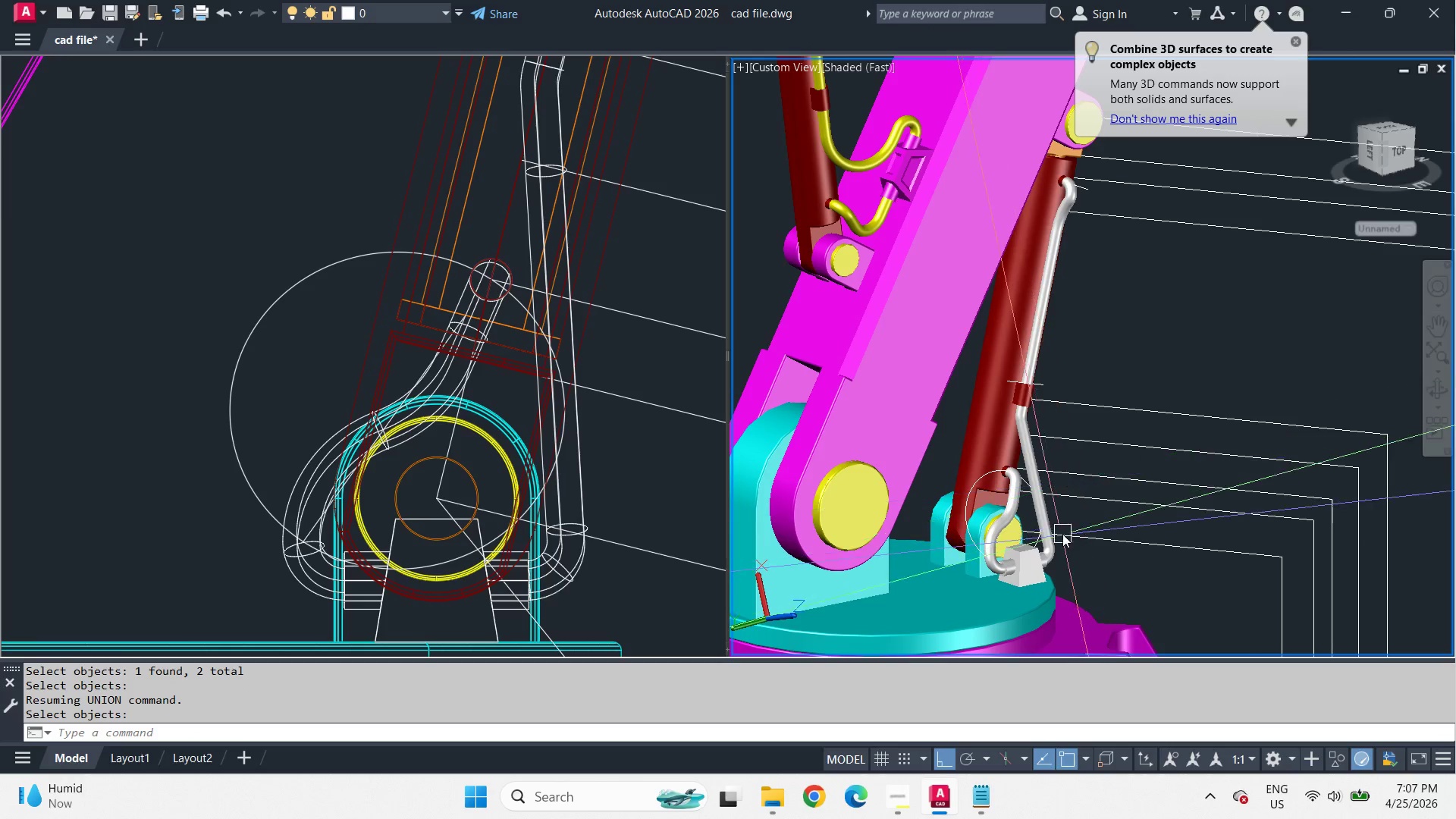 
hold_key(key=ShiftLeft, duration=0.88)
 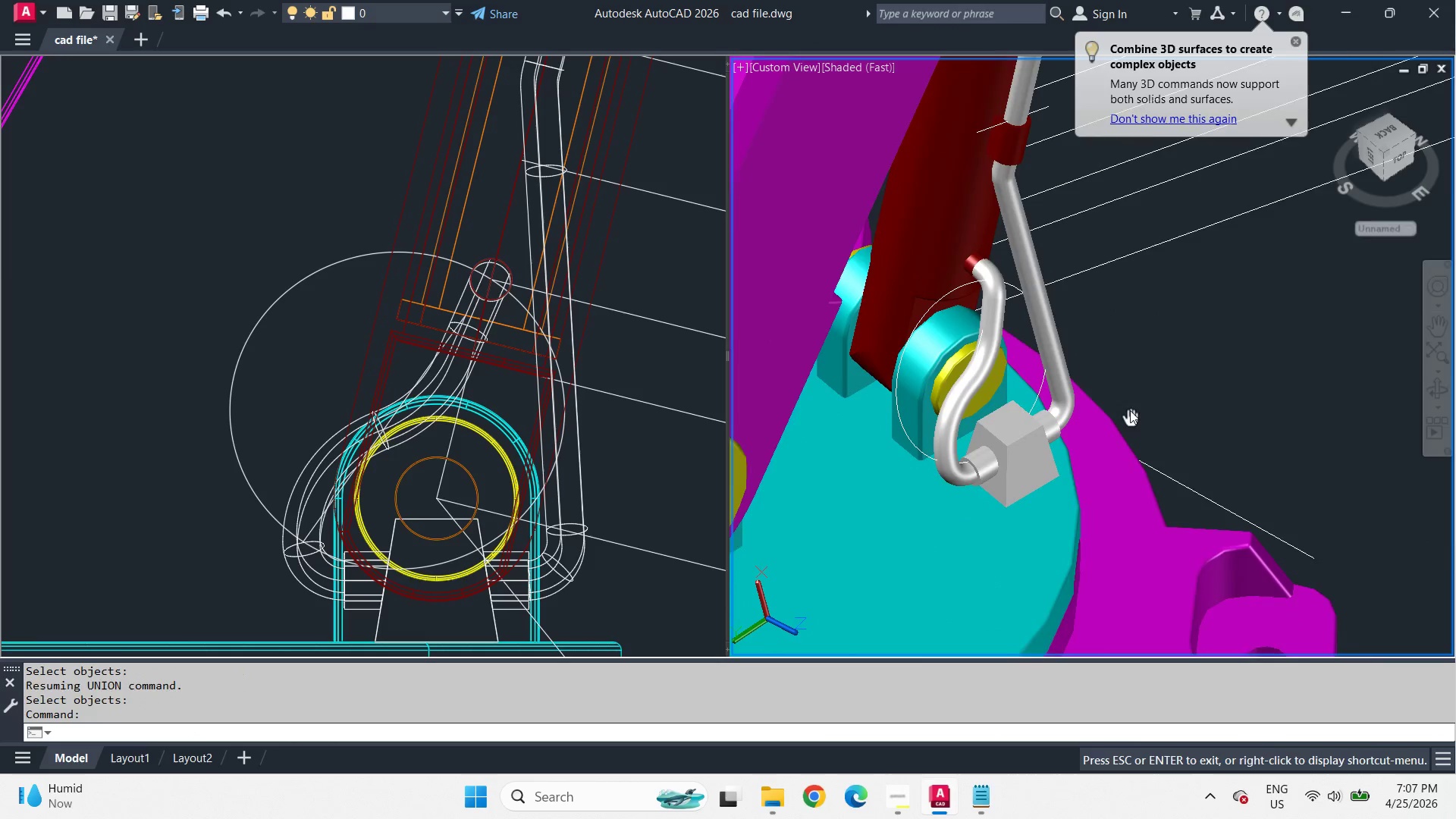 
scroll: coordinate [1051, 563], scroll_direction: up, amount: 2.0
 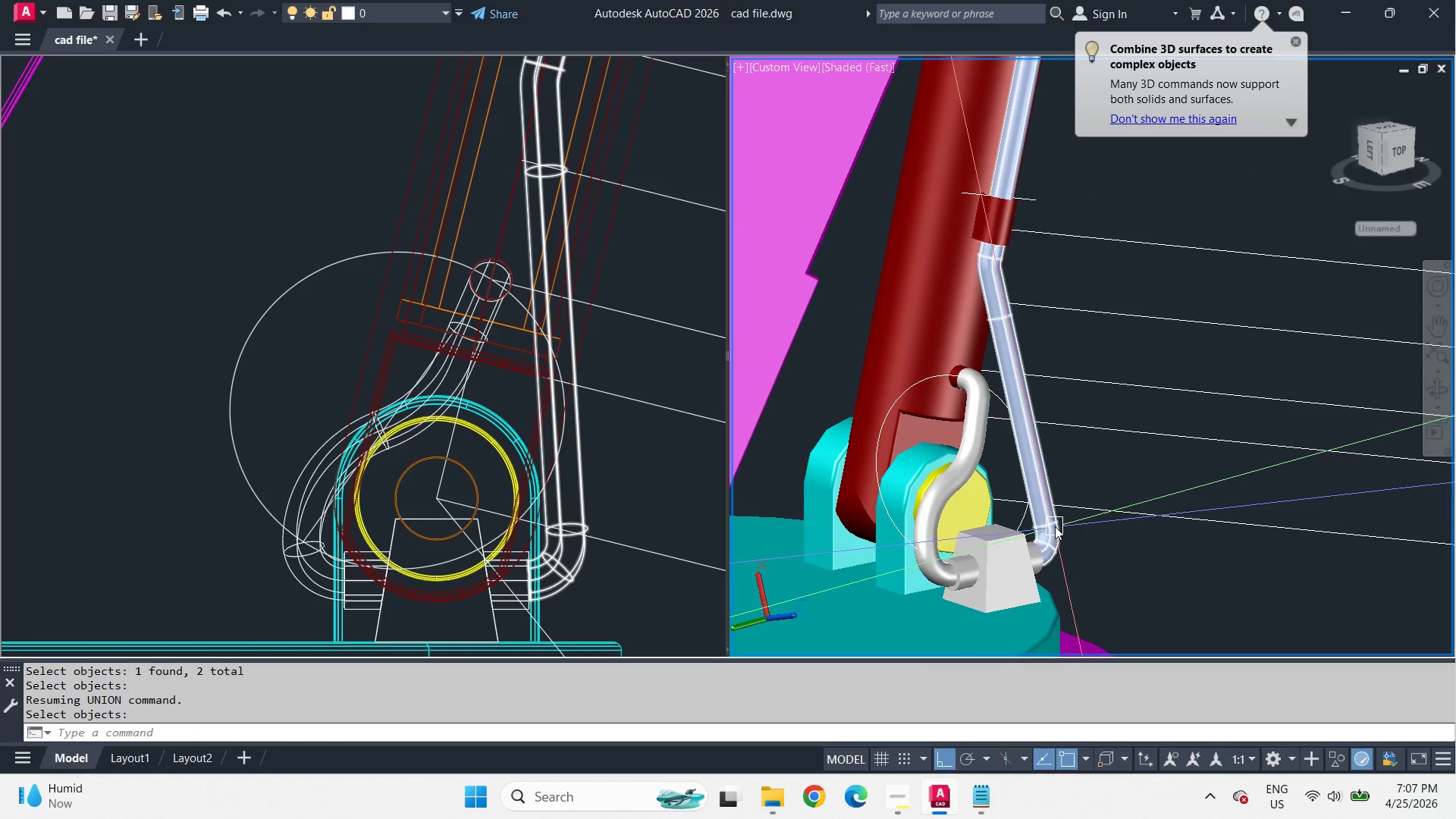 
type(vs 2 ucs )
 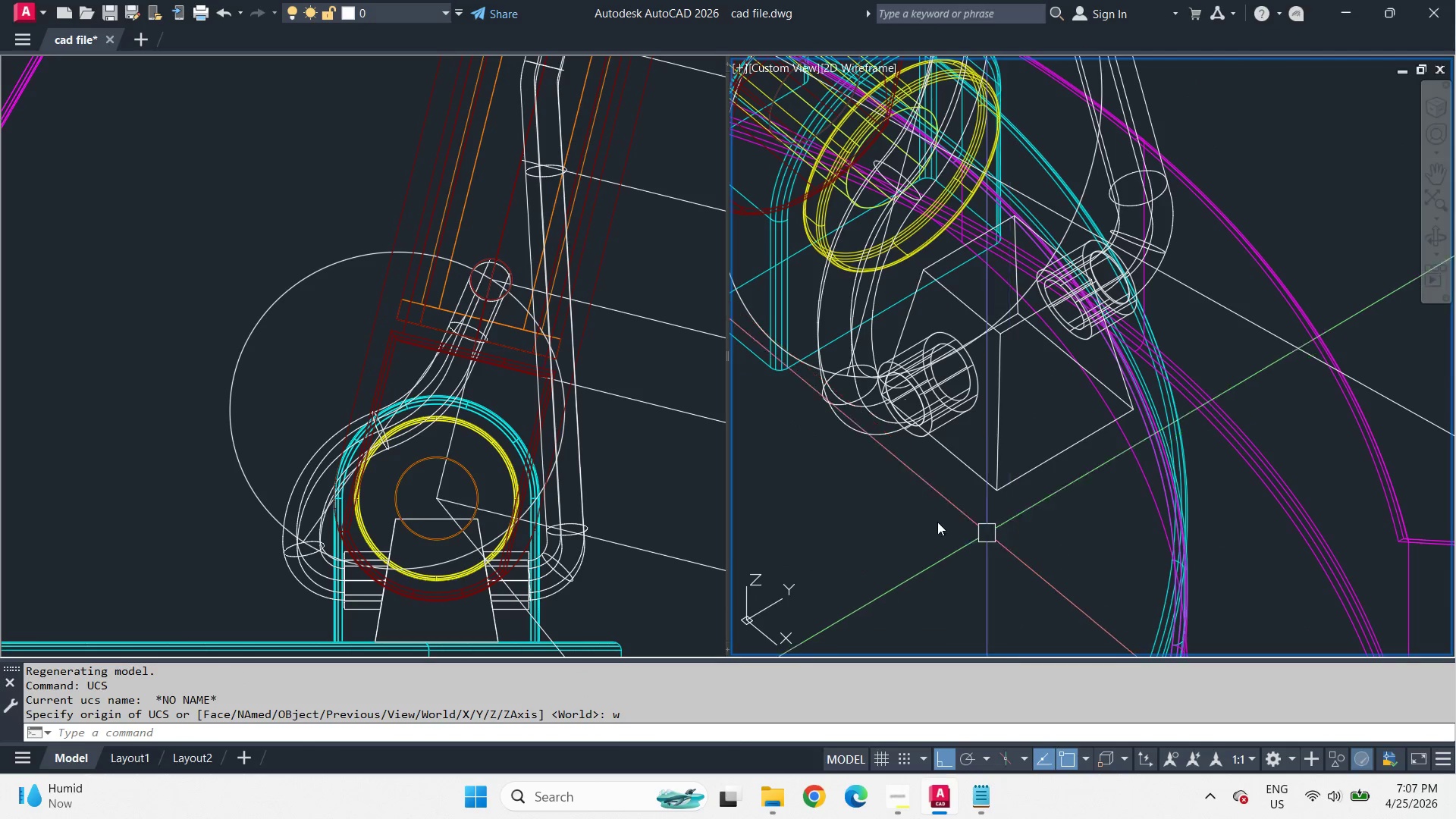 
scroll: coordinate [1009, 507], scroll_direction: up, amount: 2.0
 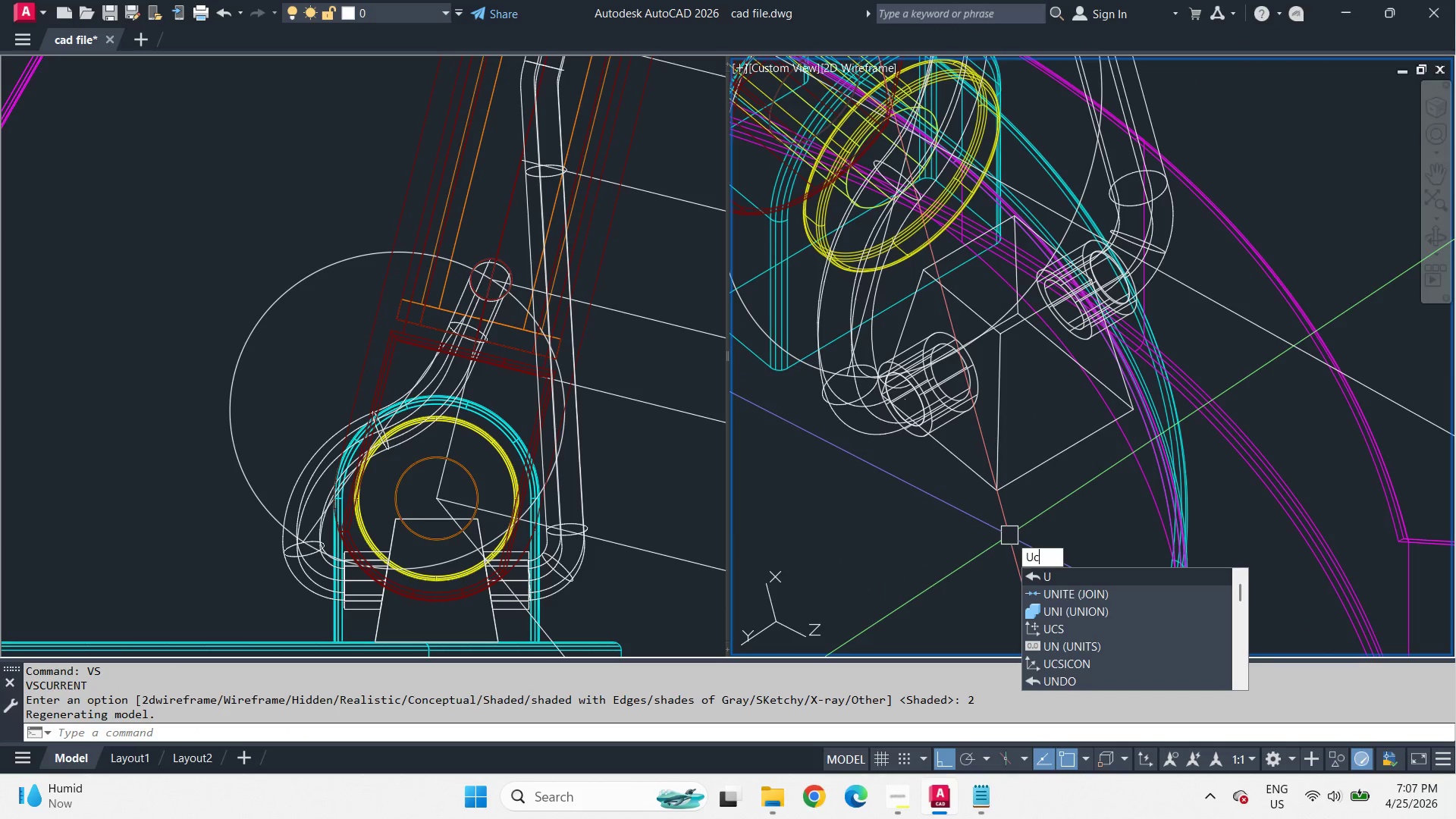 
key(W)
 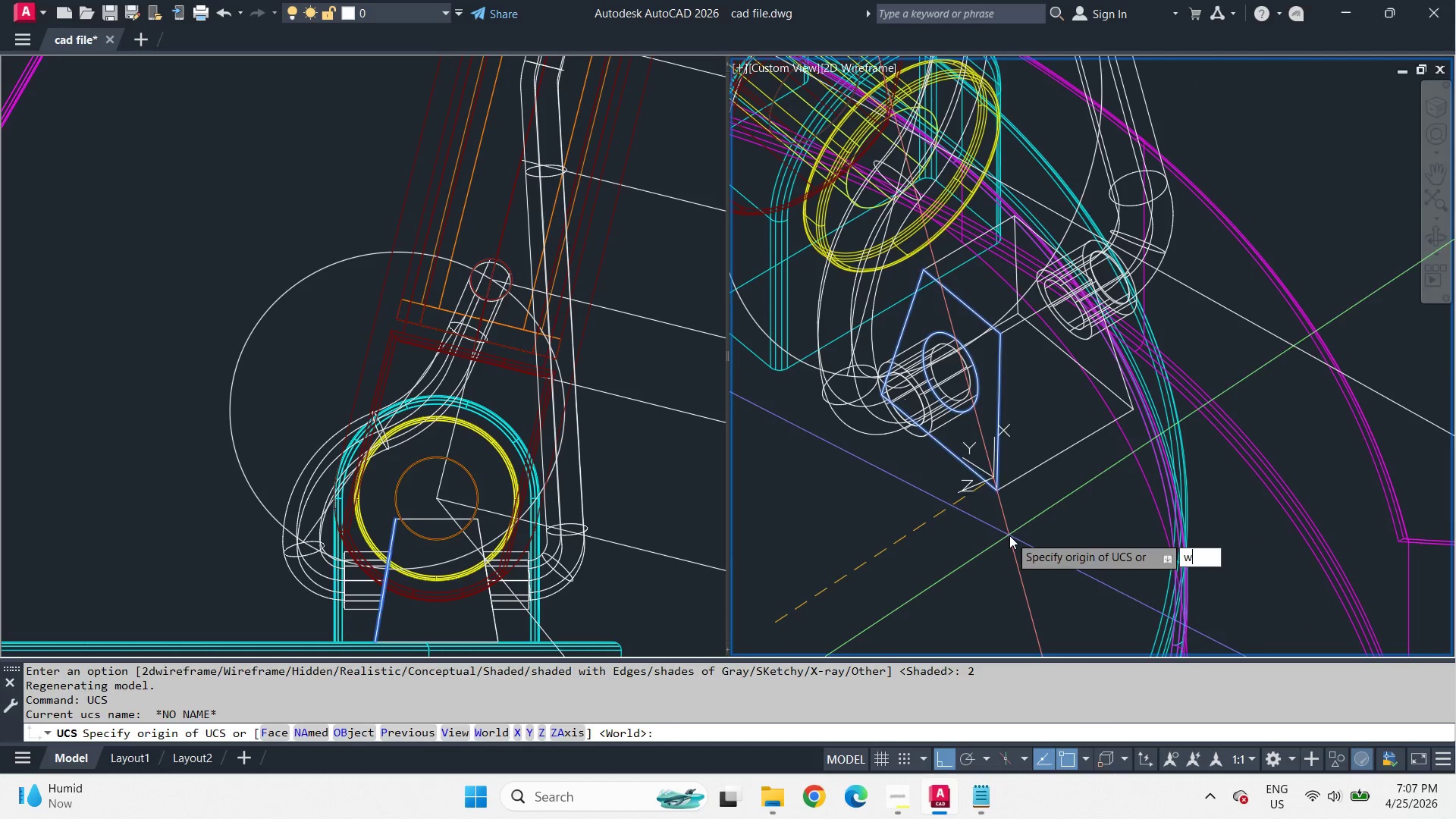 
key(Space)
 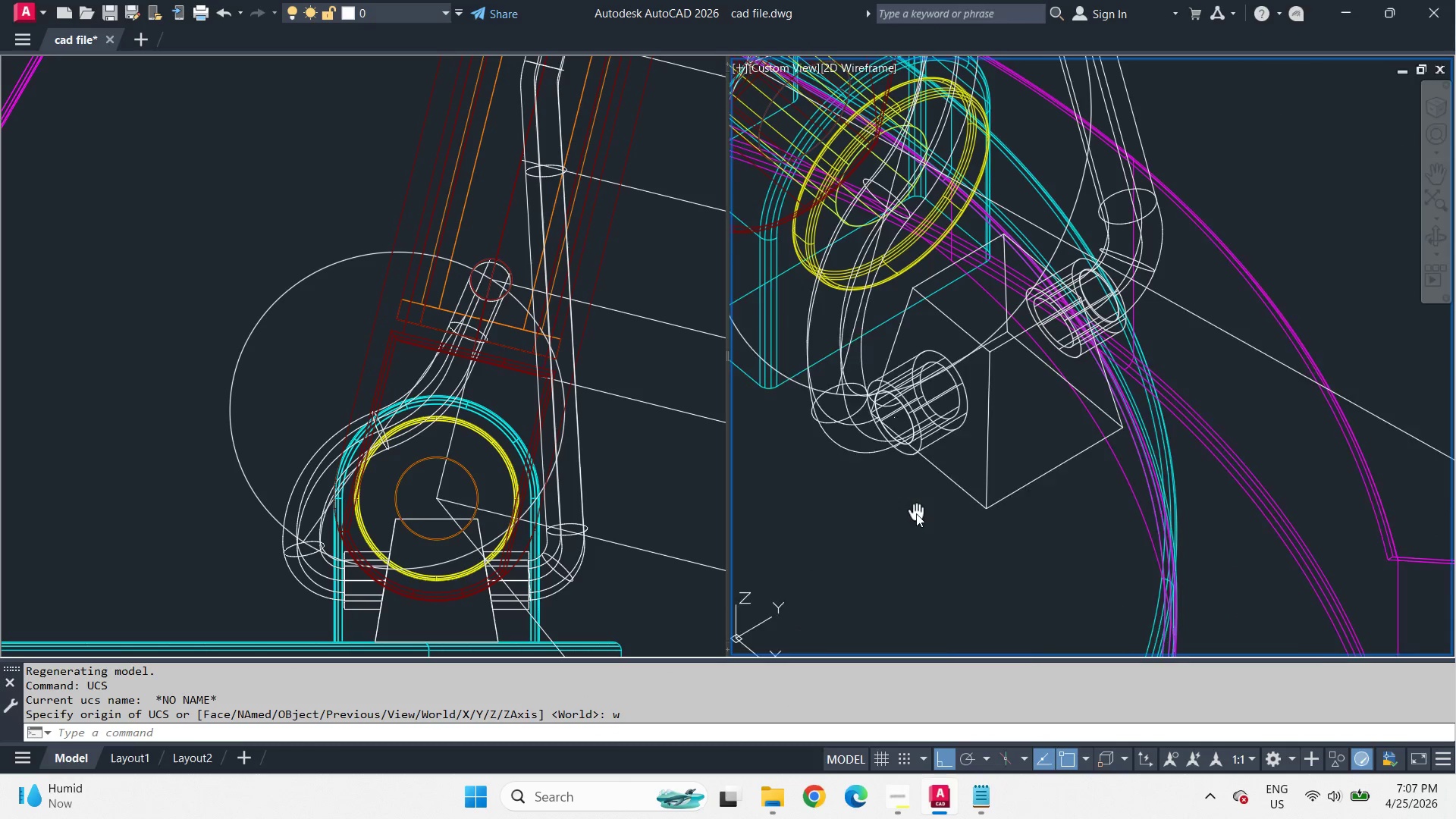 
type(l ce)
 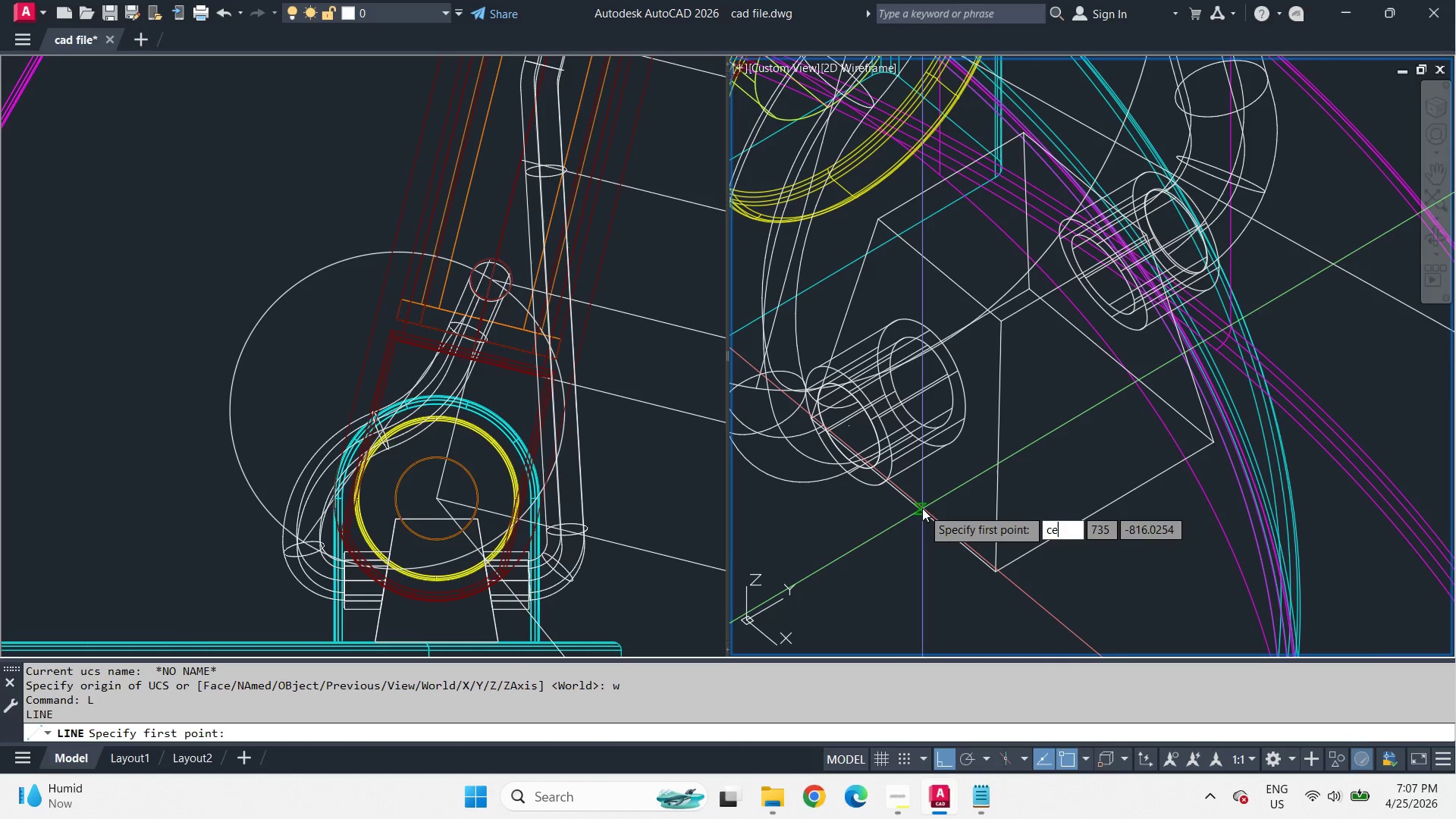 
scroll: coordinate [924, 510], scroll_direction: up, amount: 1.0
 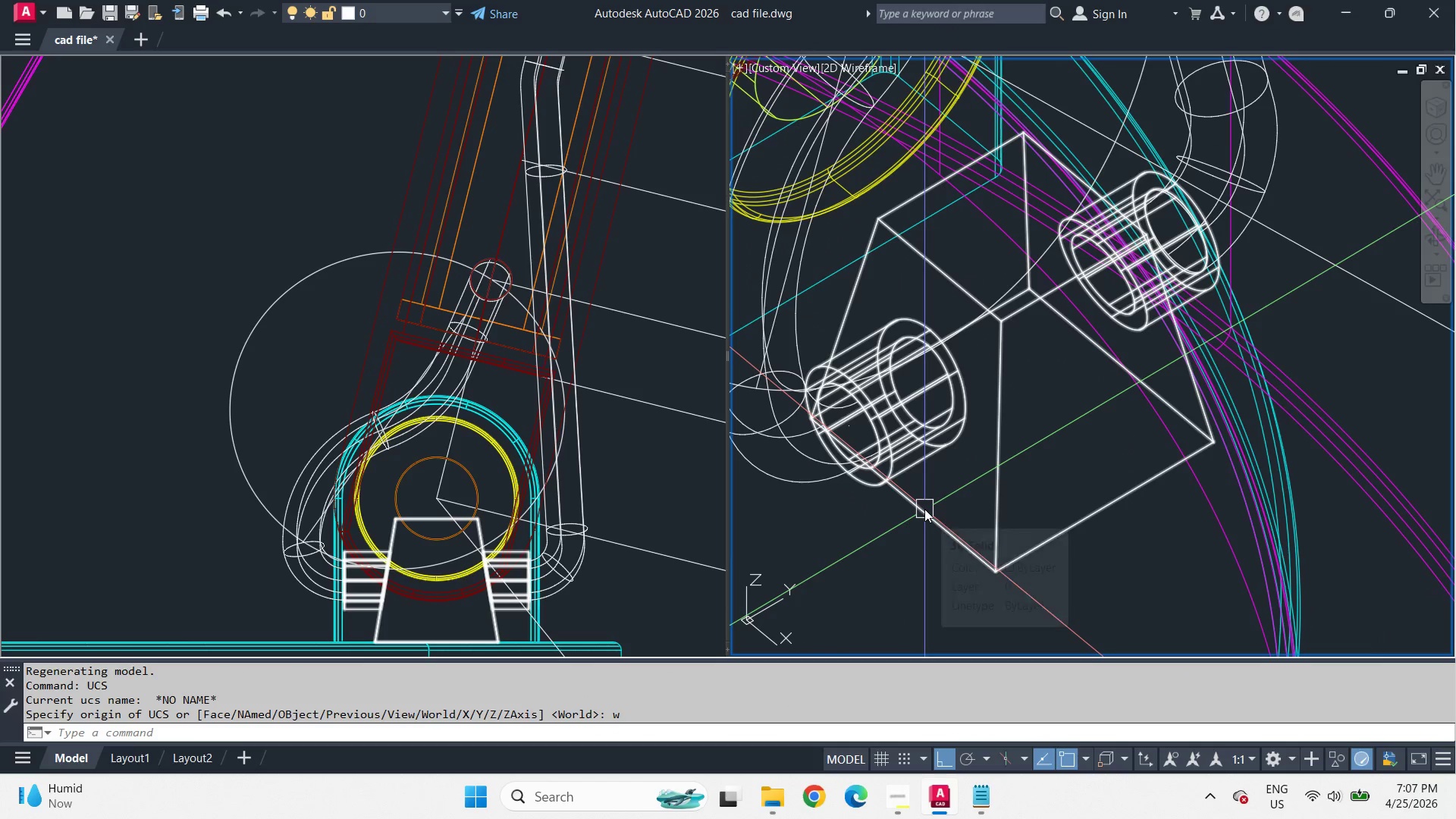 
key(N)
 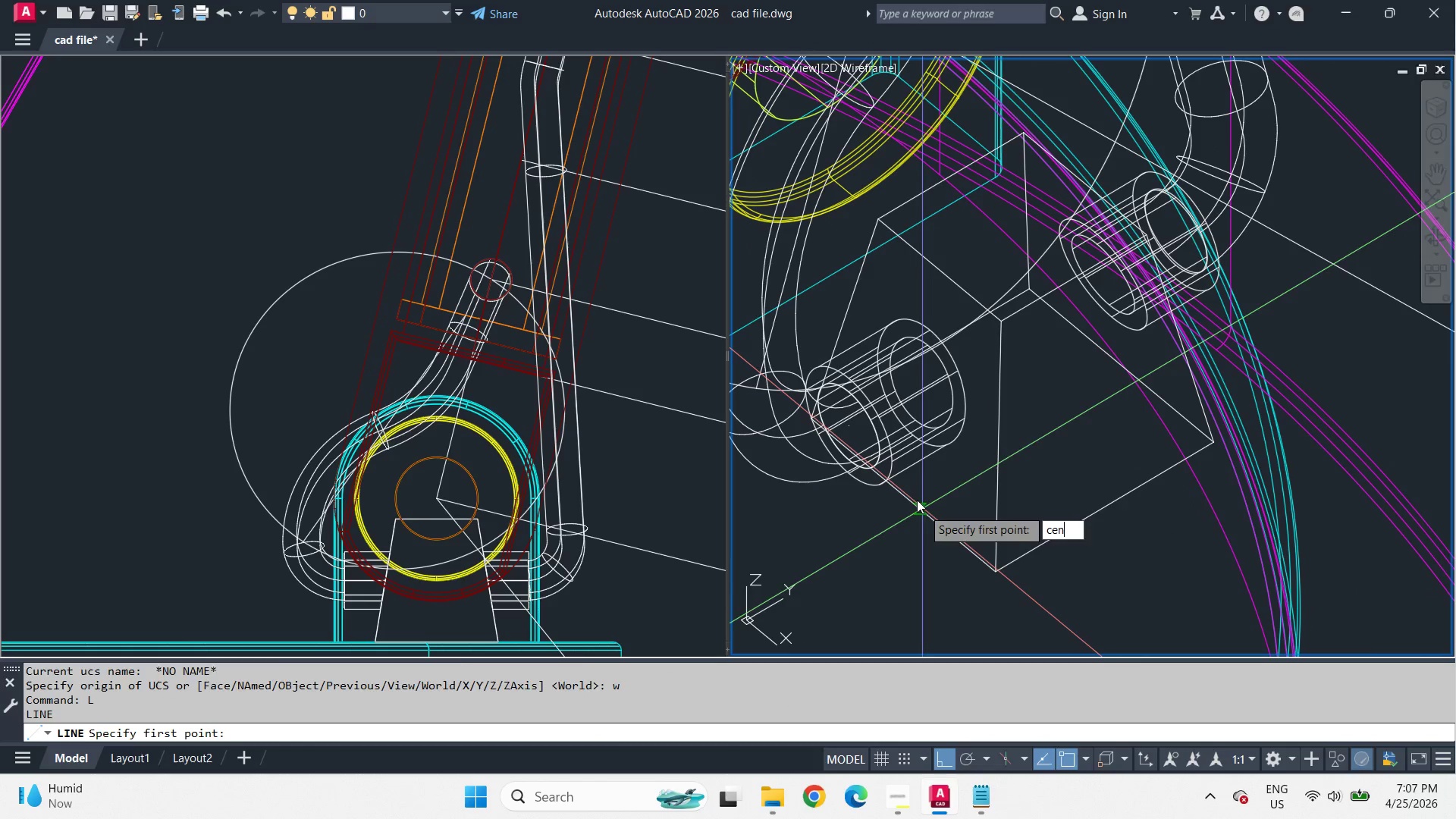 
key(Space)
 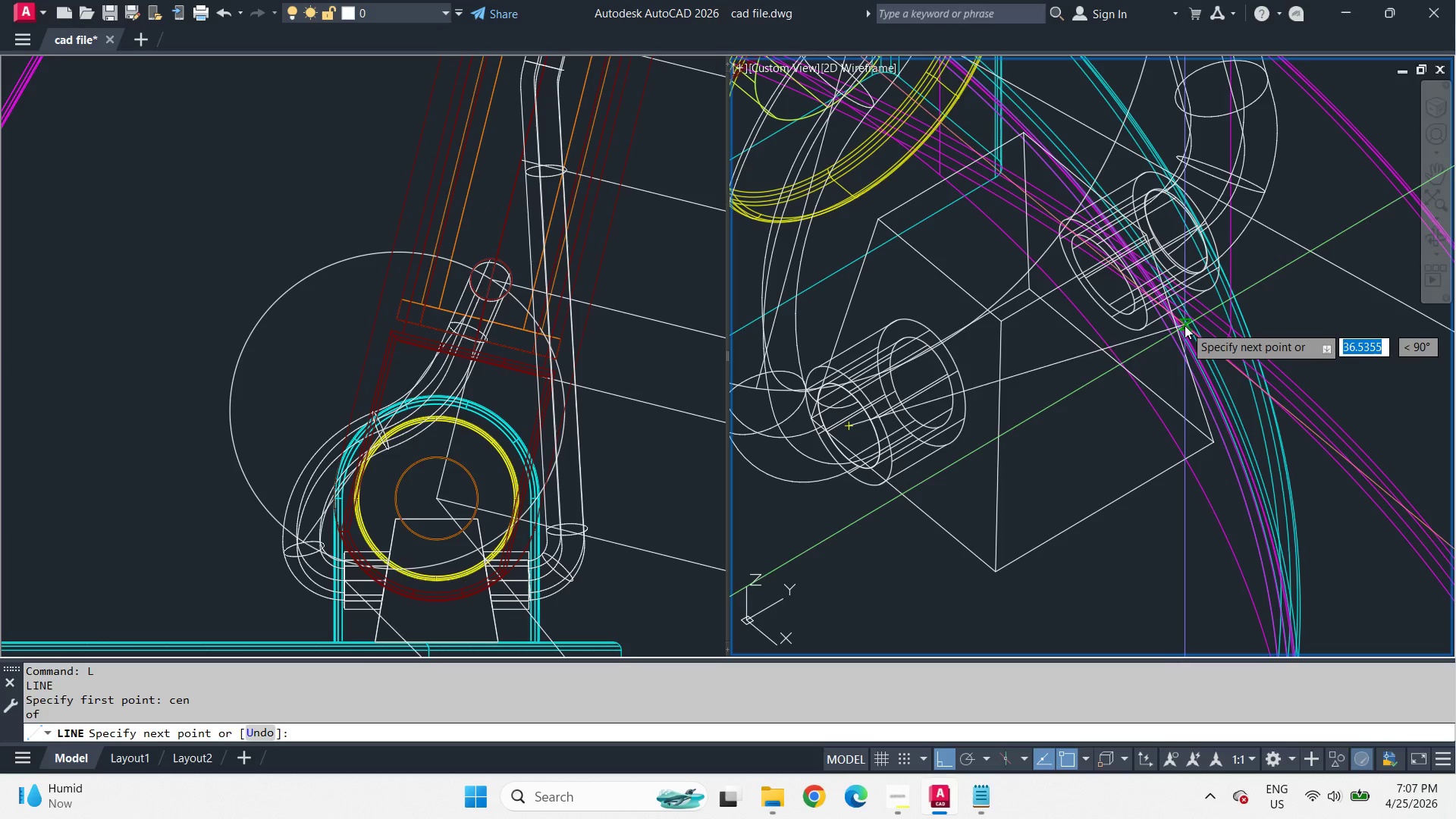 
type(cen )
 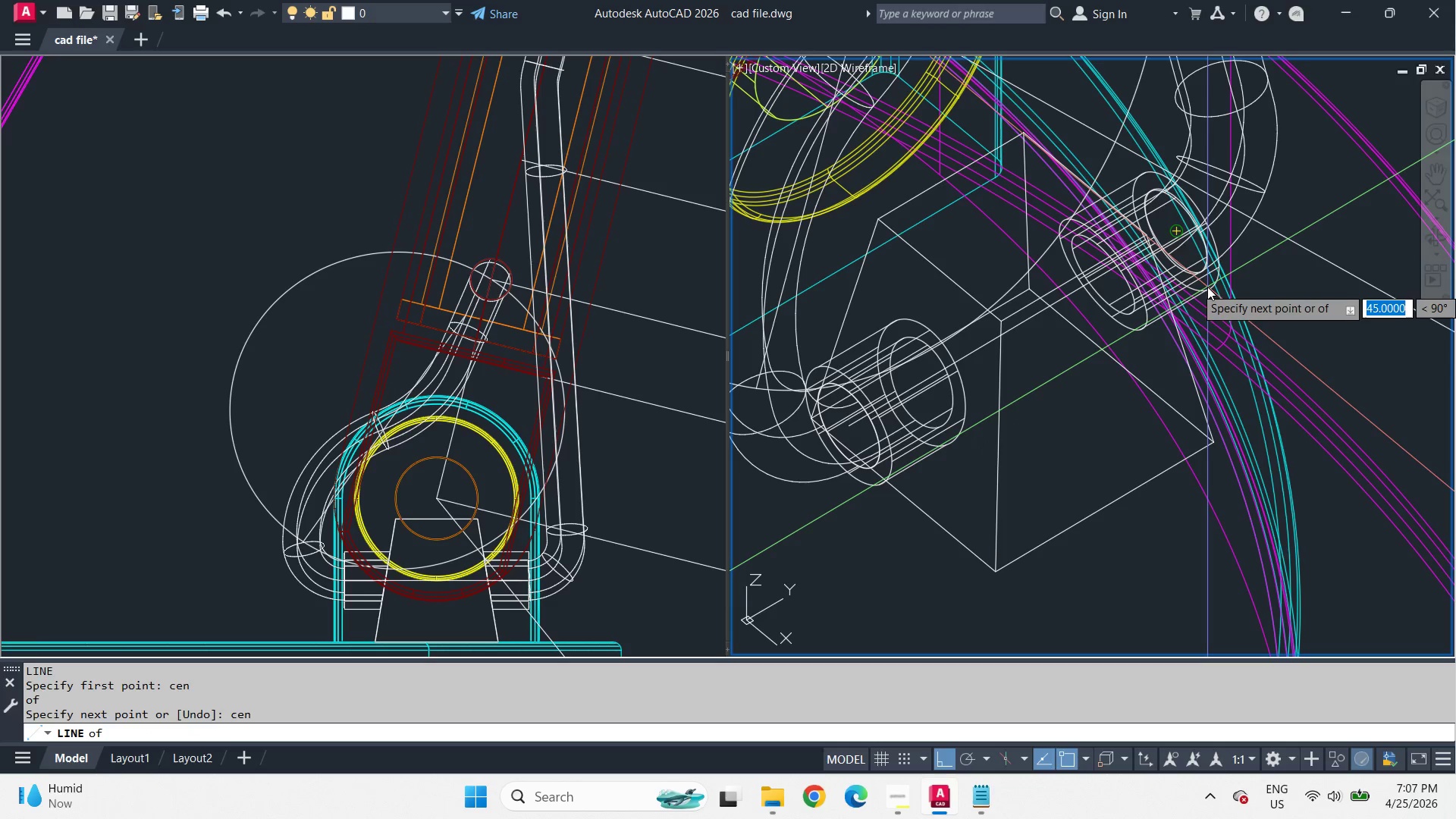 
left_click([1207, 287])
 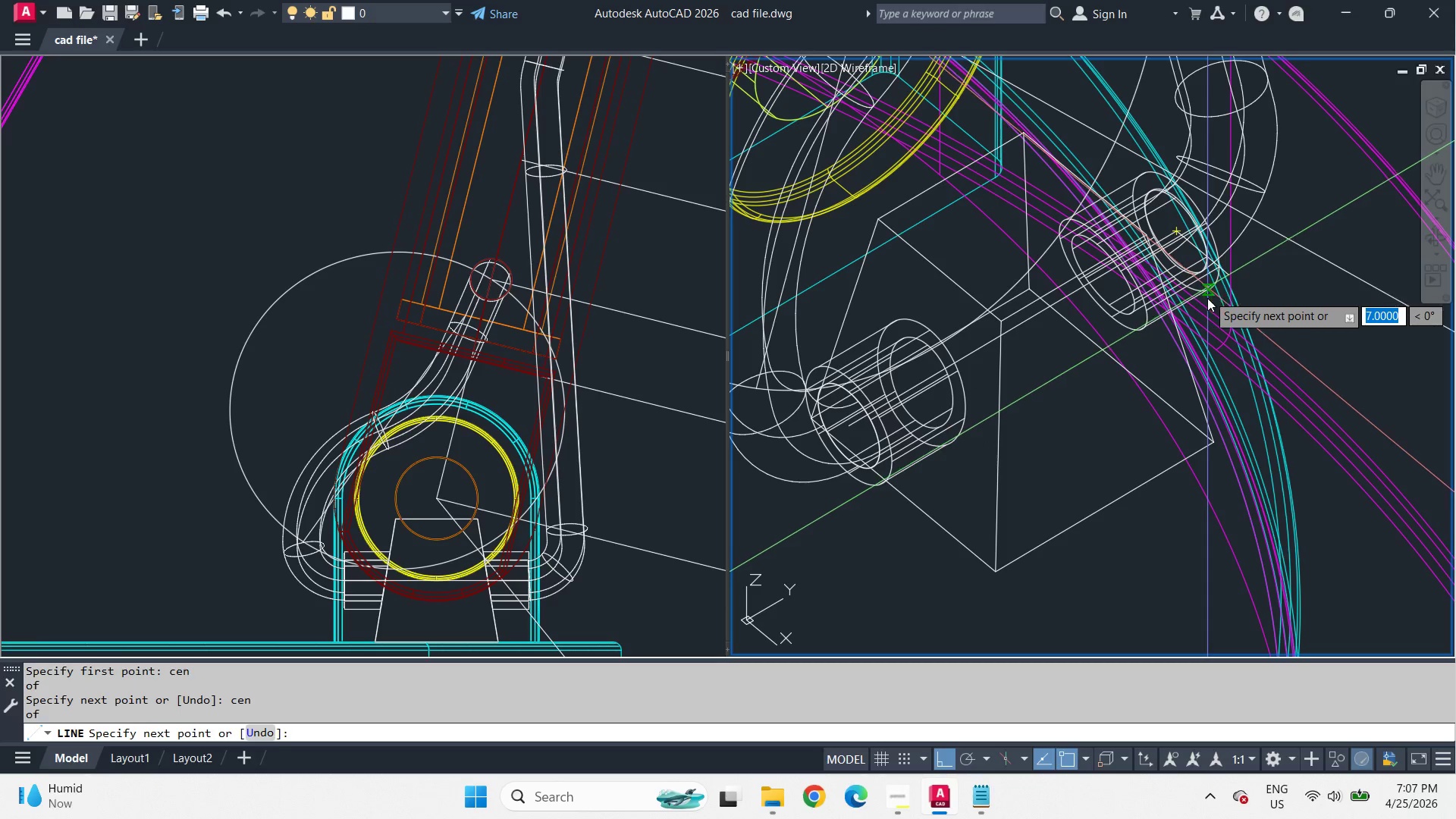 
type( c 5 swe )
 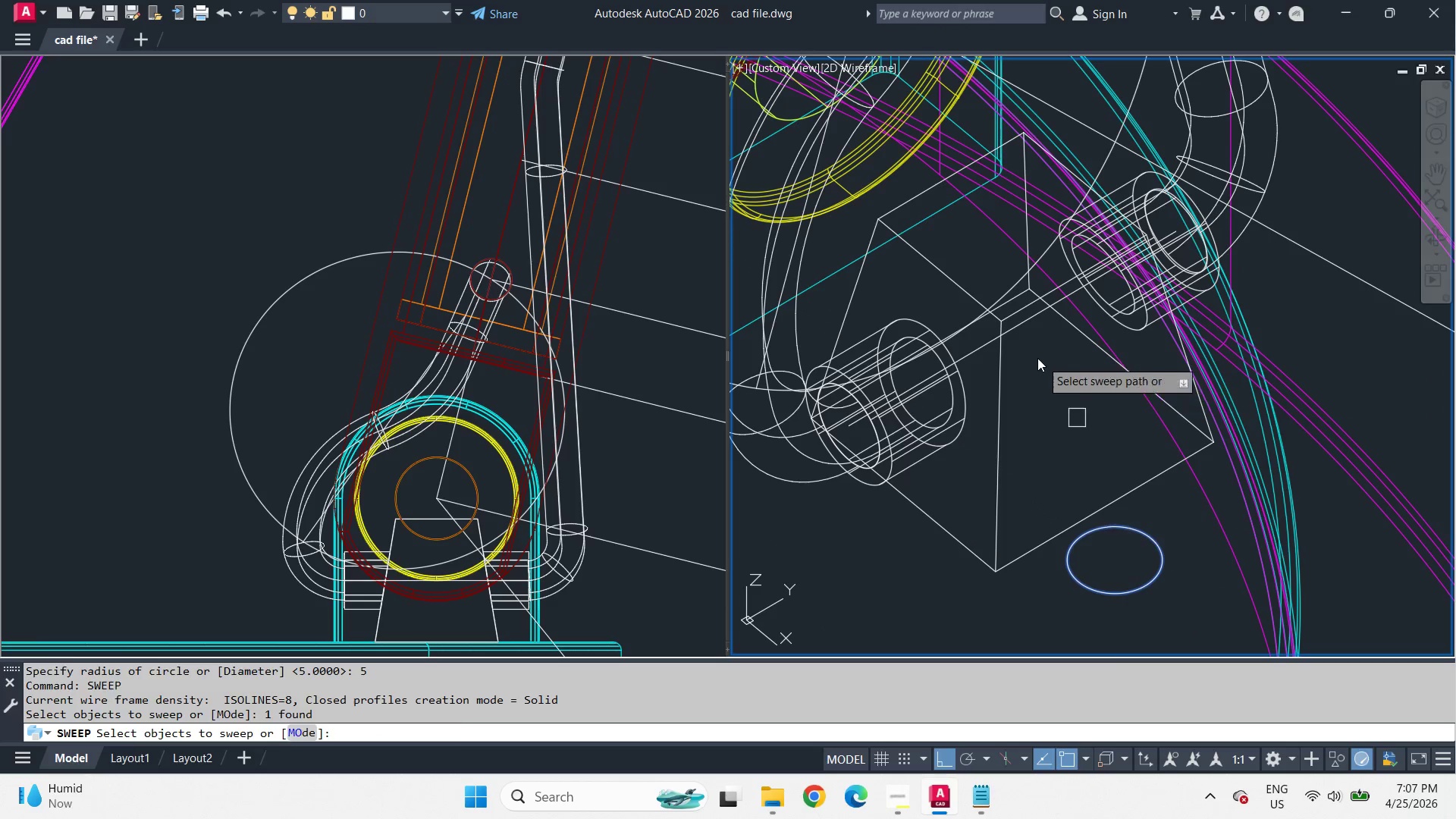 
left_click_drag(start_coordinate=[1115, 560], to_coordinate=[1141, 592])
 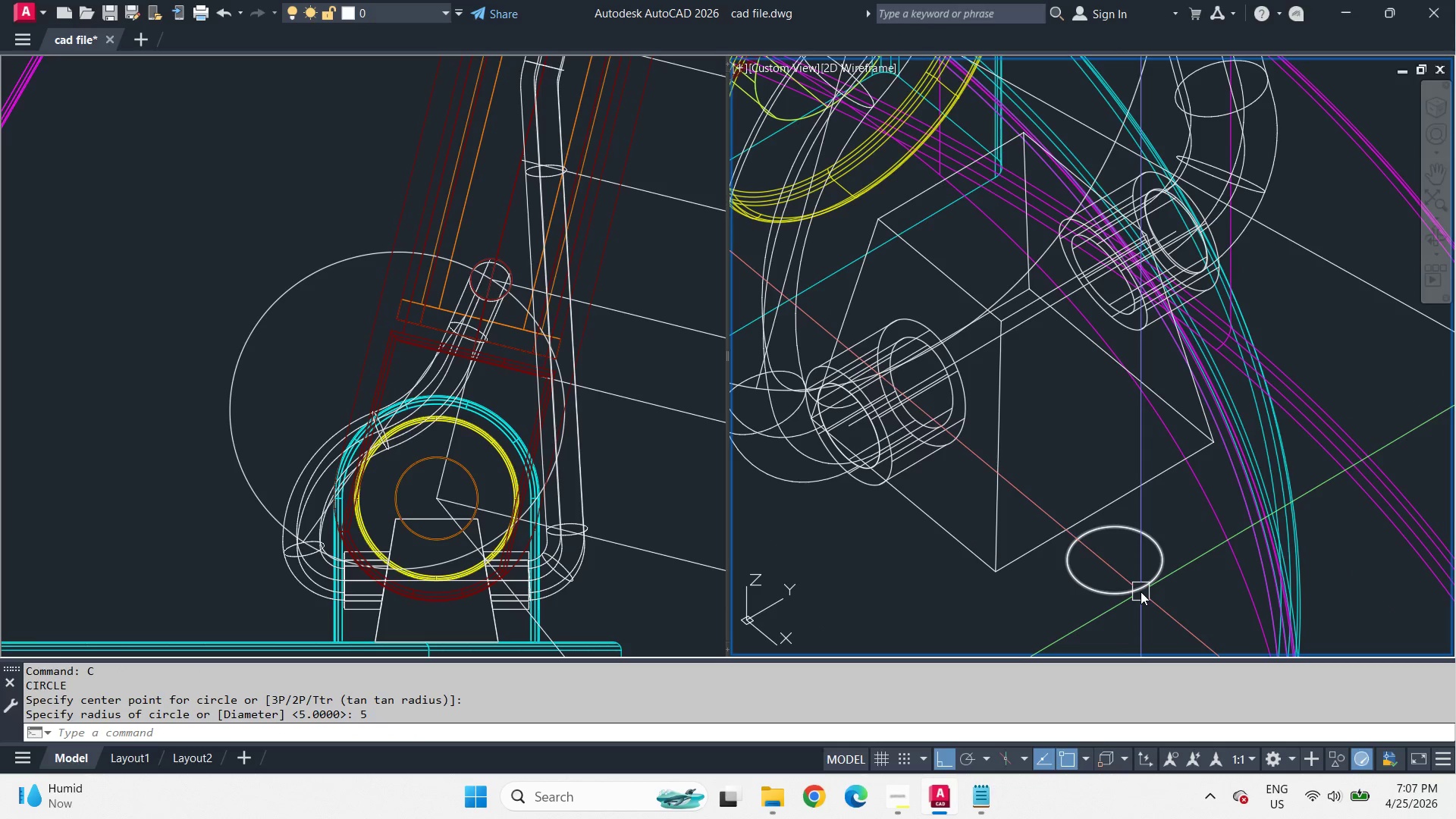 
left_click([1141, 585])
 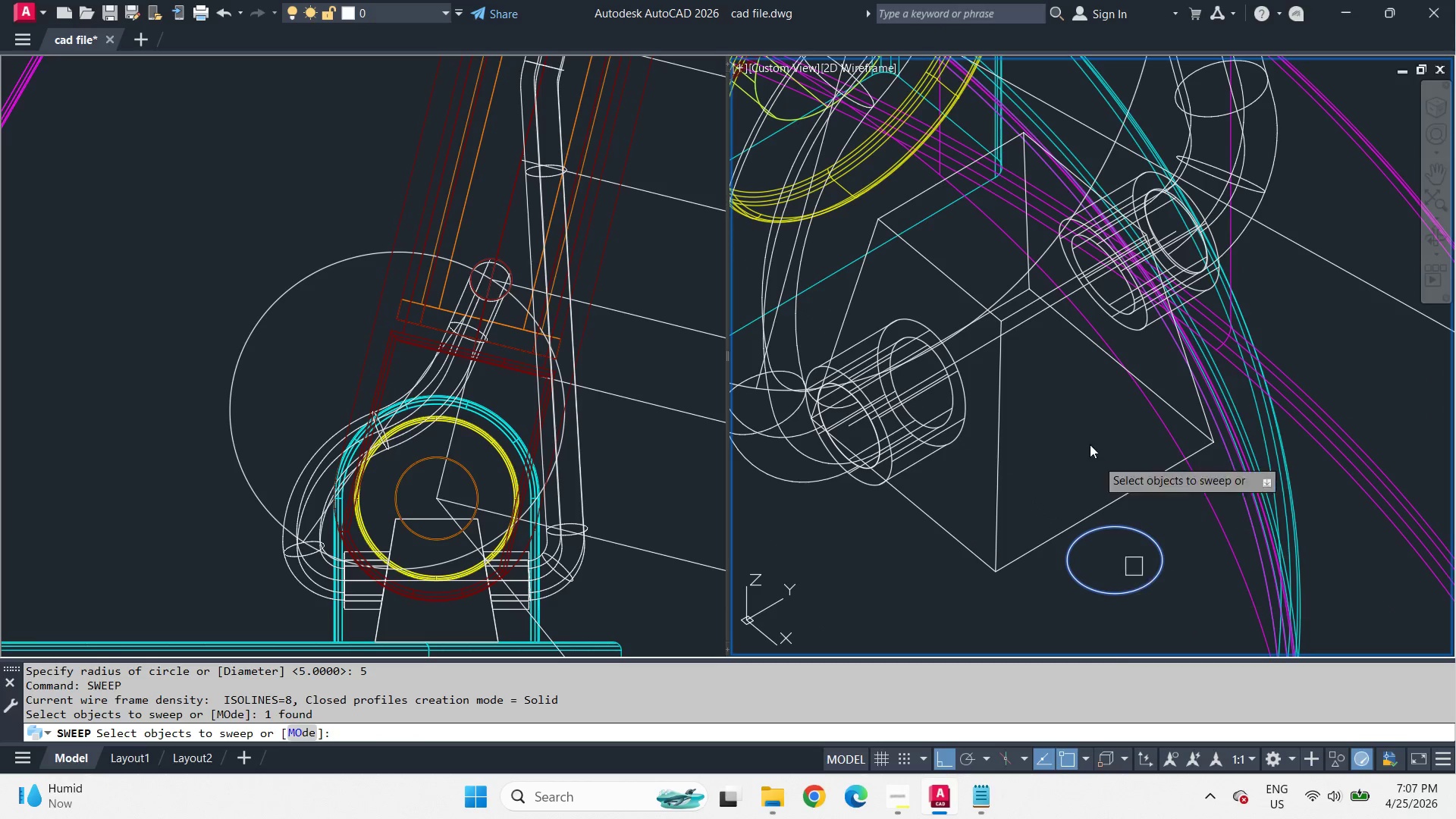 
key(Space)
 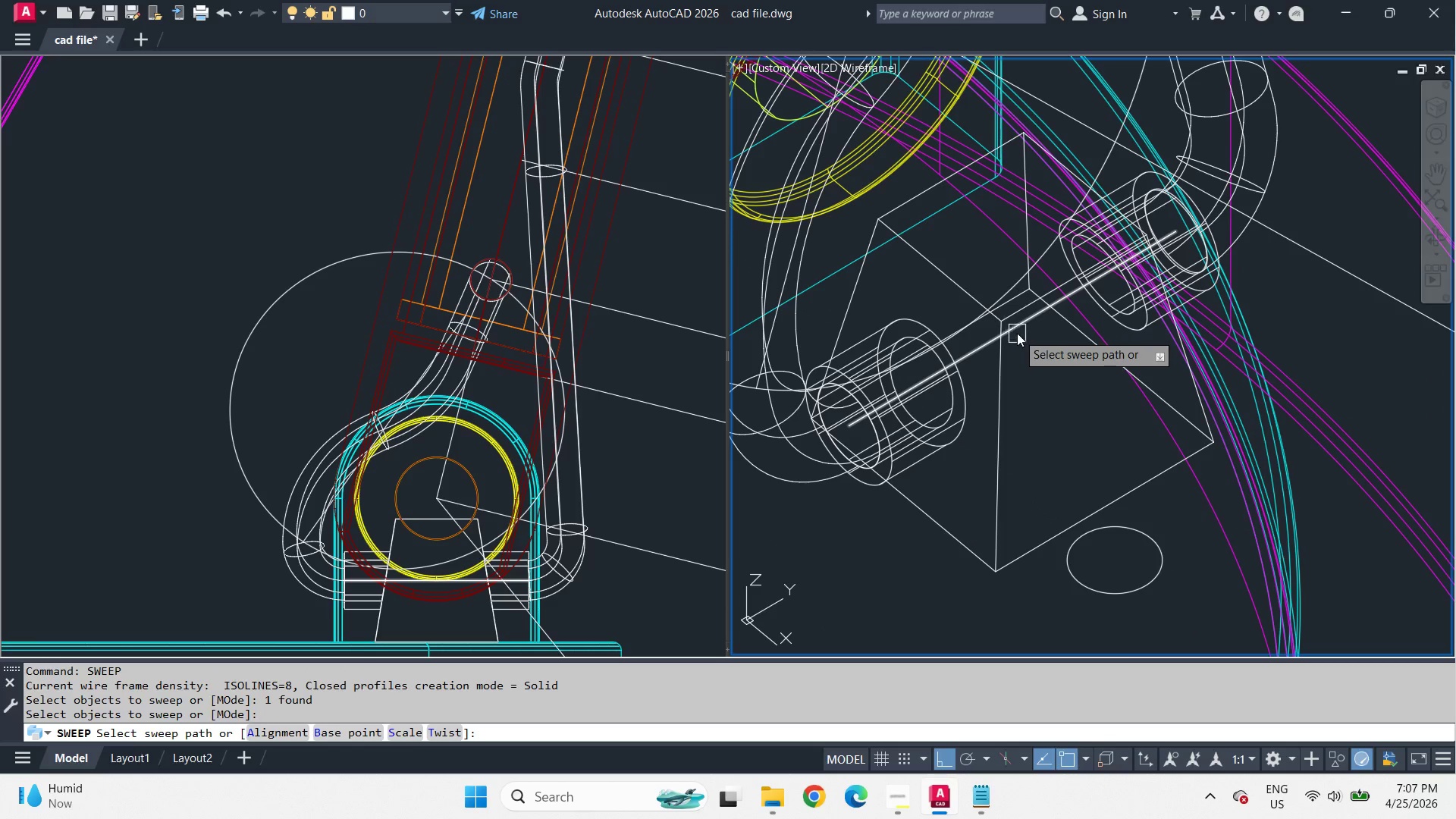 
left_click([1017, 332])
 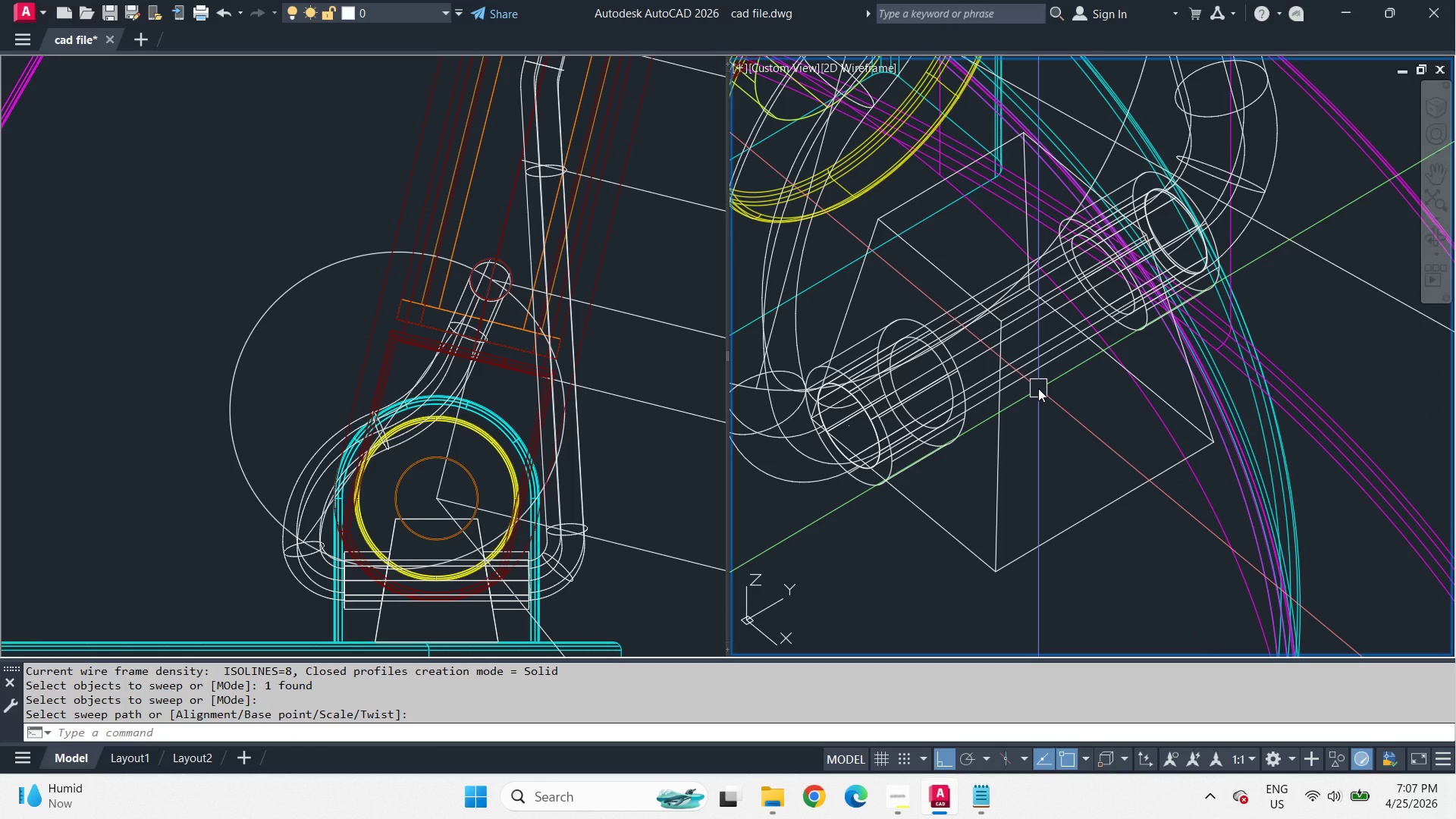 
key(S)
 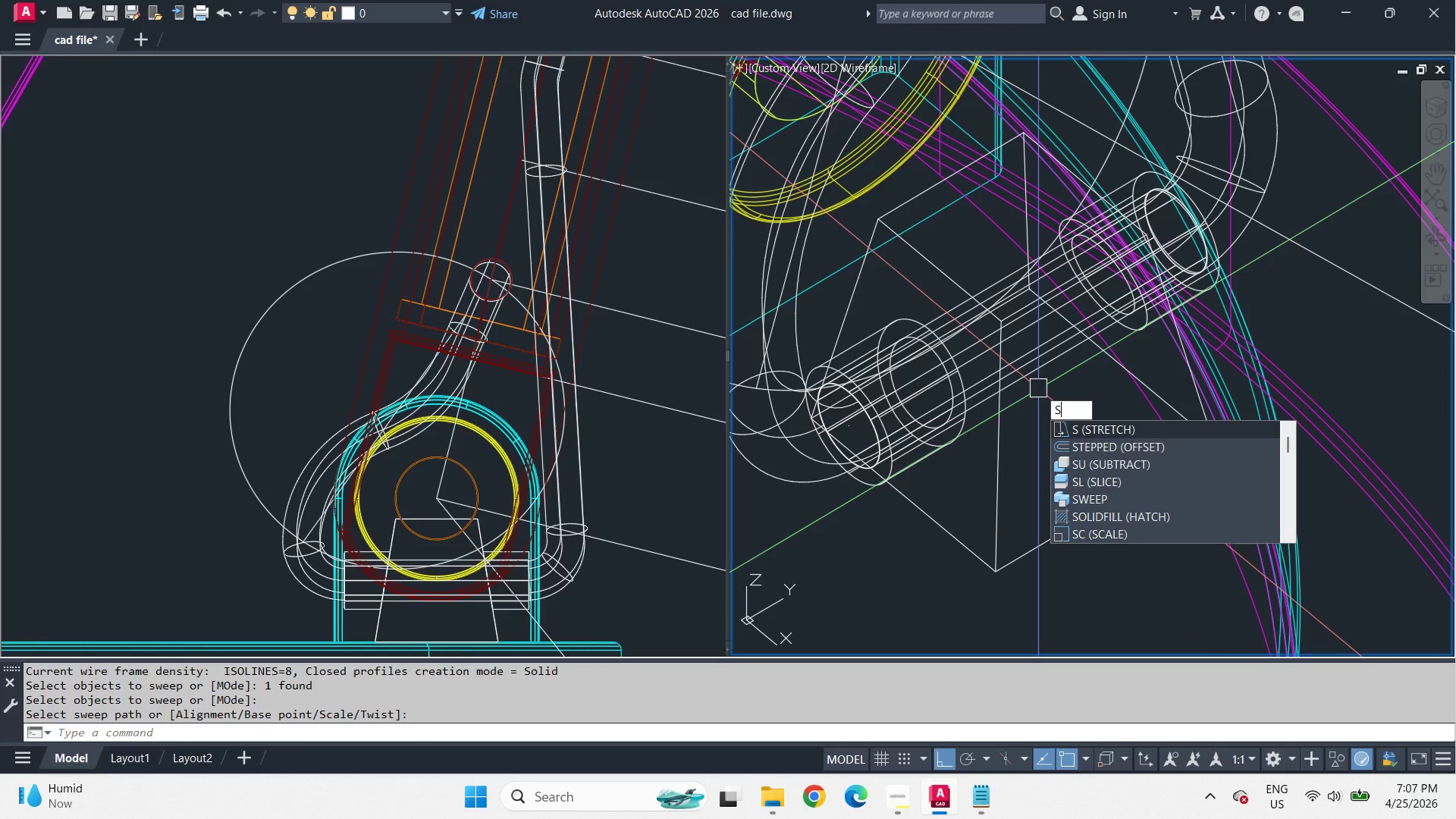 
type(li )
 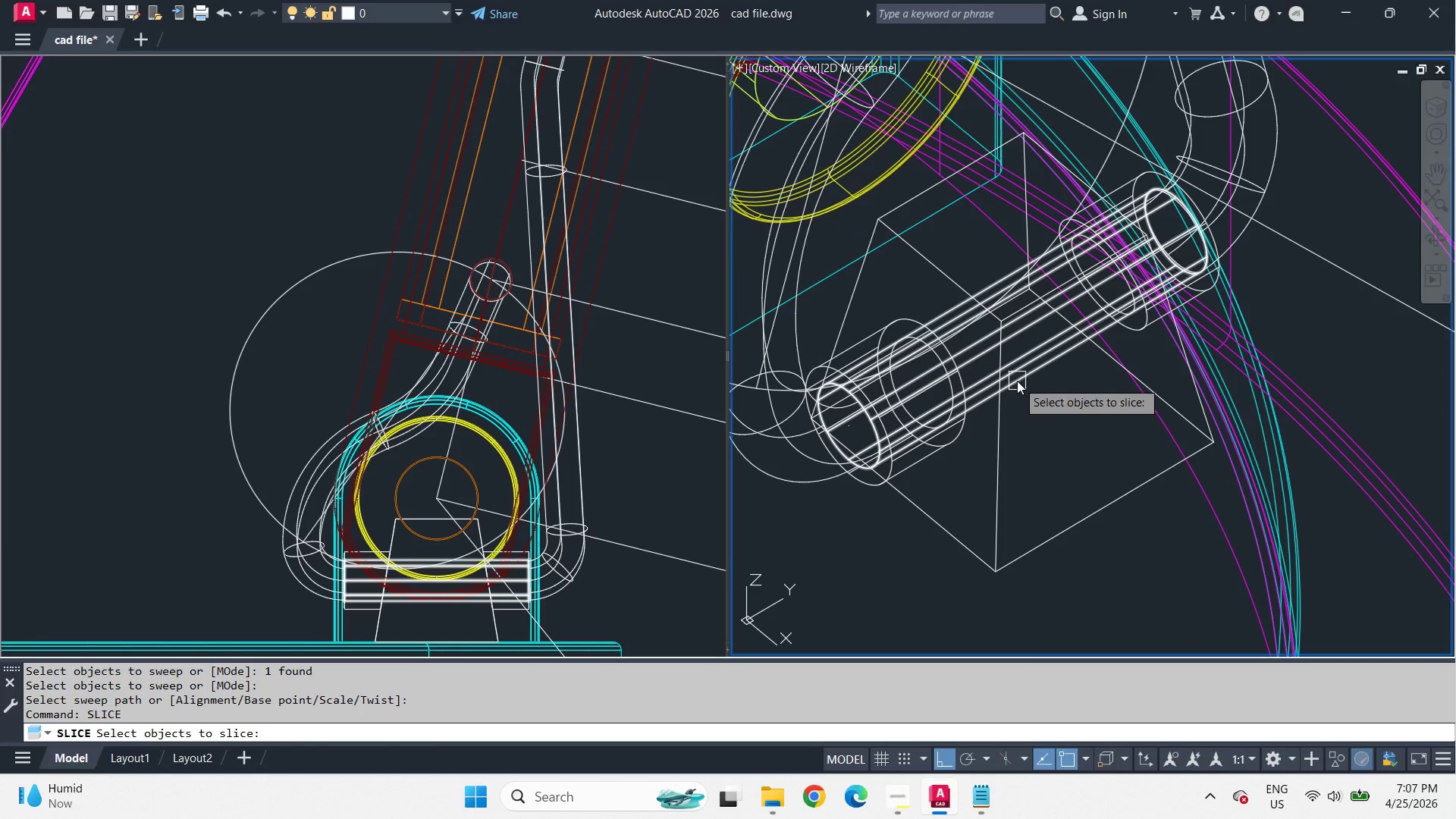 
left_click([1017, 381])
 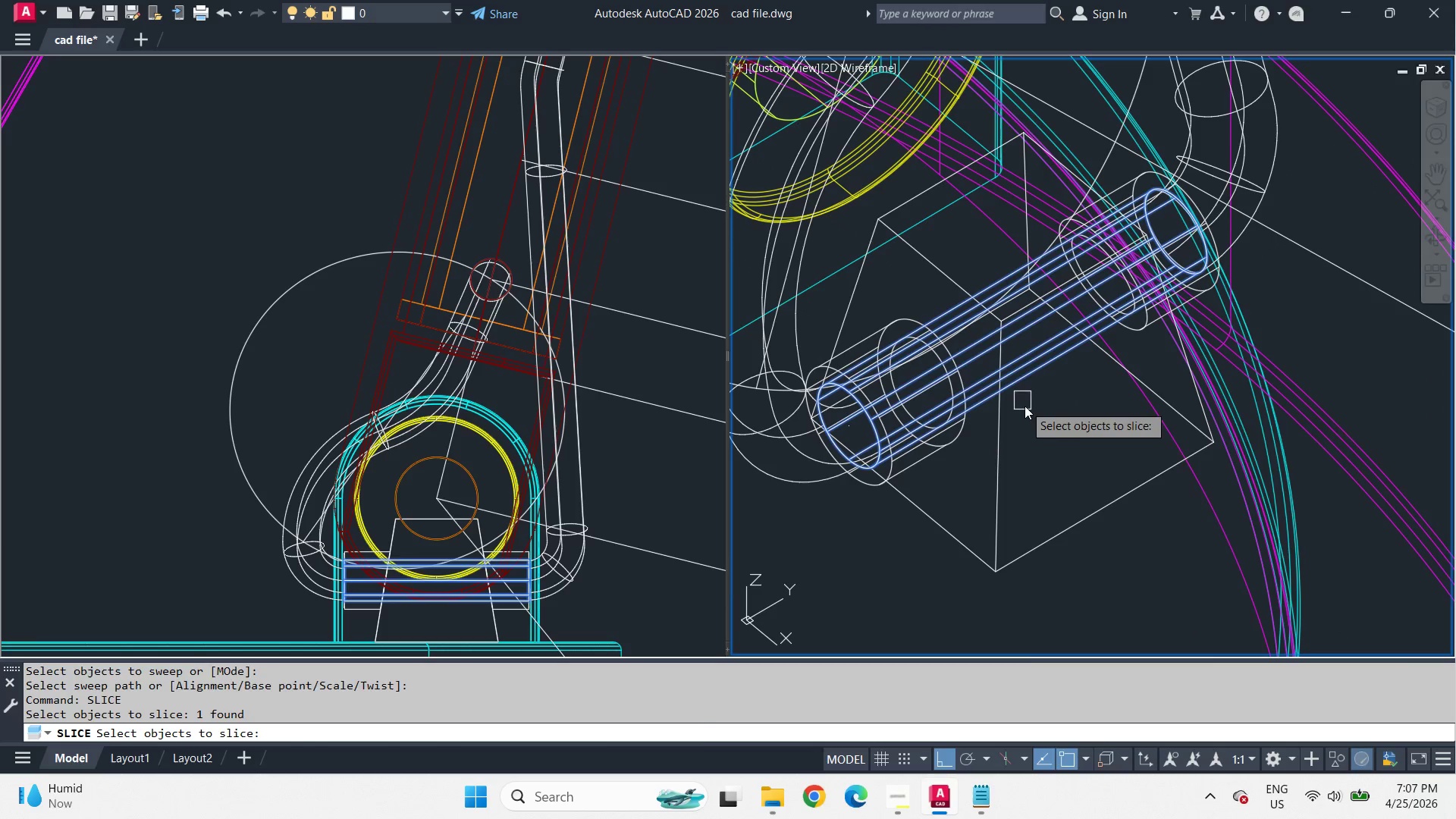 
key(Space)
 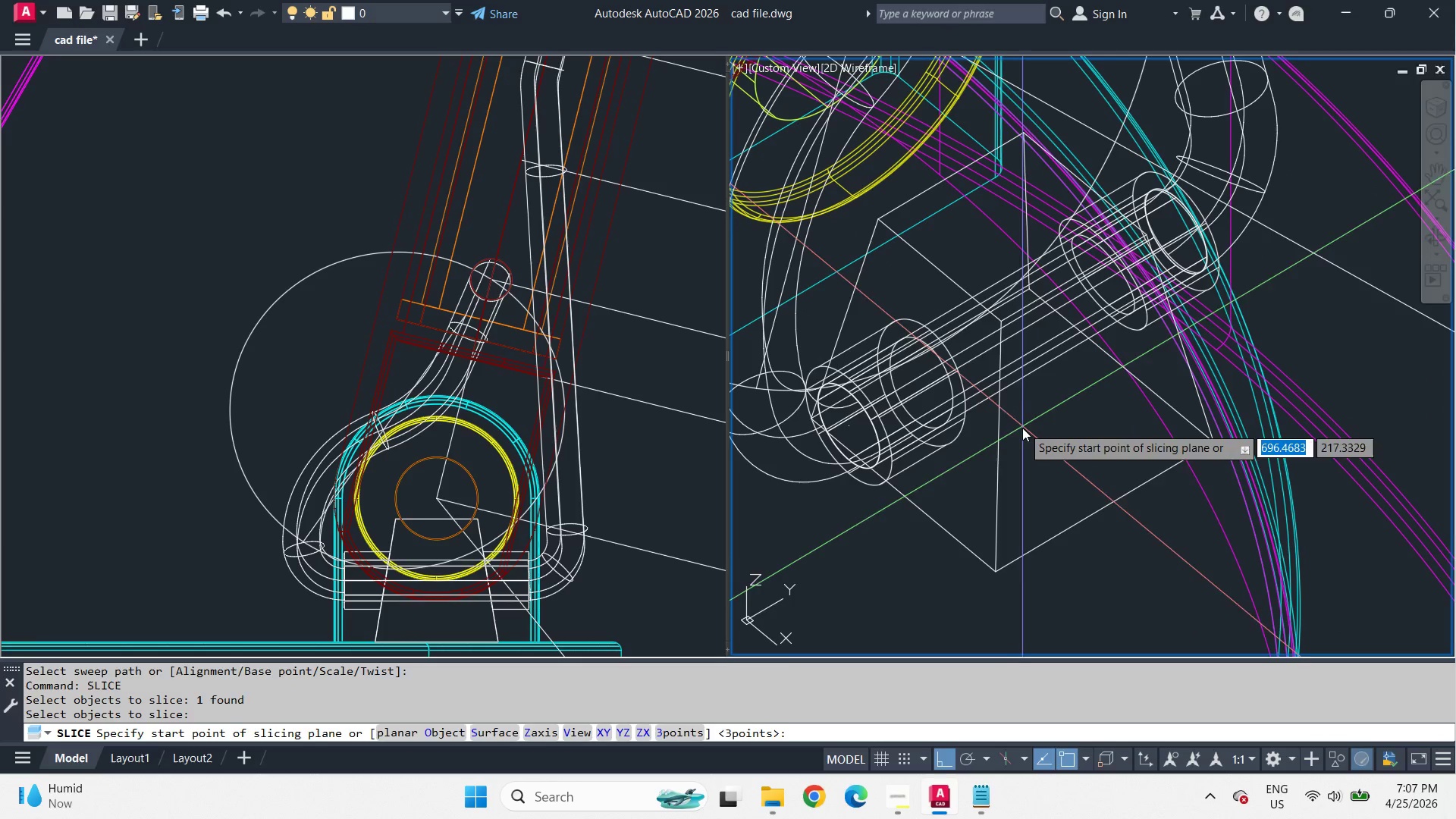 
key(Space)
 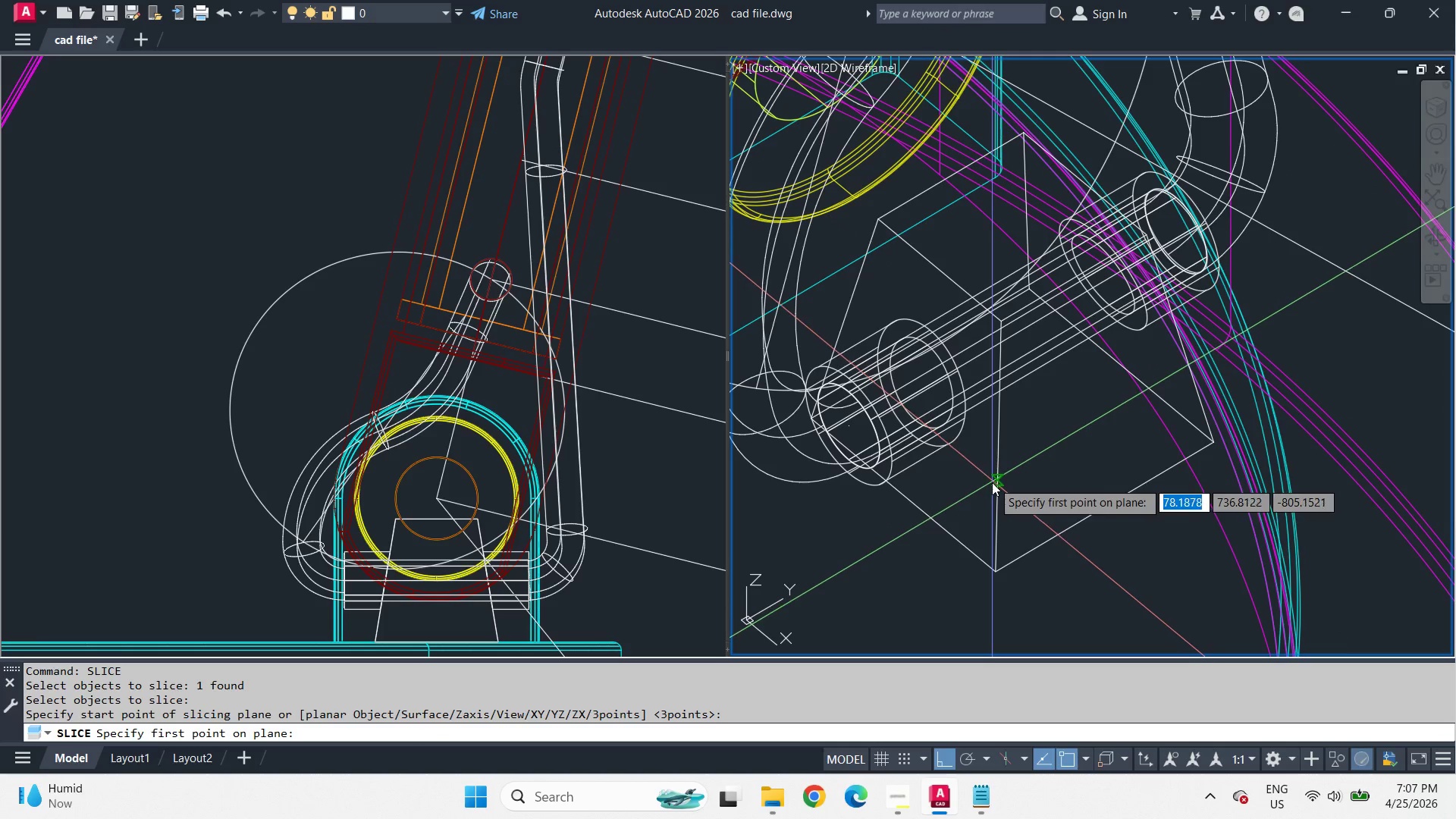 
left_click_drag(start_coordinate=[992, 483], to_coordinate=[993, 479])
 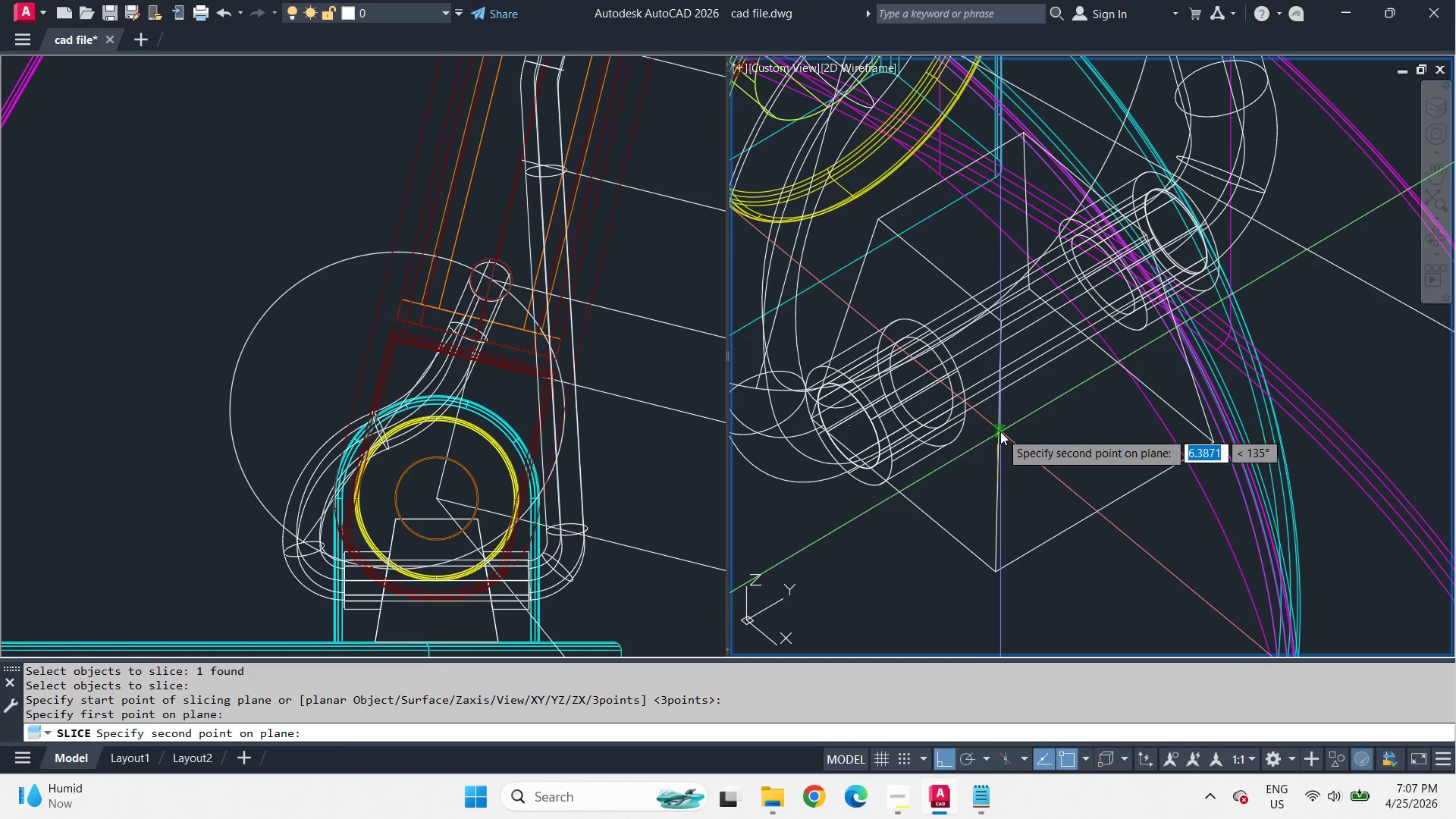 
left_click([1000, 431])
 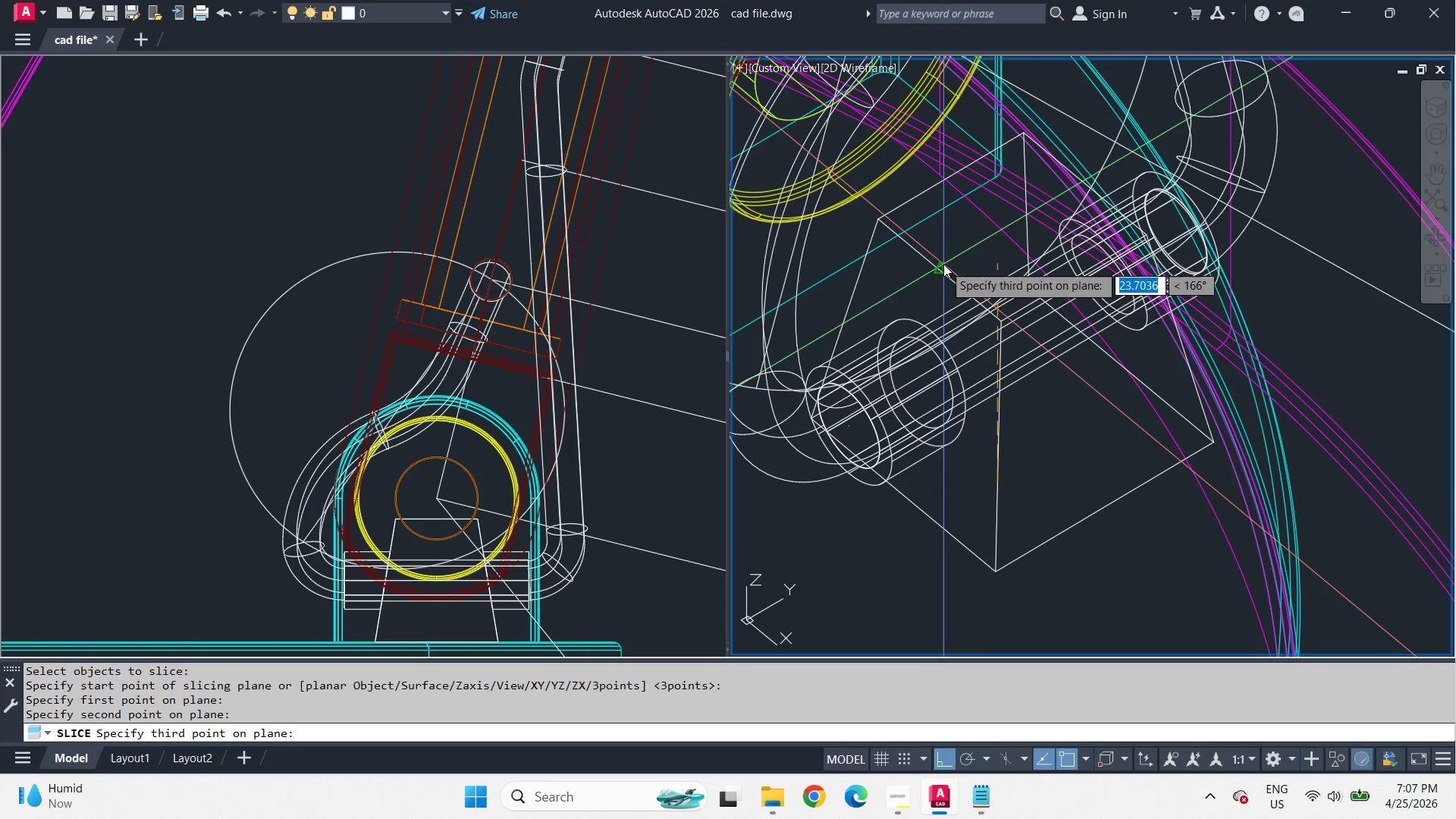 
left_click([943, 264])
 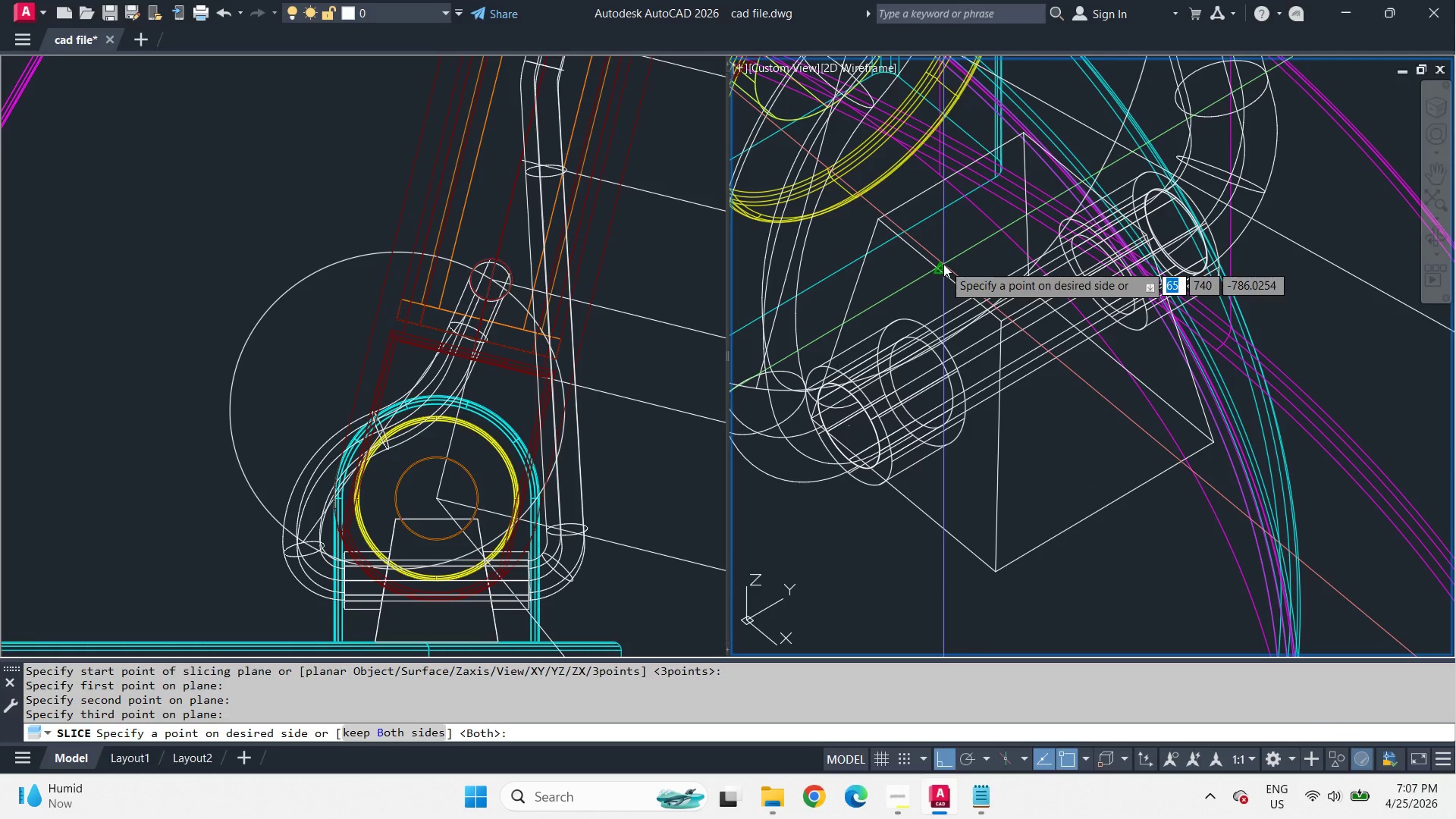 
key(Space)
 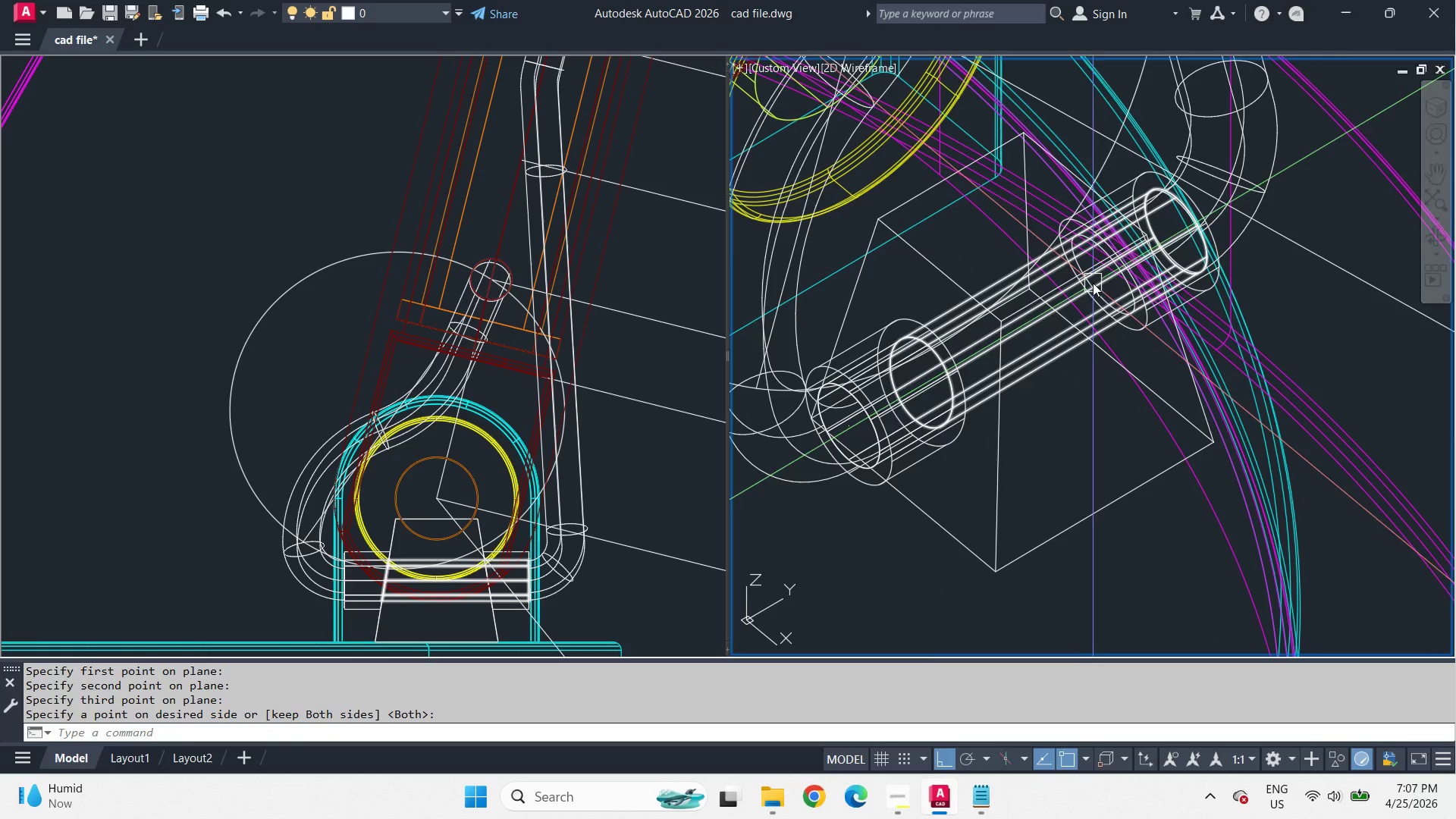 
key(Space)
 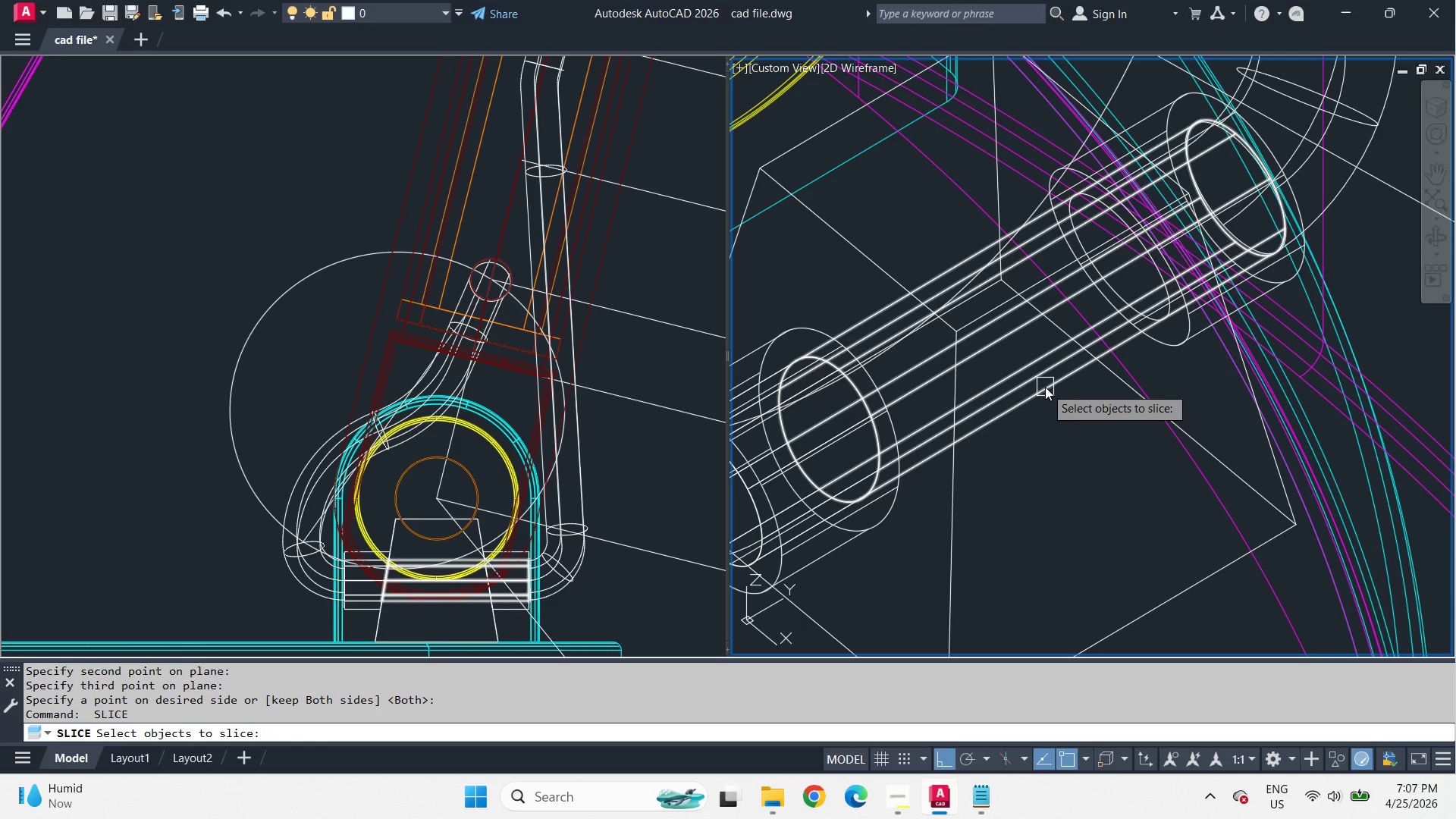 
left_click([1045, 387])
 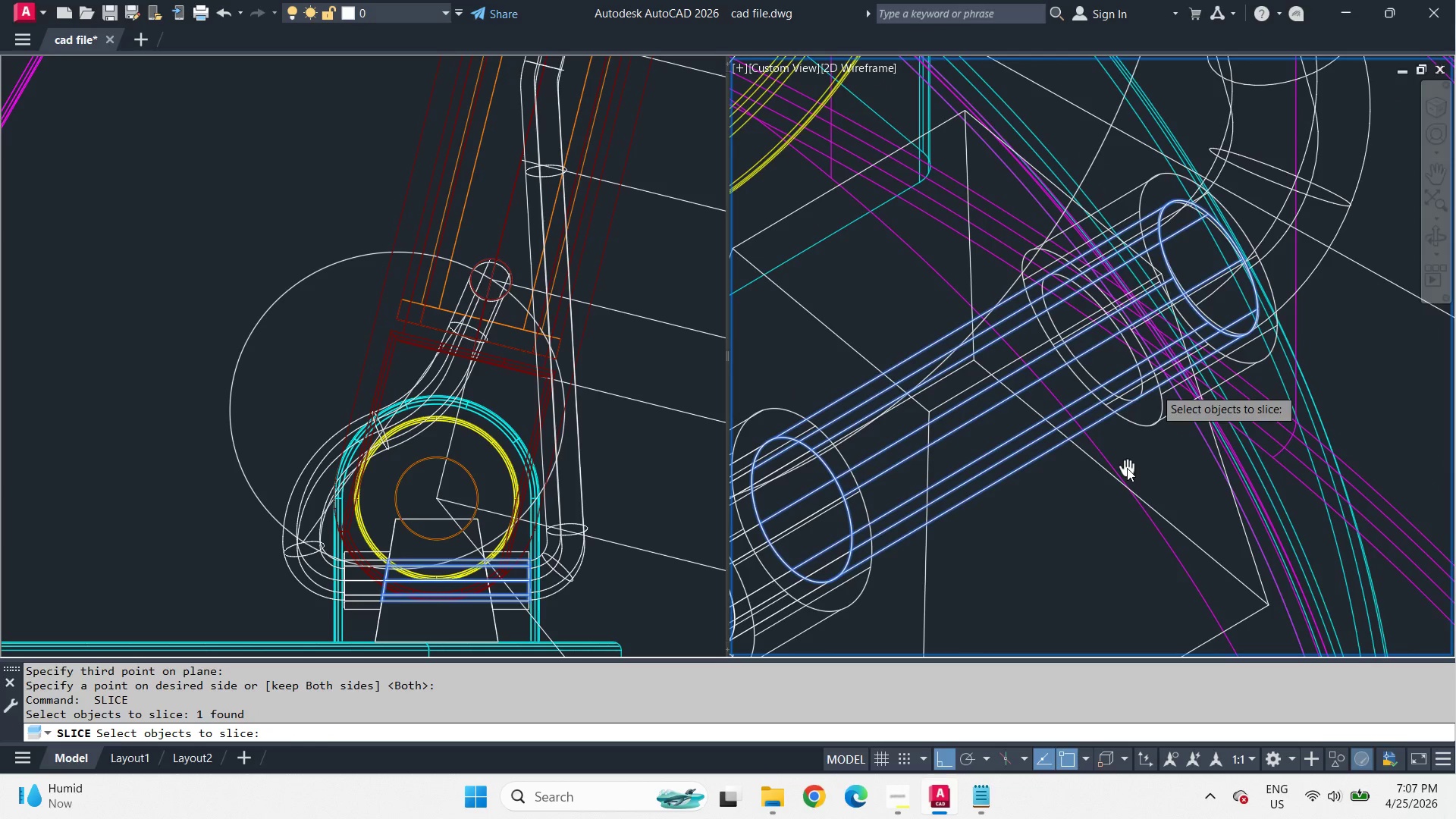 
scroll: coordinate [1073, 303], scroll_direction: up, amount: 1.0
 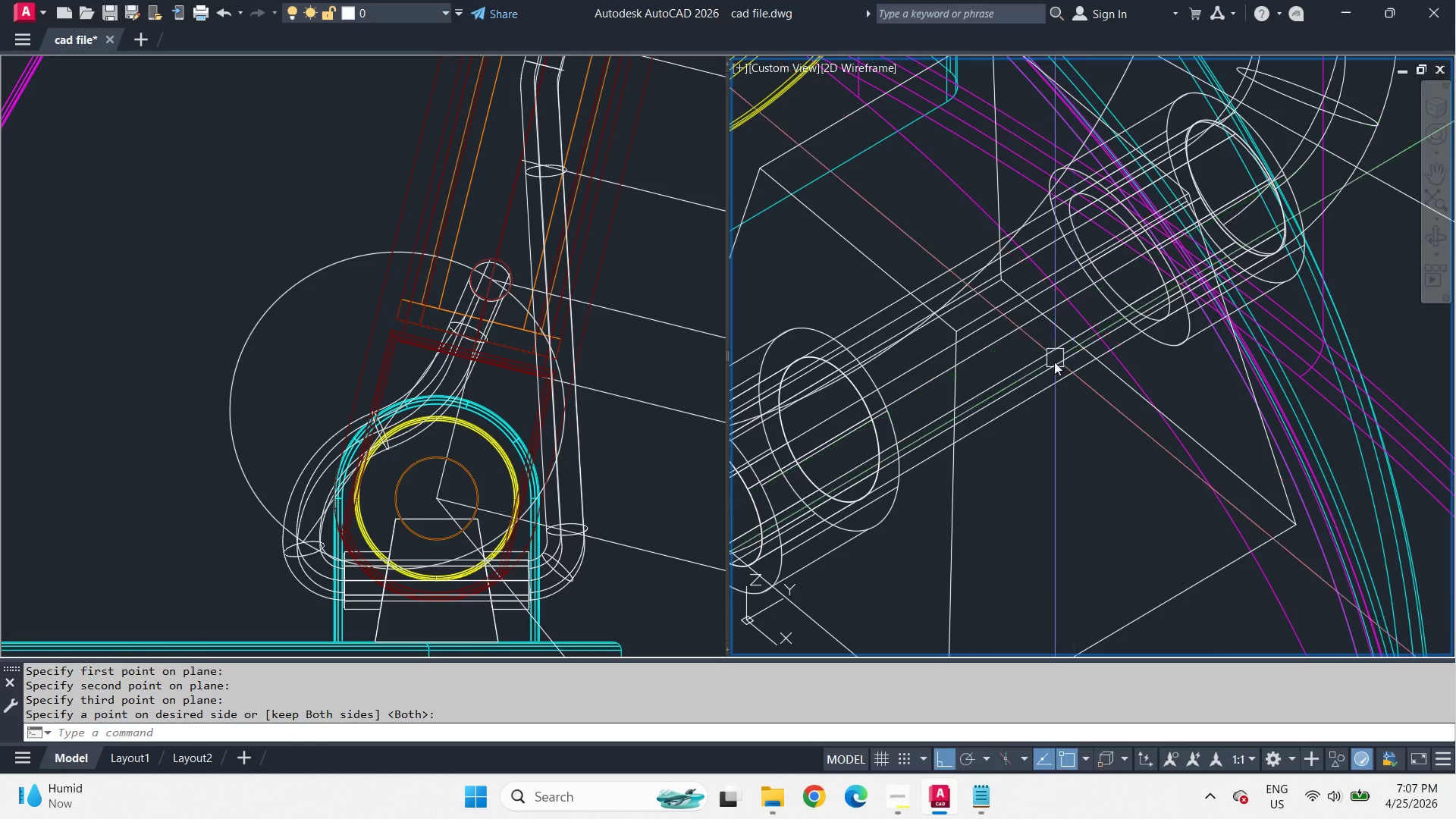 
key(Space)
 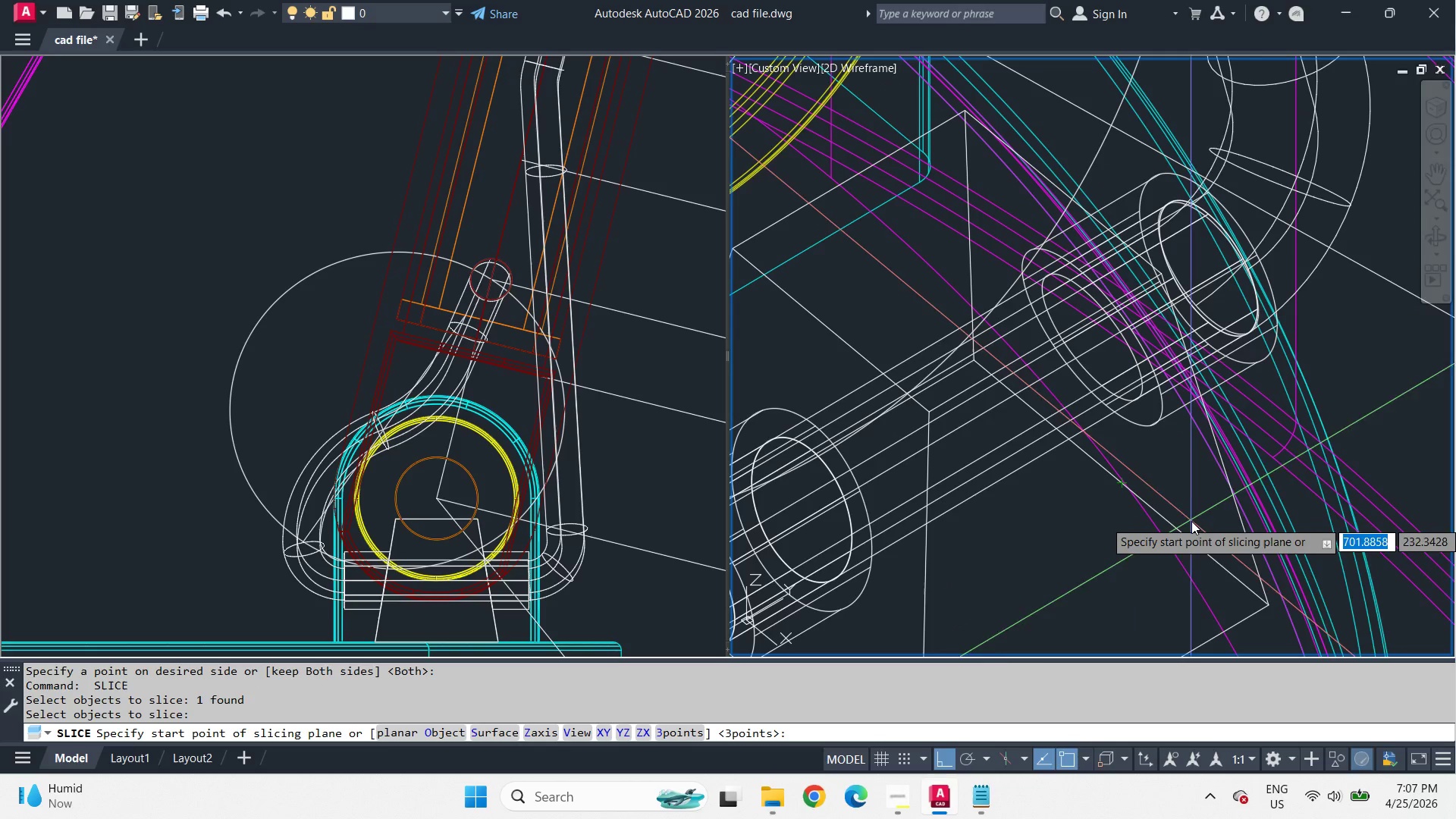 
key(Space)
 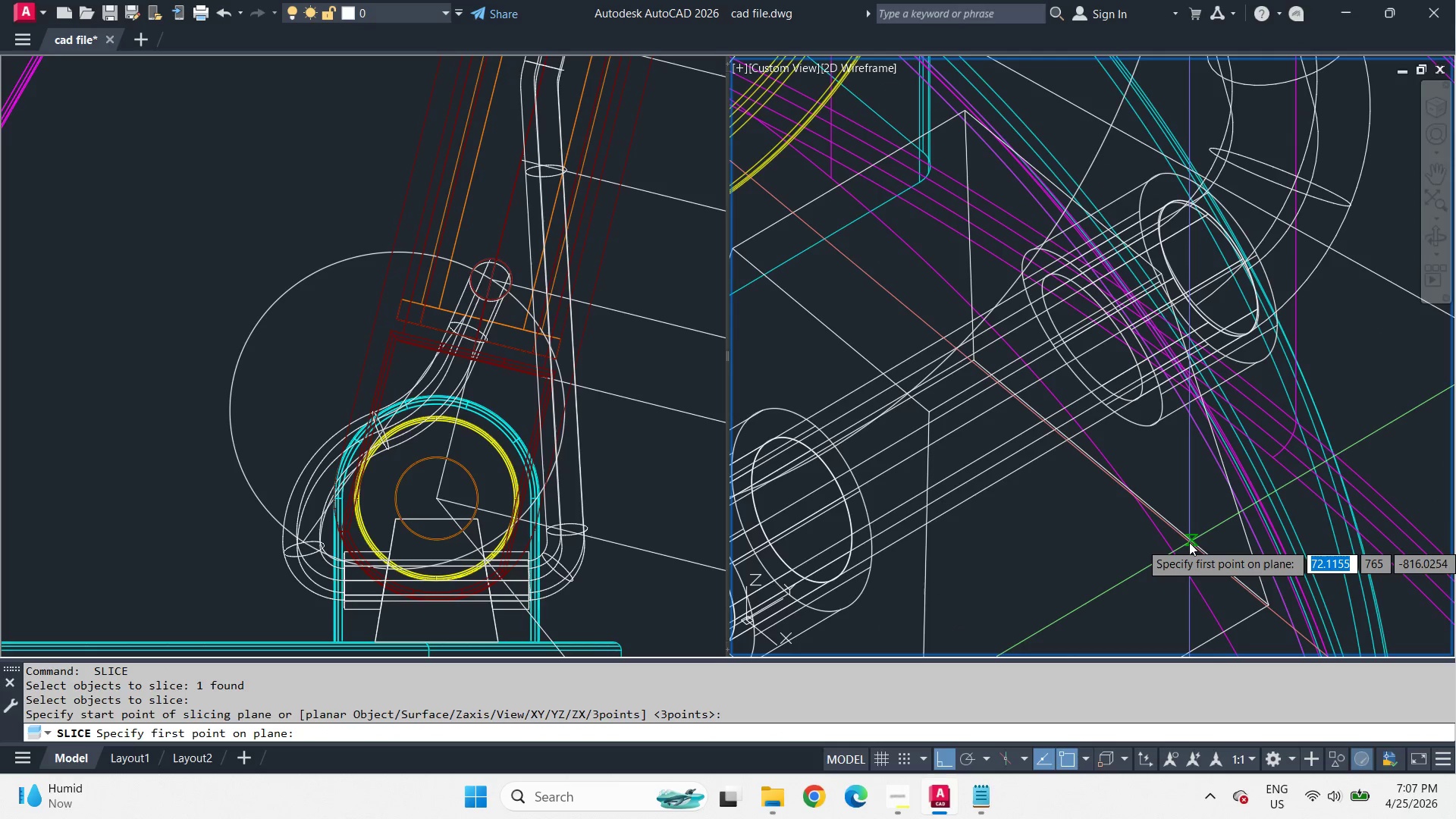 
left_click_drag(start_coordinate=[1189, 542], to_coordinate=[1194, 549])
 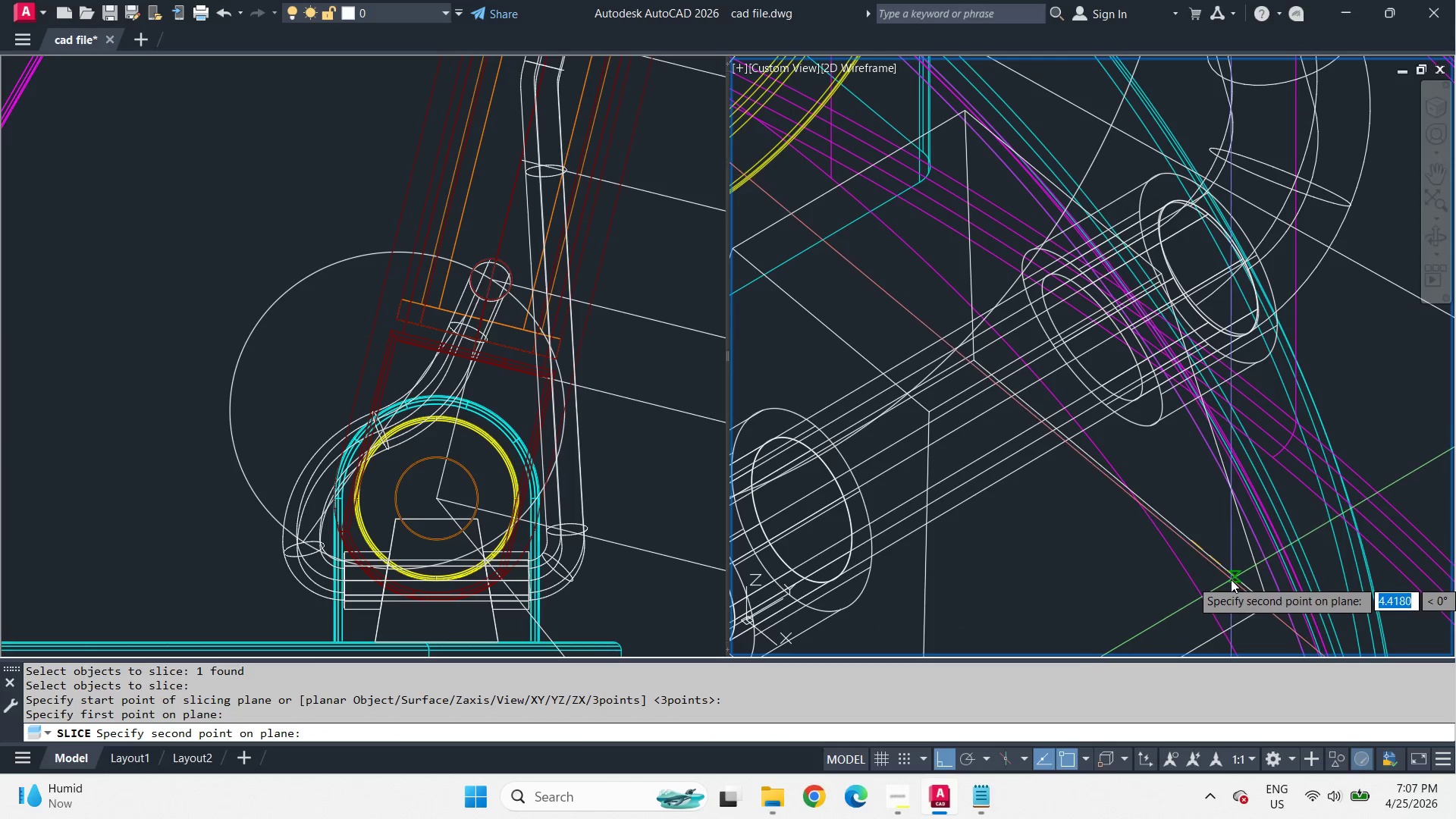 
left_click([1231, 579])
 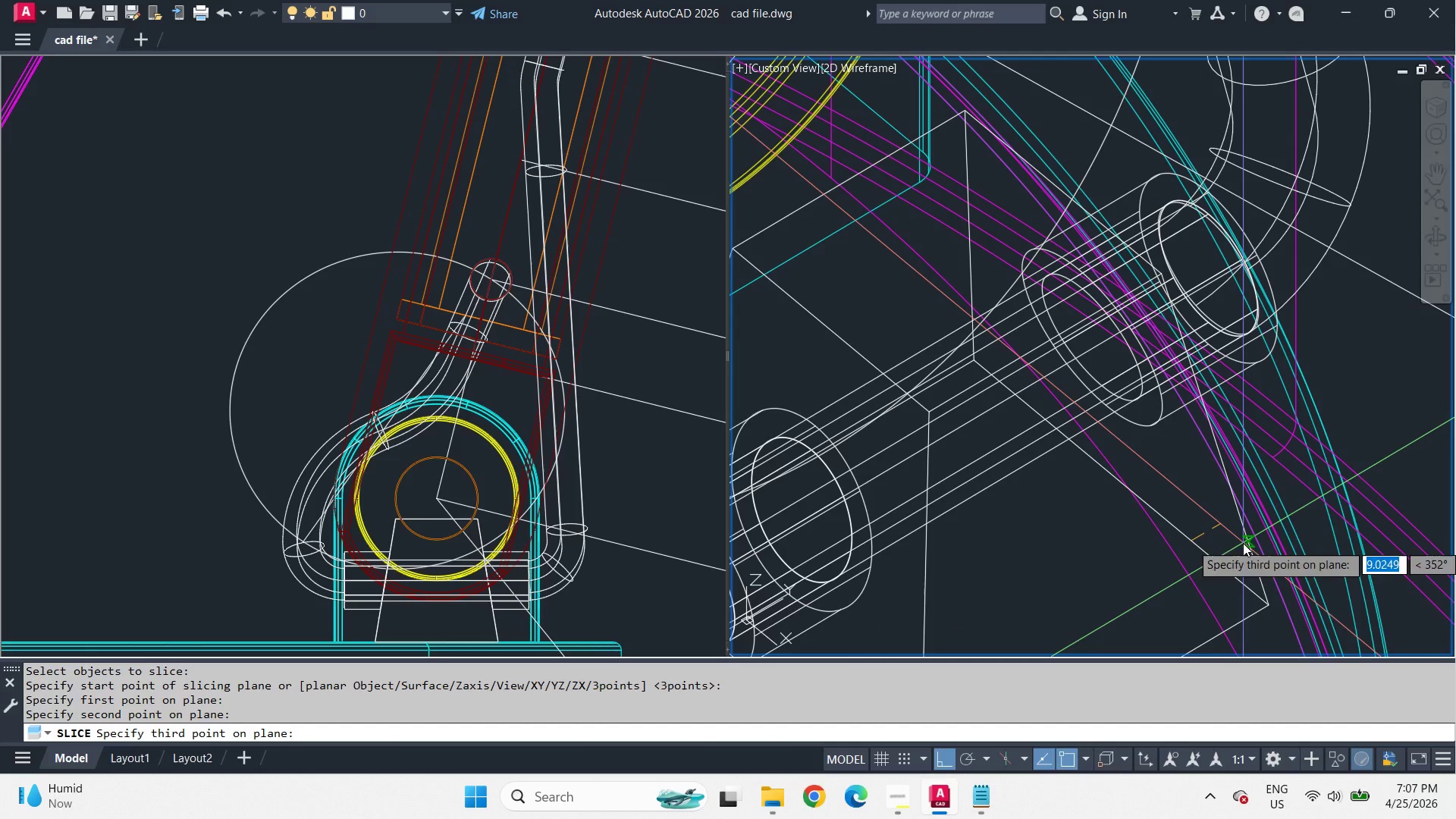 
left_click([1243, 543])
 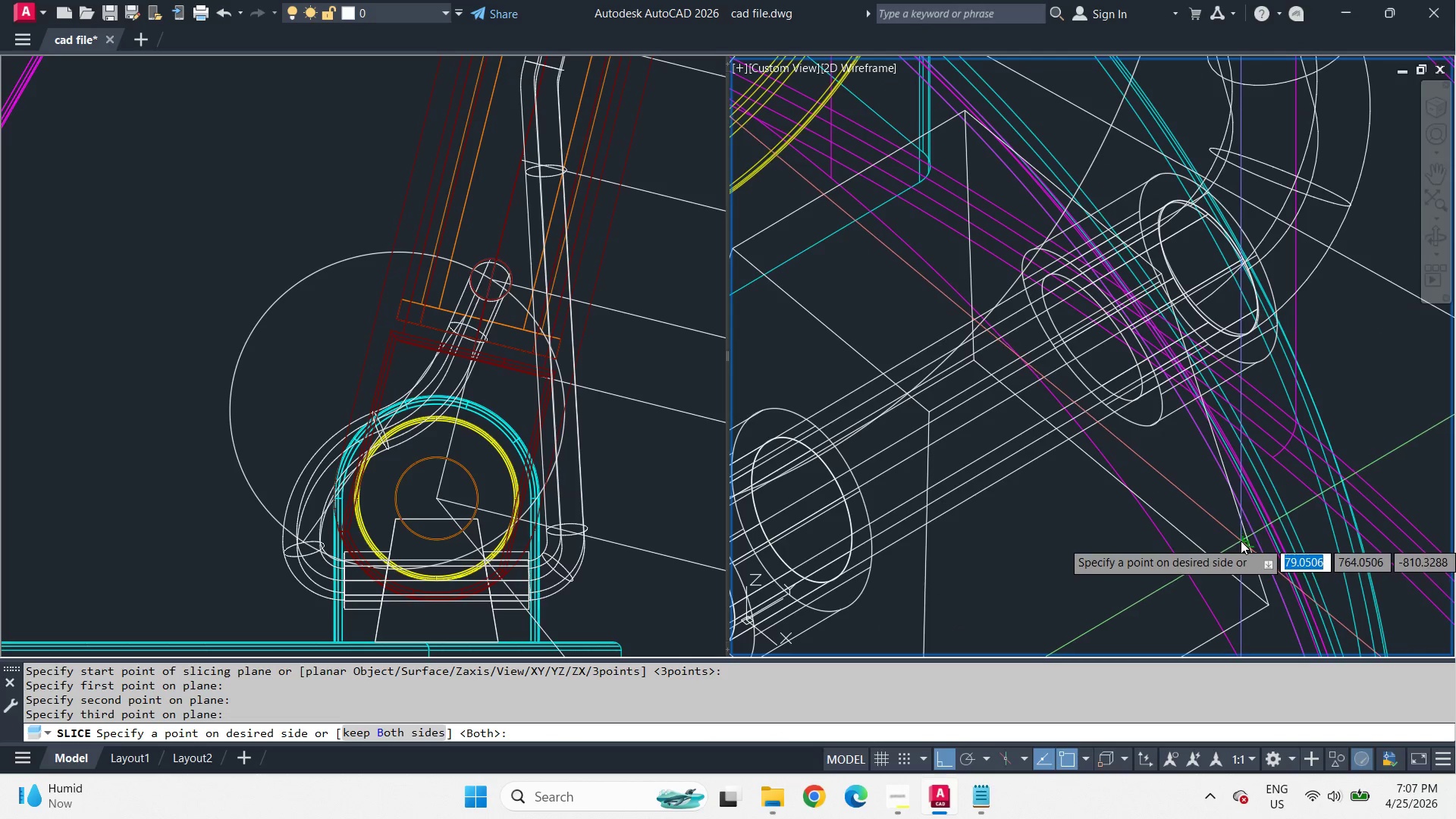 
key(Space)
 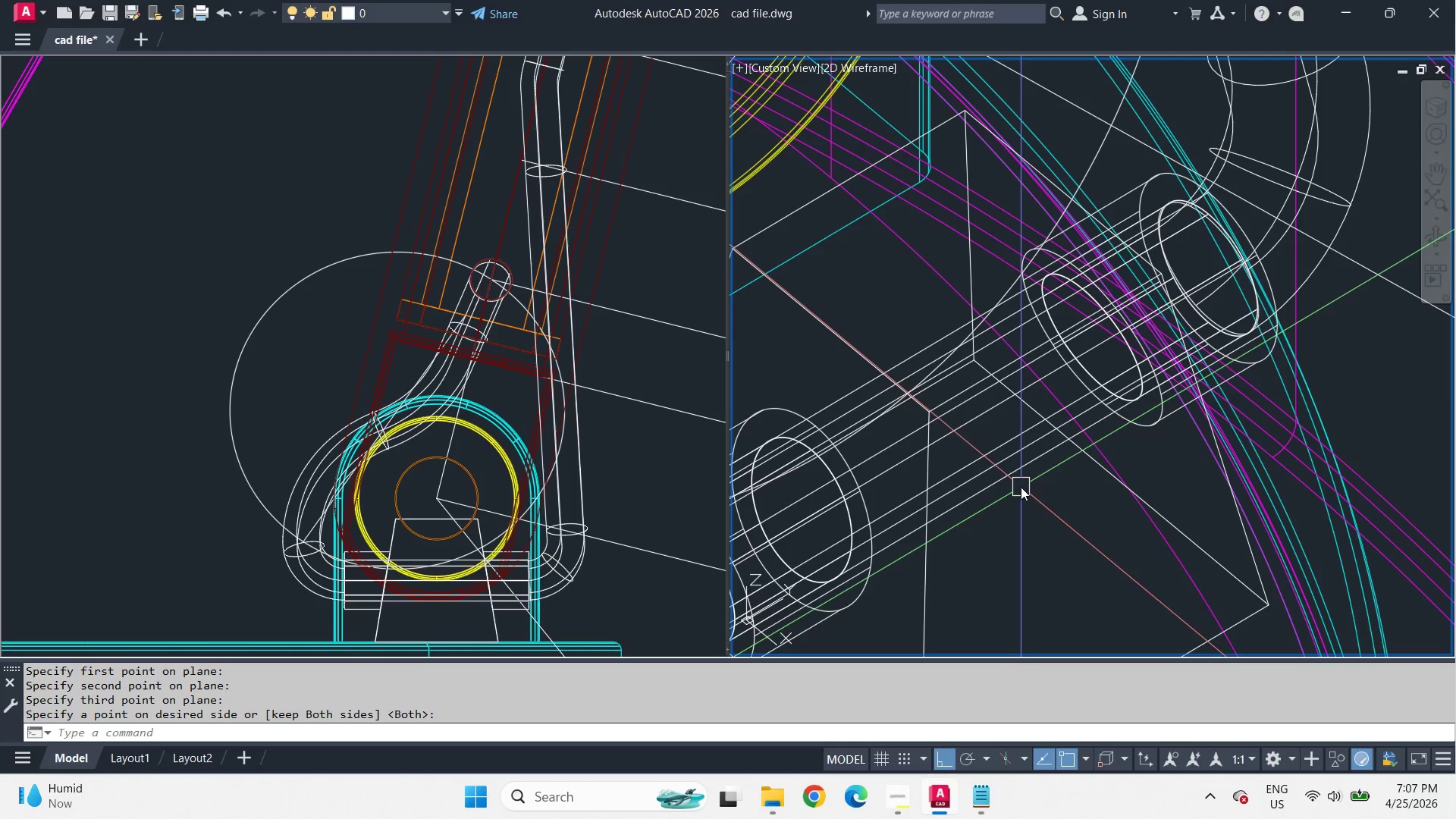 
left_click([1017, 472])
 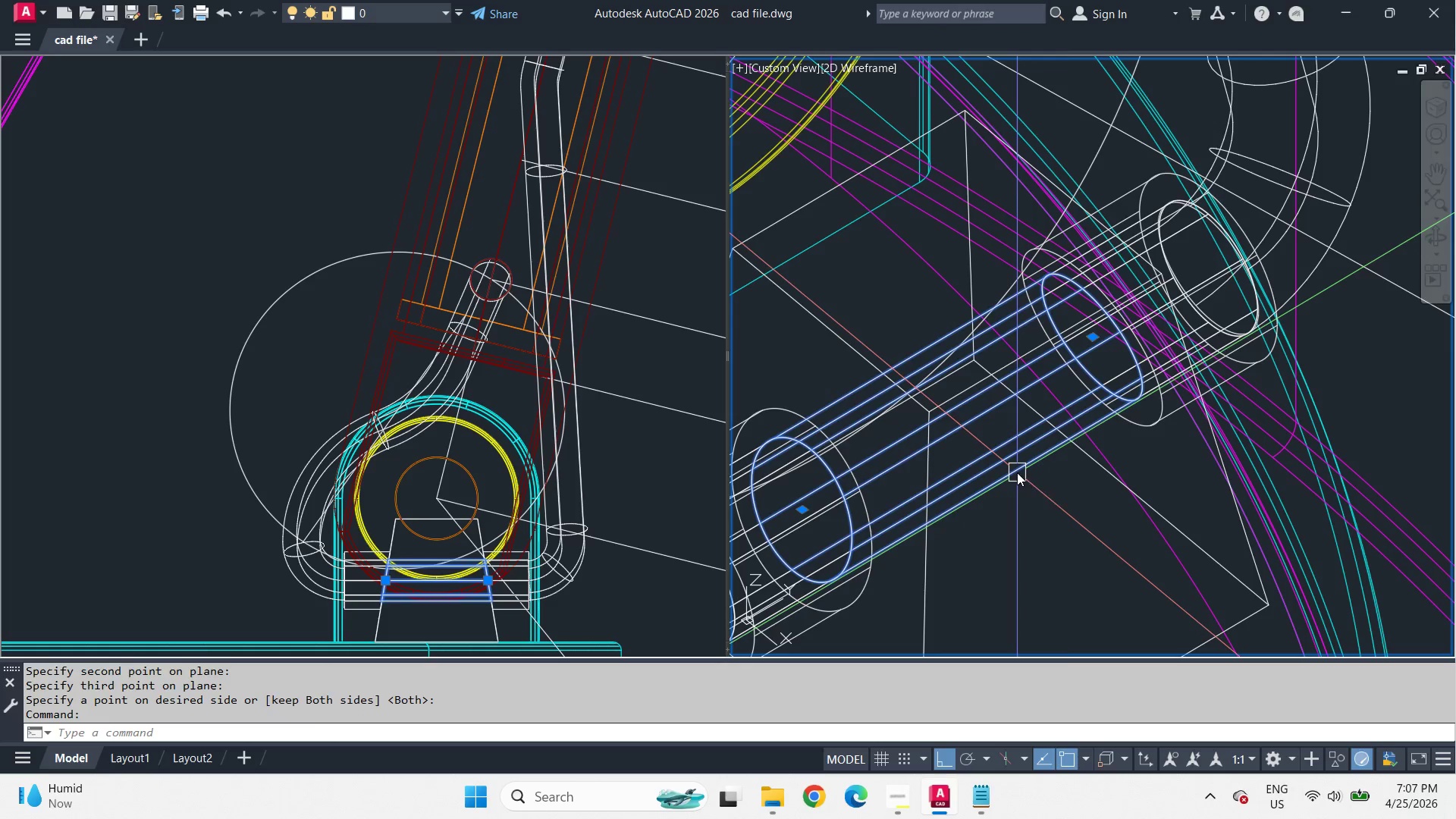 
type(e uni )
 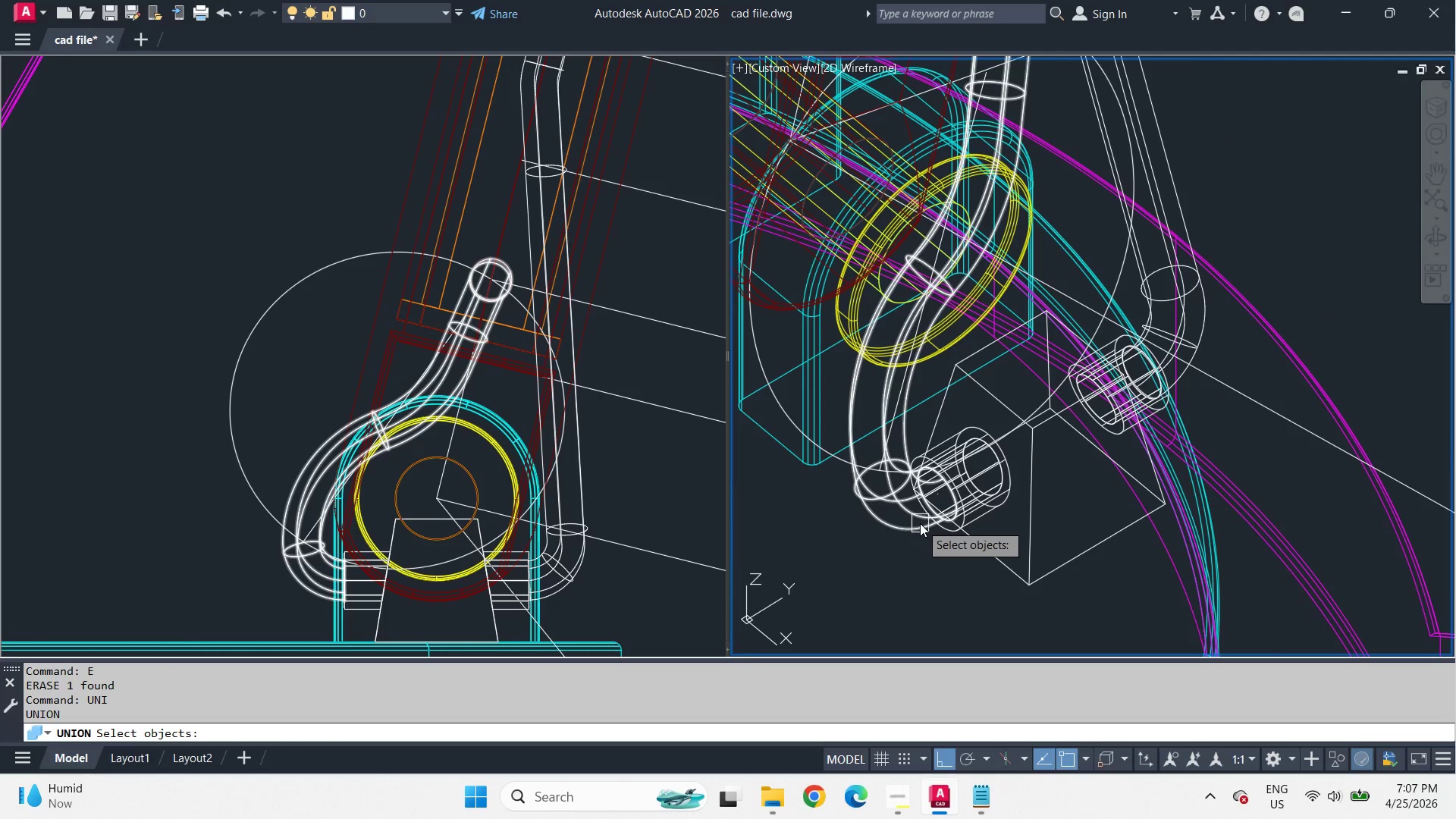 
scroll: coordinate [1084, 483], scroll_direction: down, amount: 2.0
 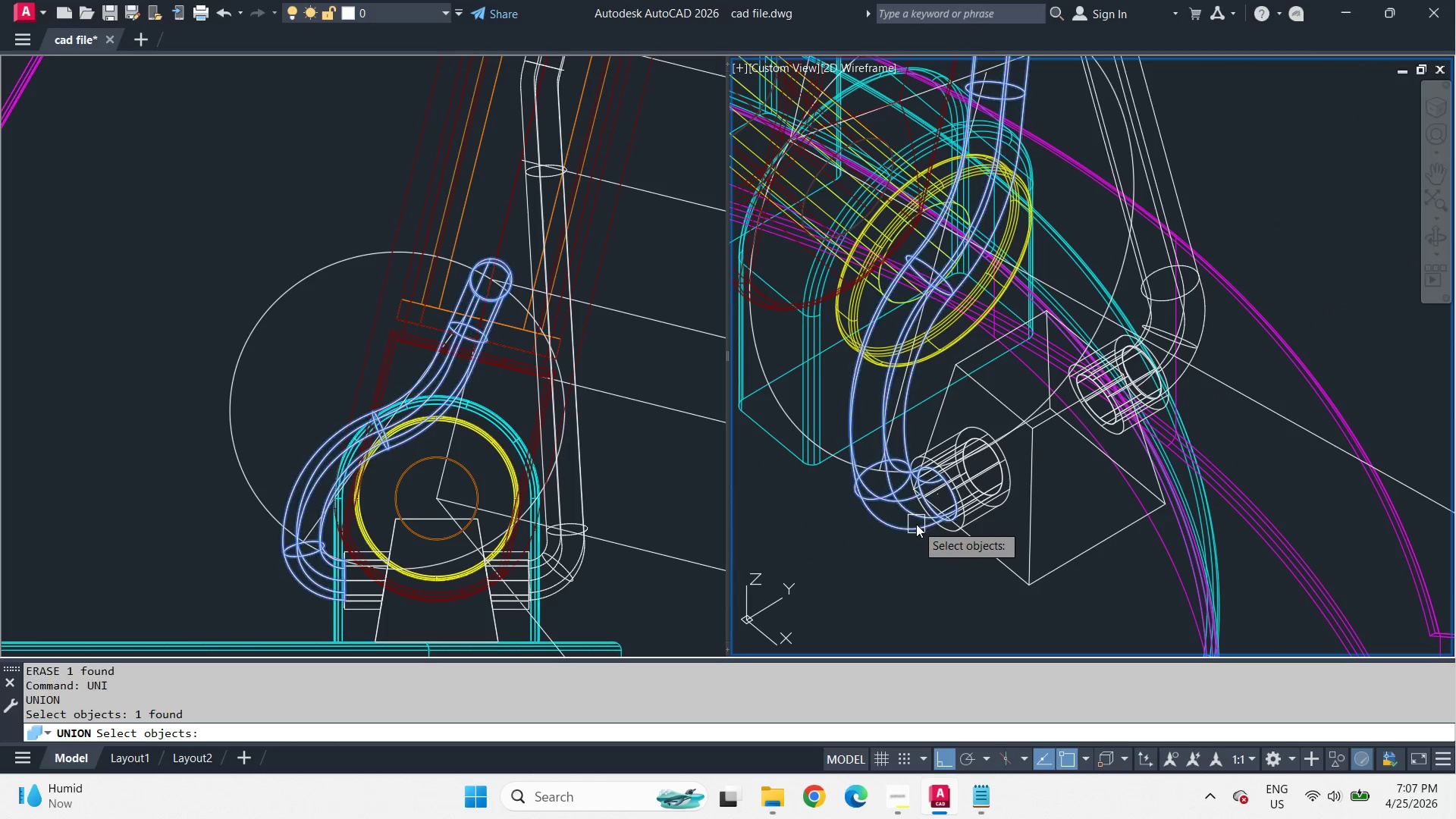 
left_click([975, 491])
 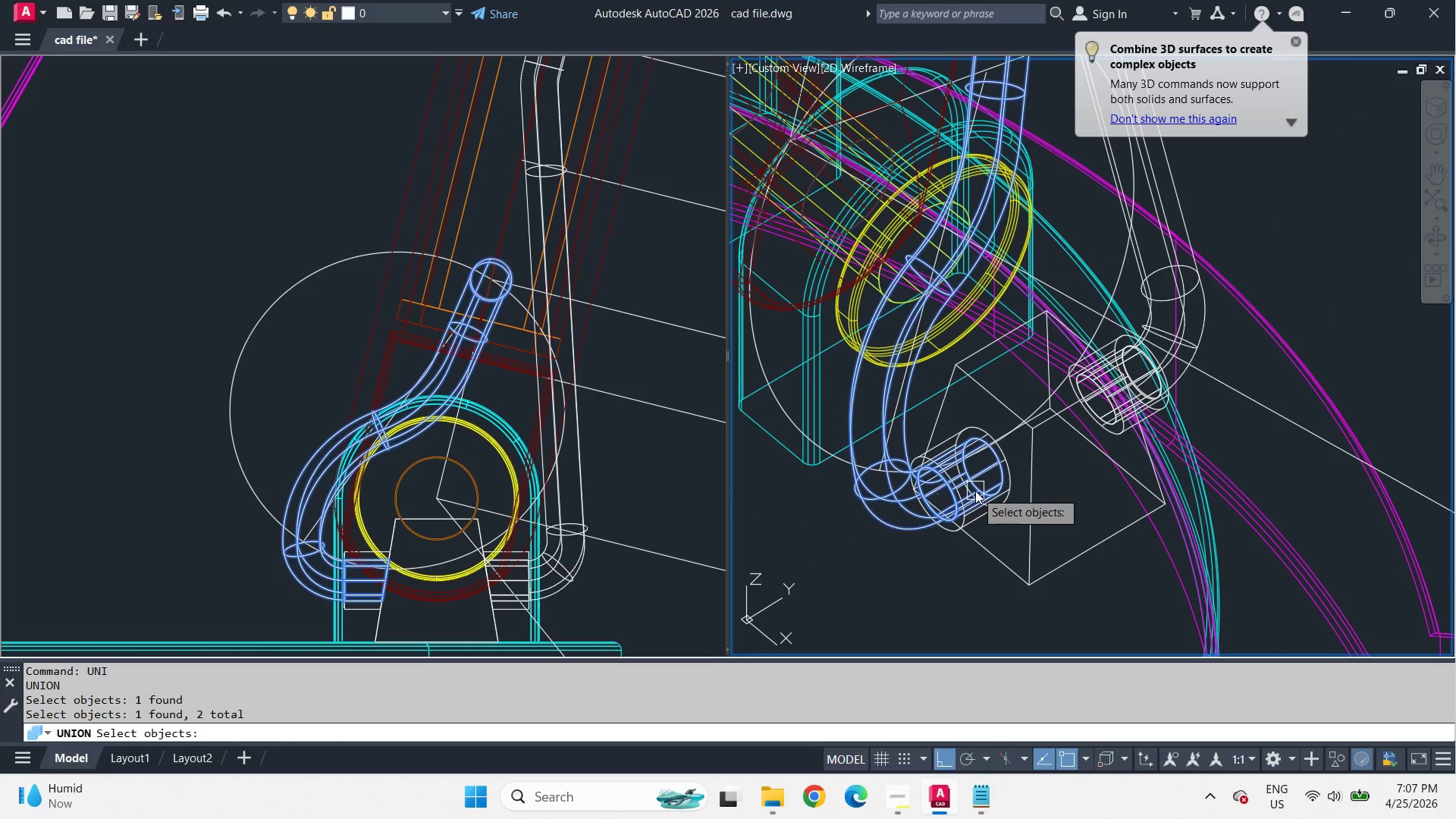 
key(Space)
 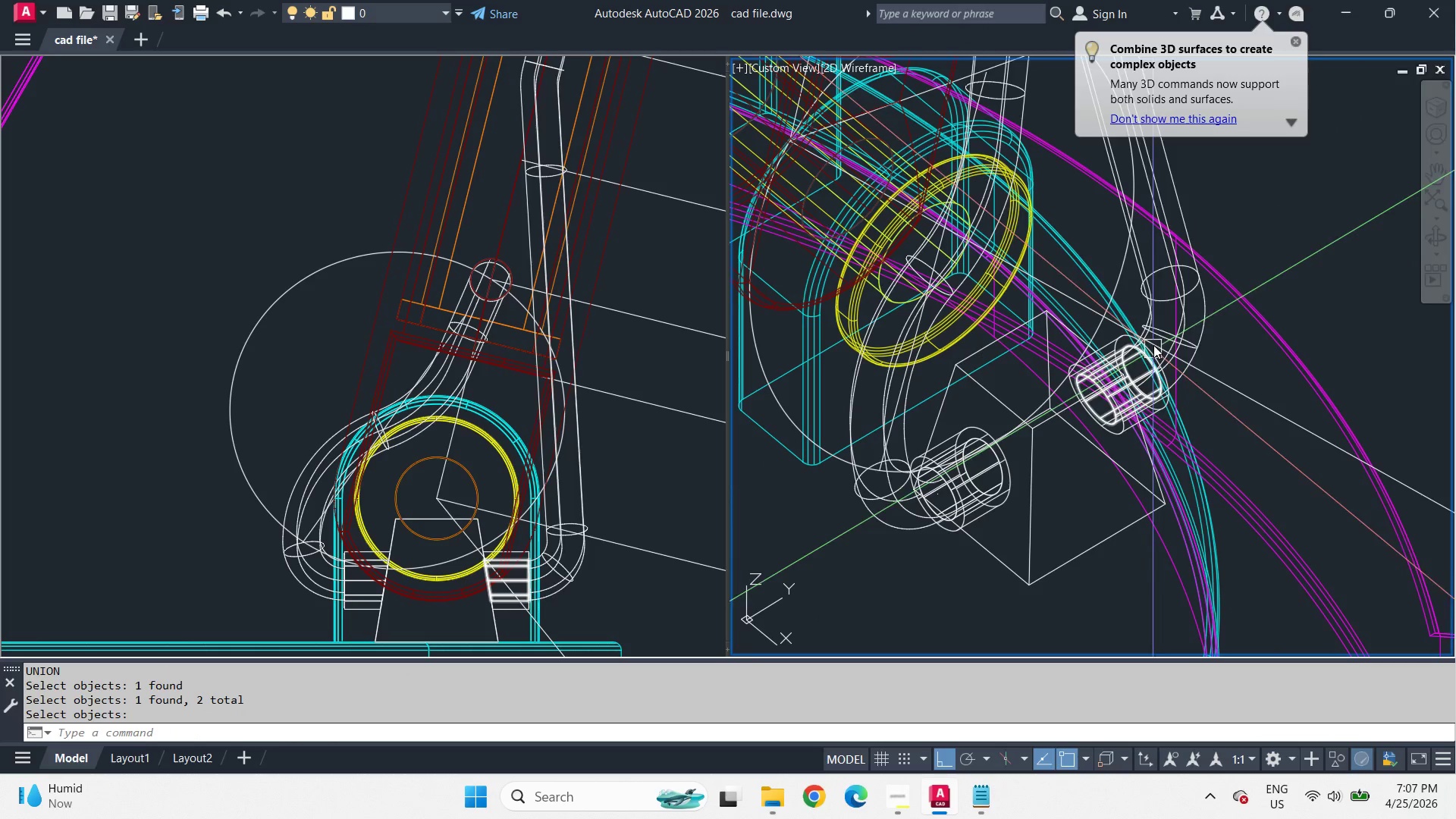 
key(Space)
 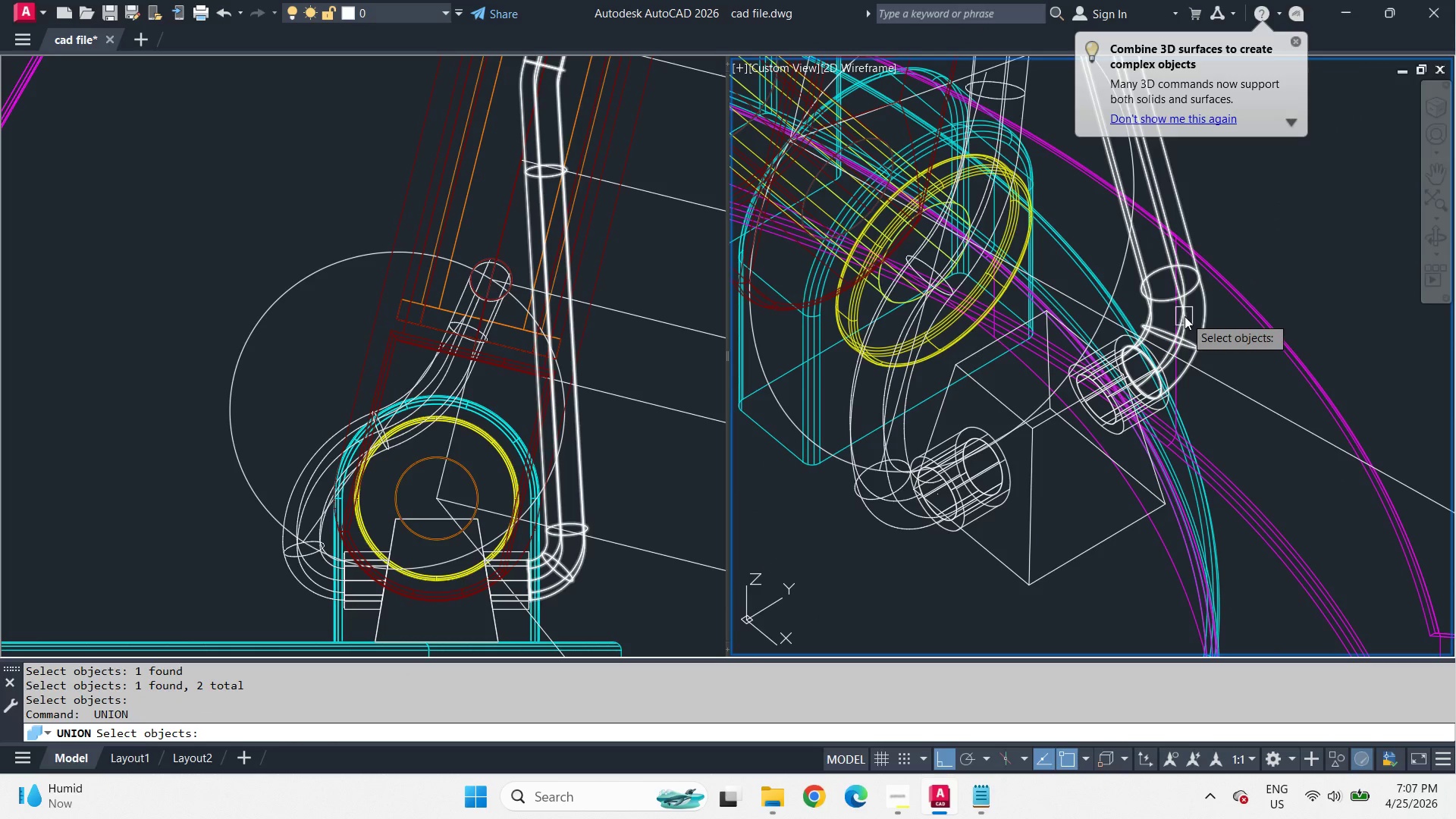 
left_click([1192, 321])
 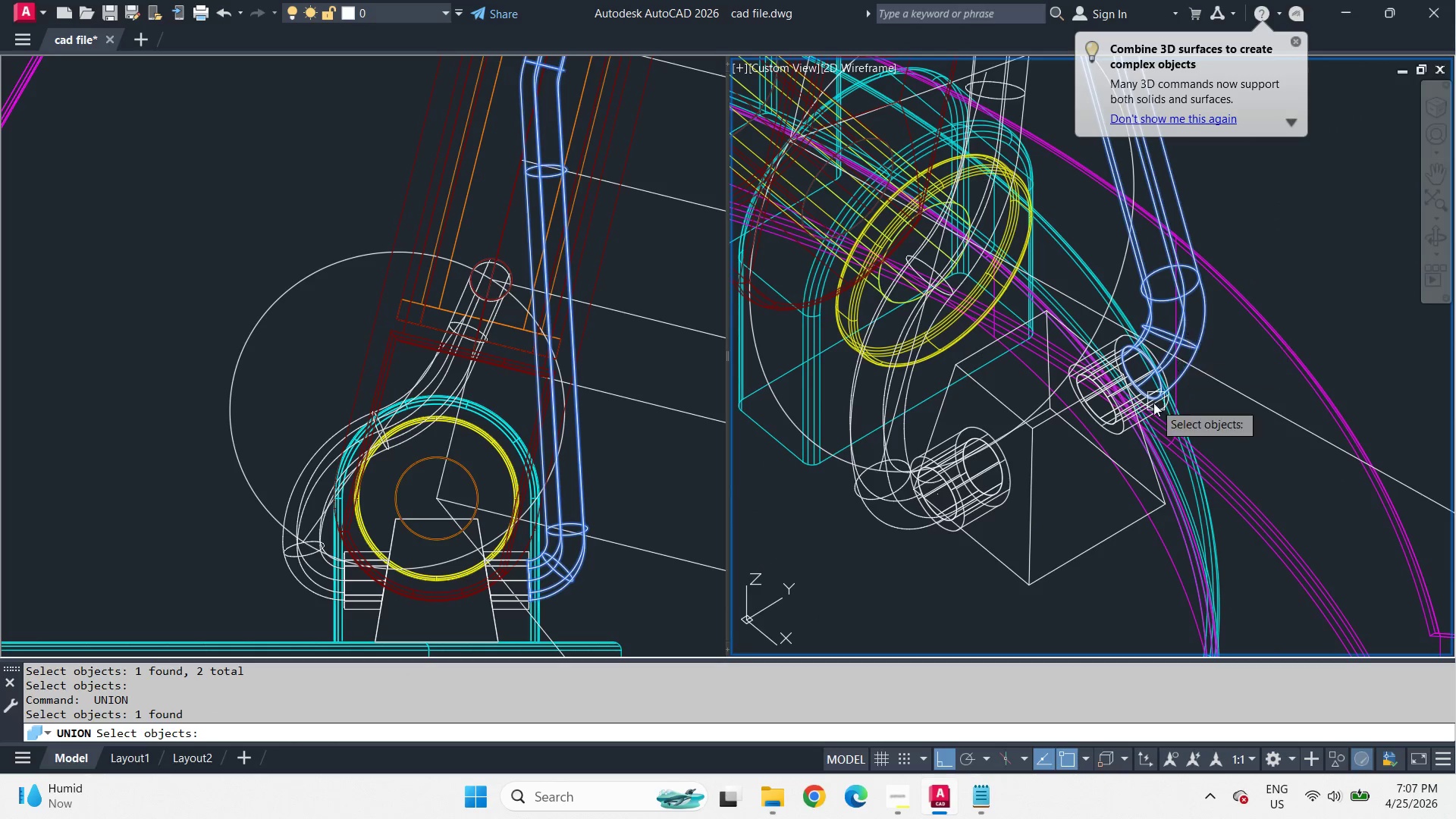 
left_click([1078, 419])
 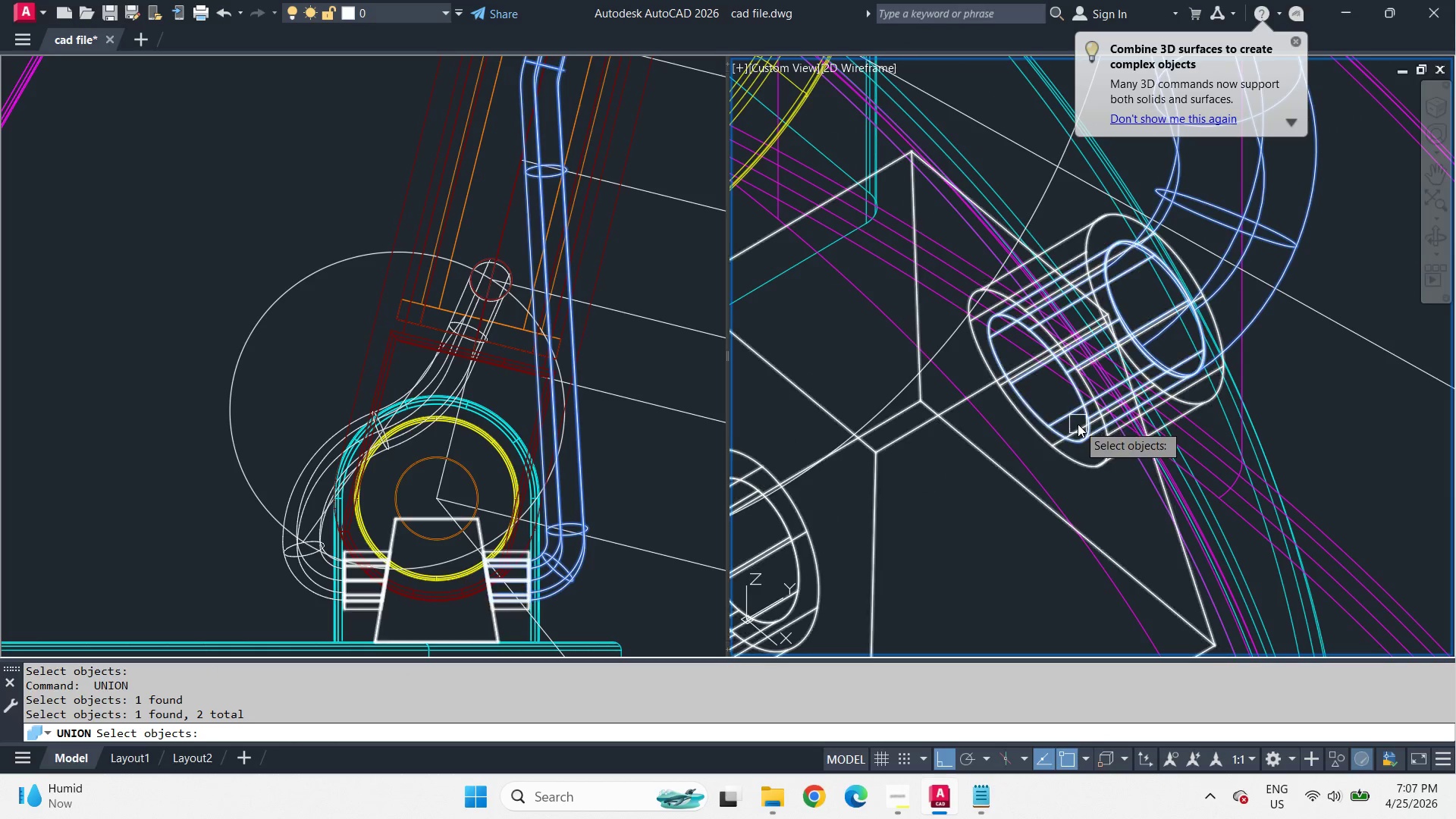 
key(Space)
 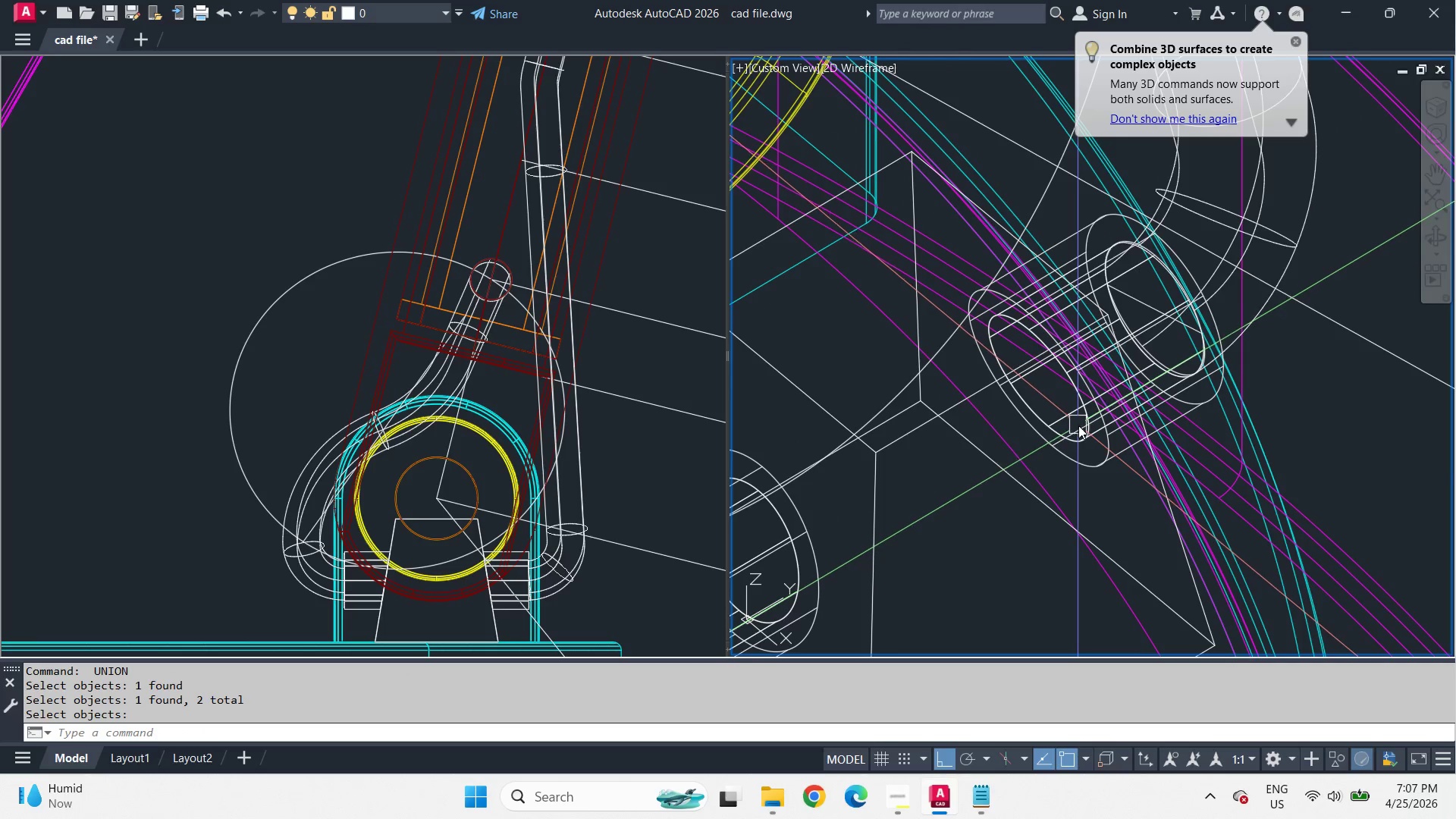 
scroll: coordinate [1124, 416], scroll_direction: up, amount: 2.0
 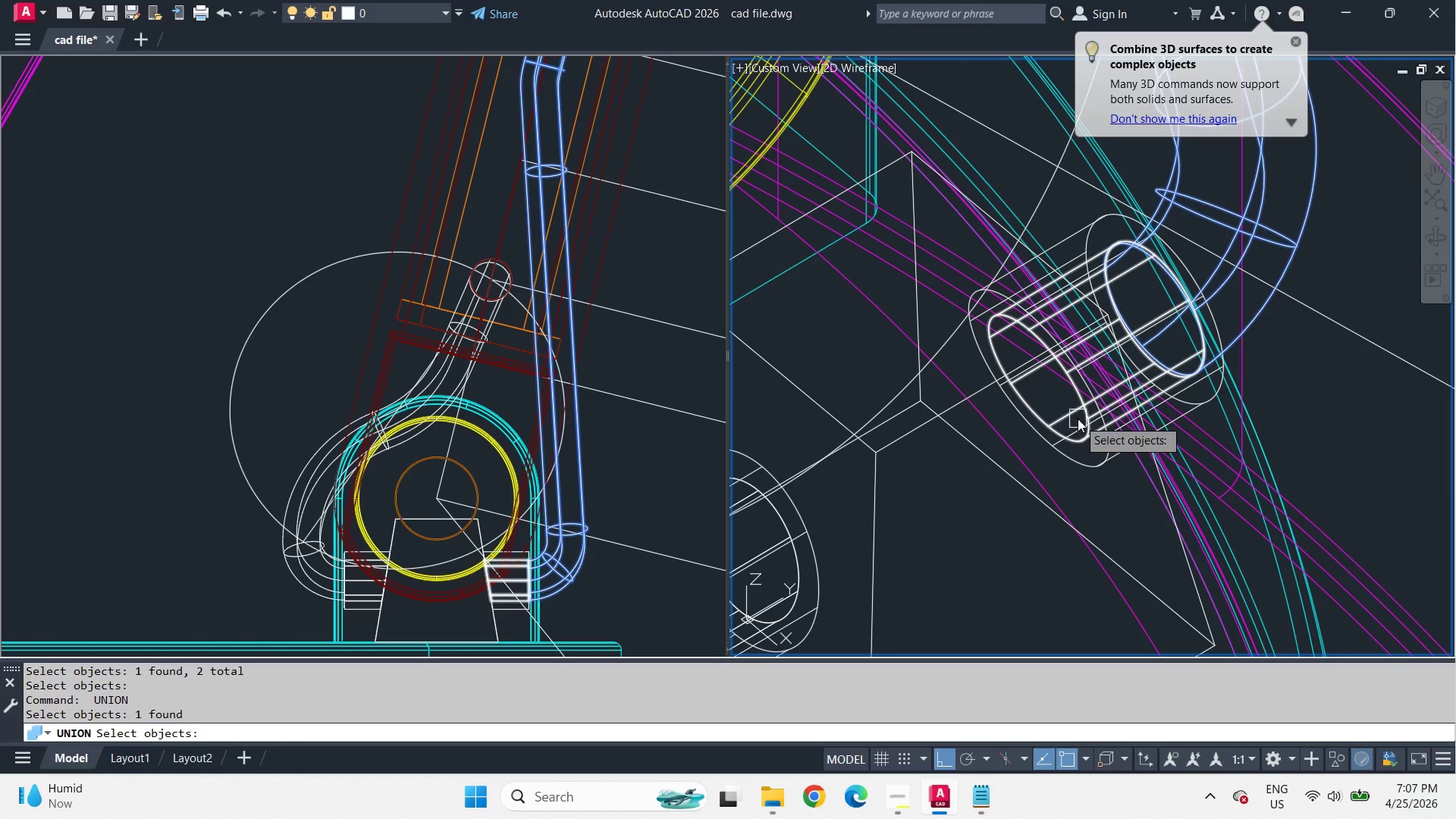 
scroll: coordinate [1169, 338], scroll_direction: down, amount: 5.0
 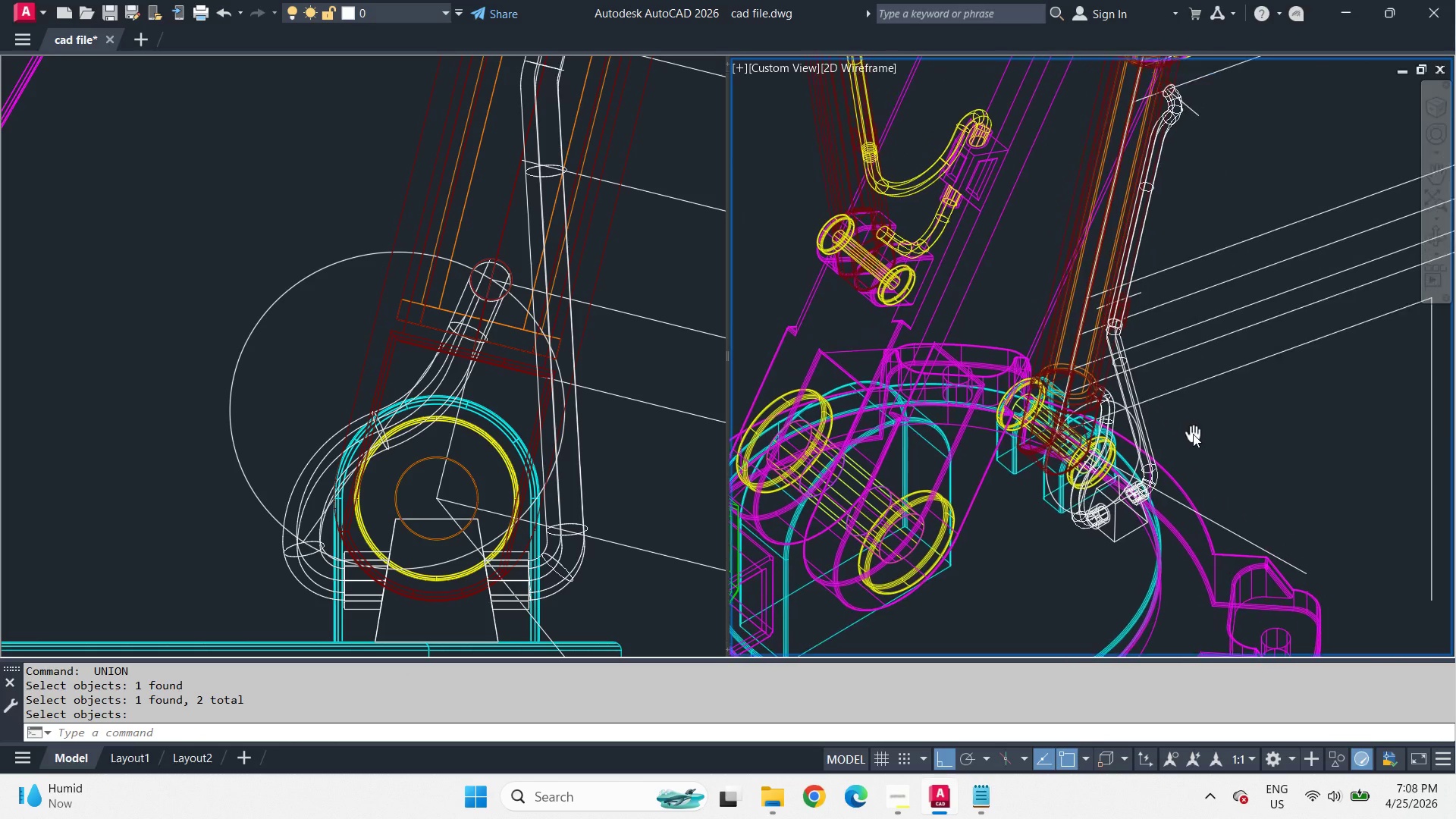 
type(ma )
 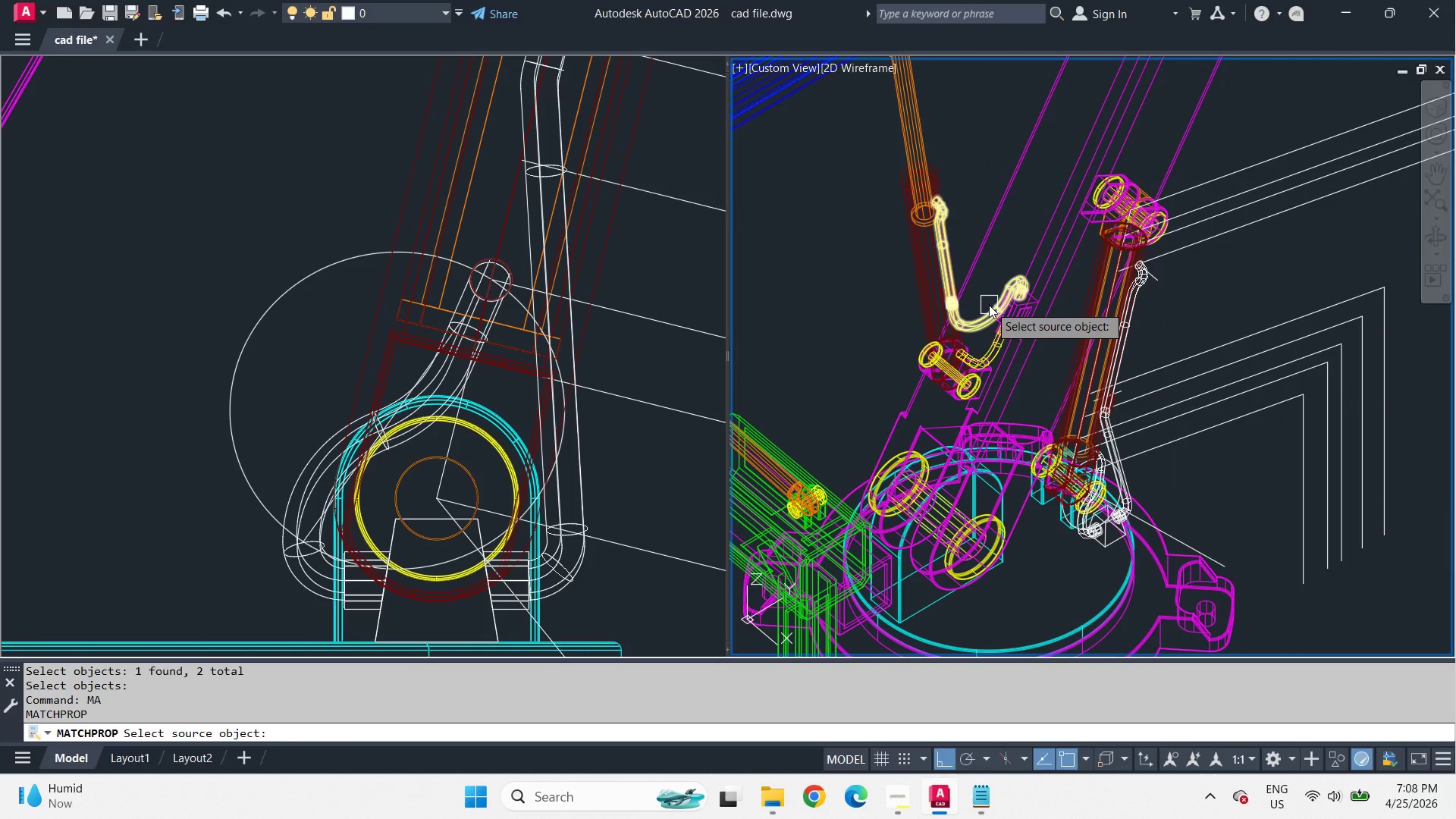 
scroll: coordinate [1197, 439], scroll_direction: down, amount: 1.0
 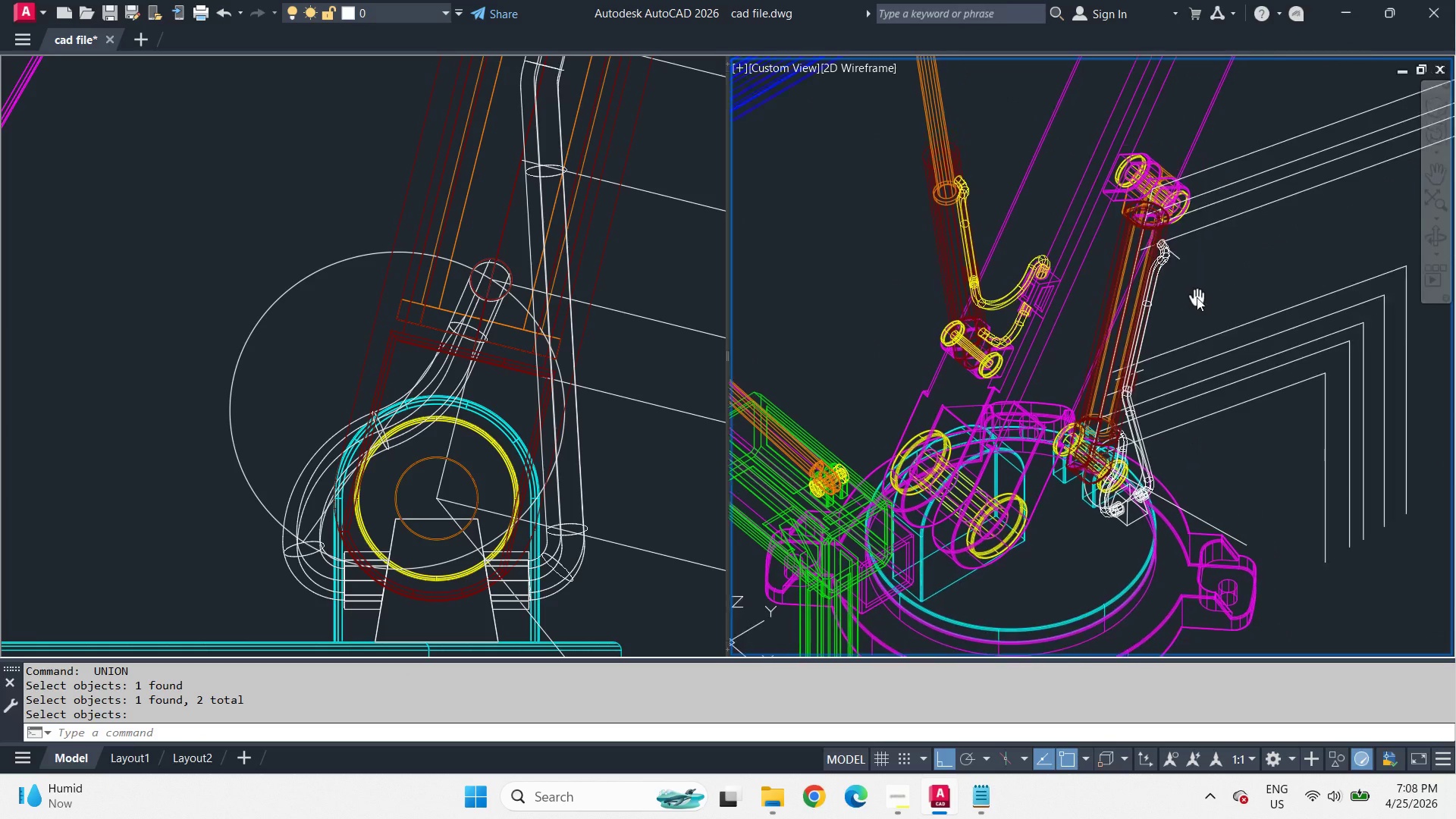 
key(Escape)
 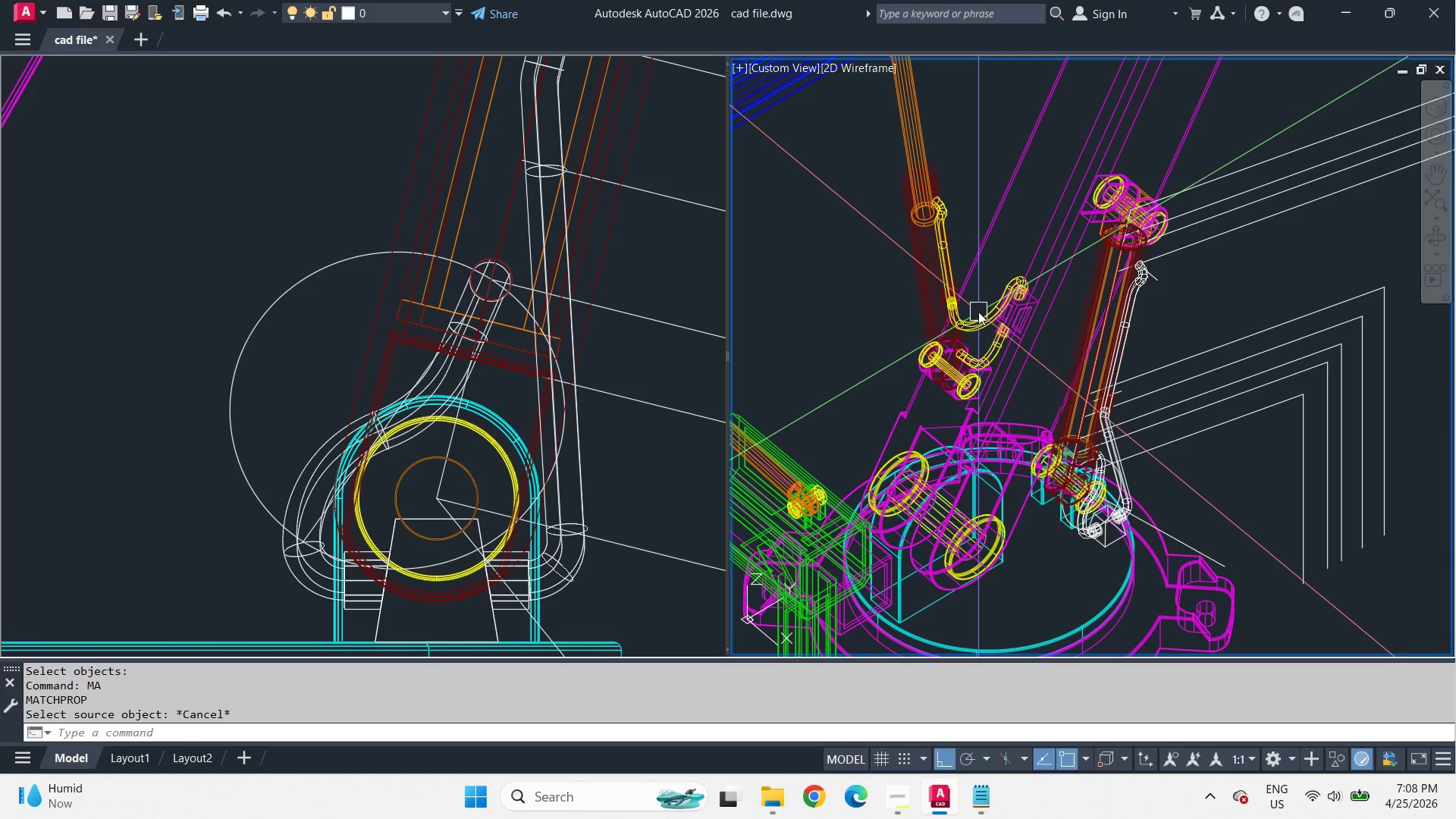 
left_click([978, 312])
 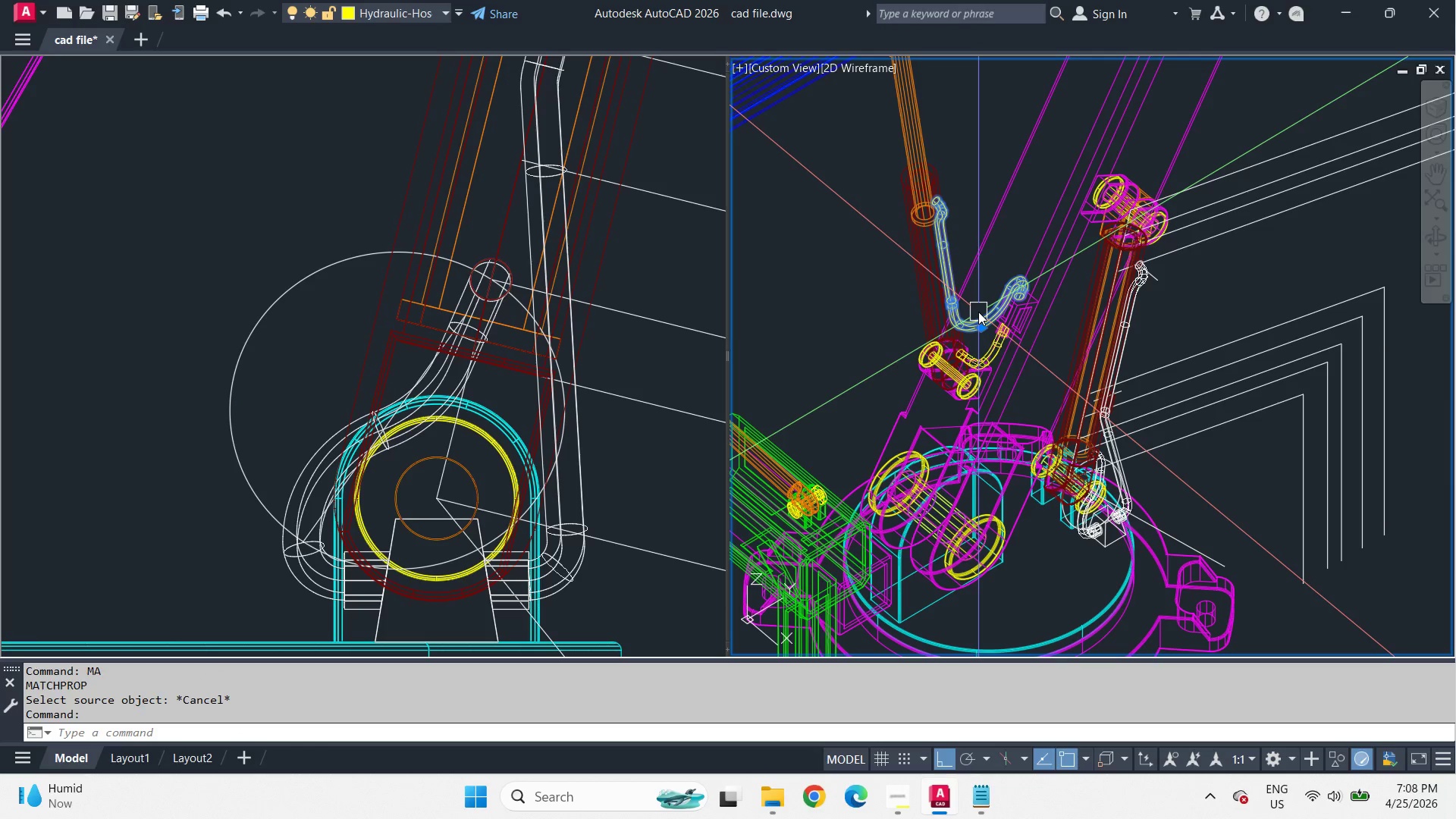 
type(ma )
 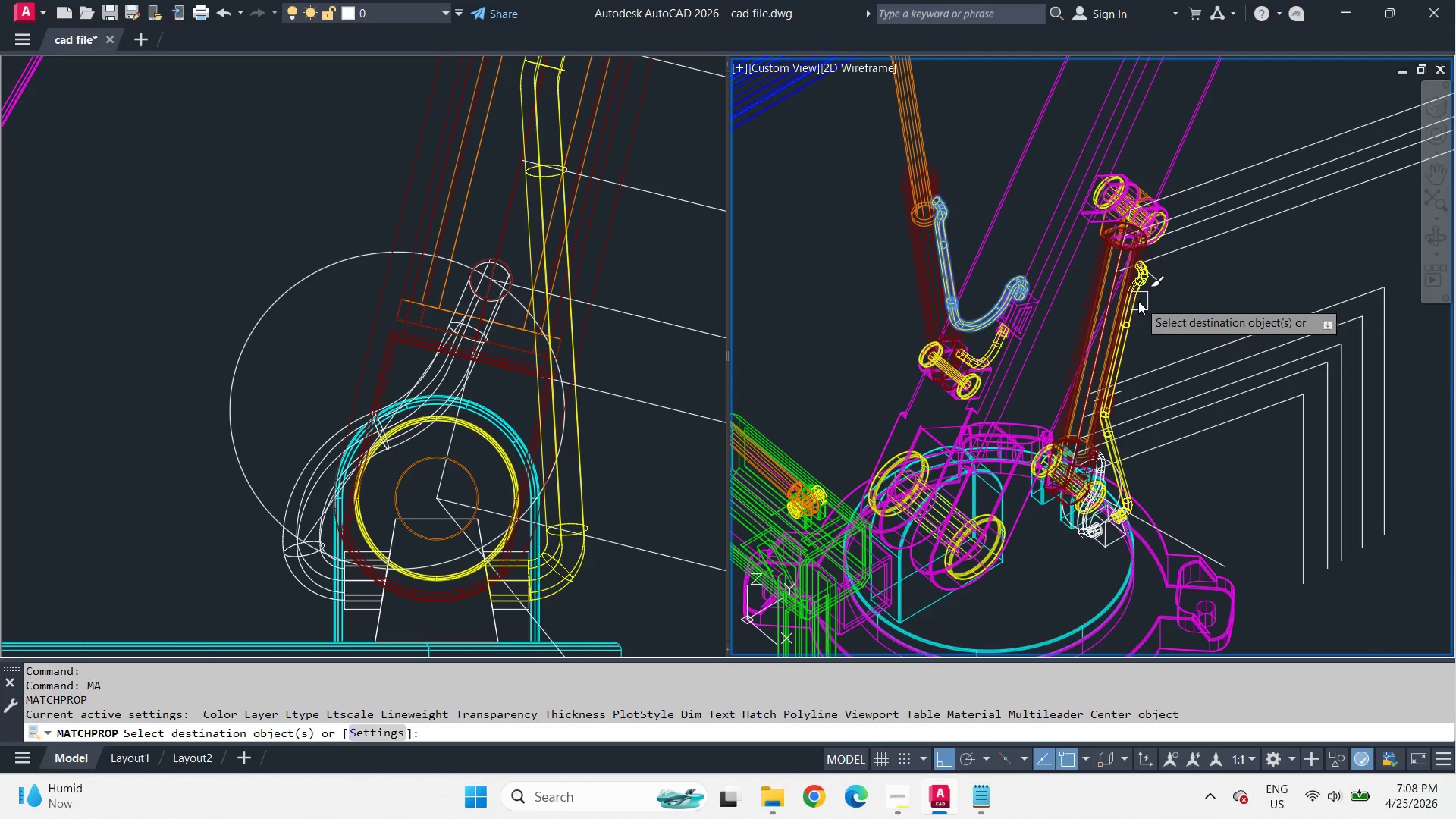 
left_click_drag(start_coordinate=[1138, 300], to_coordinate=[1140, 308])
 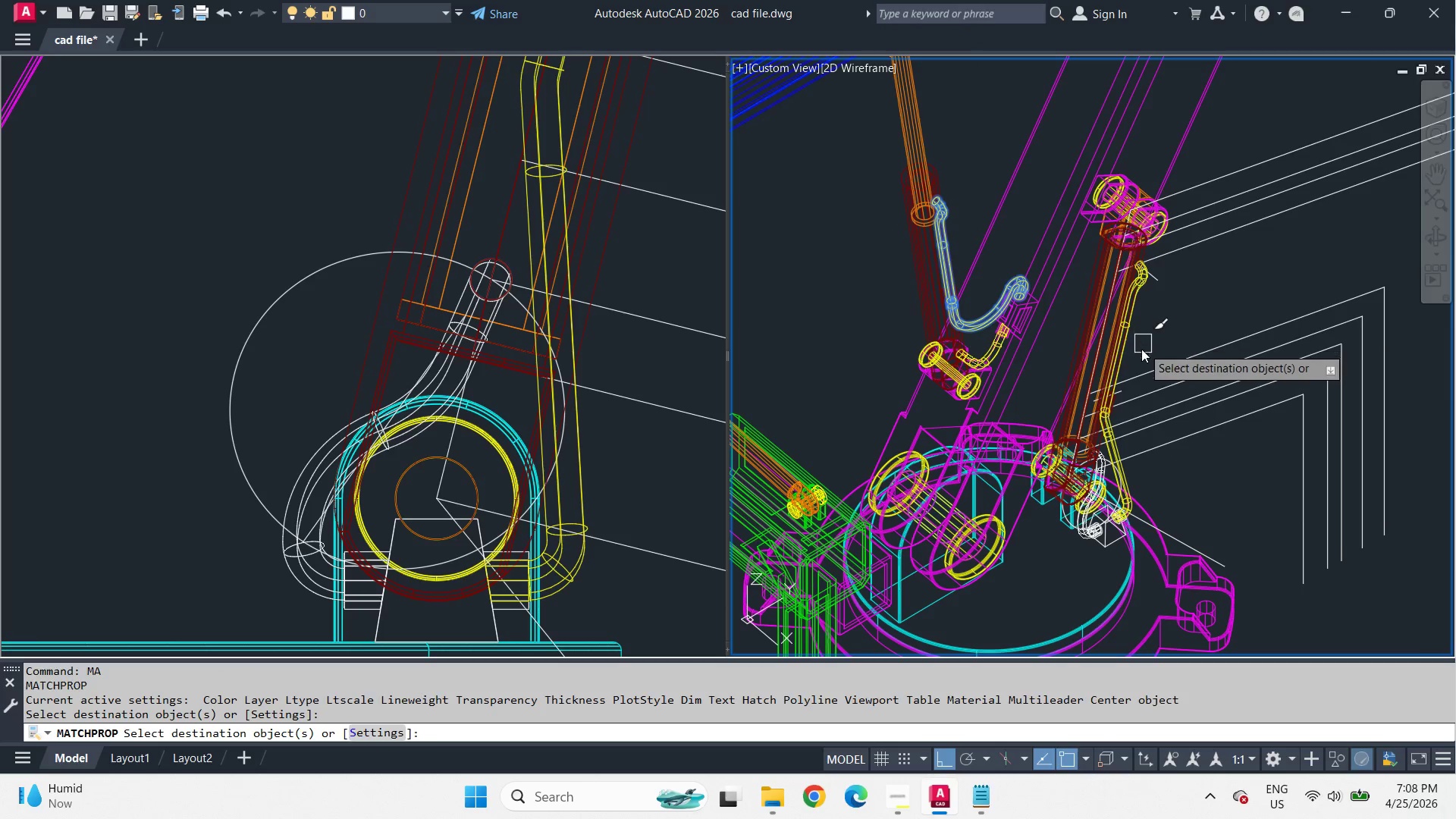 
key(Space)
 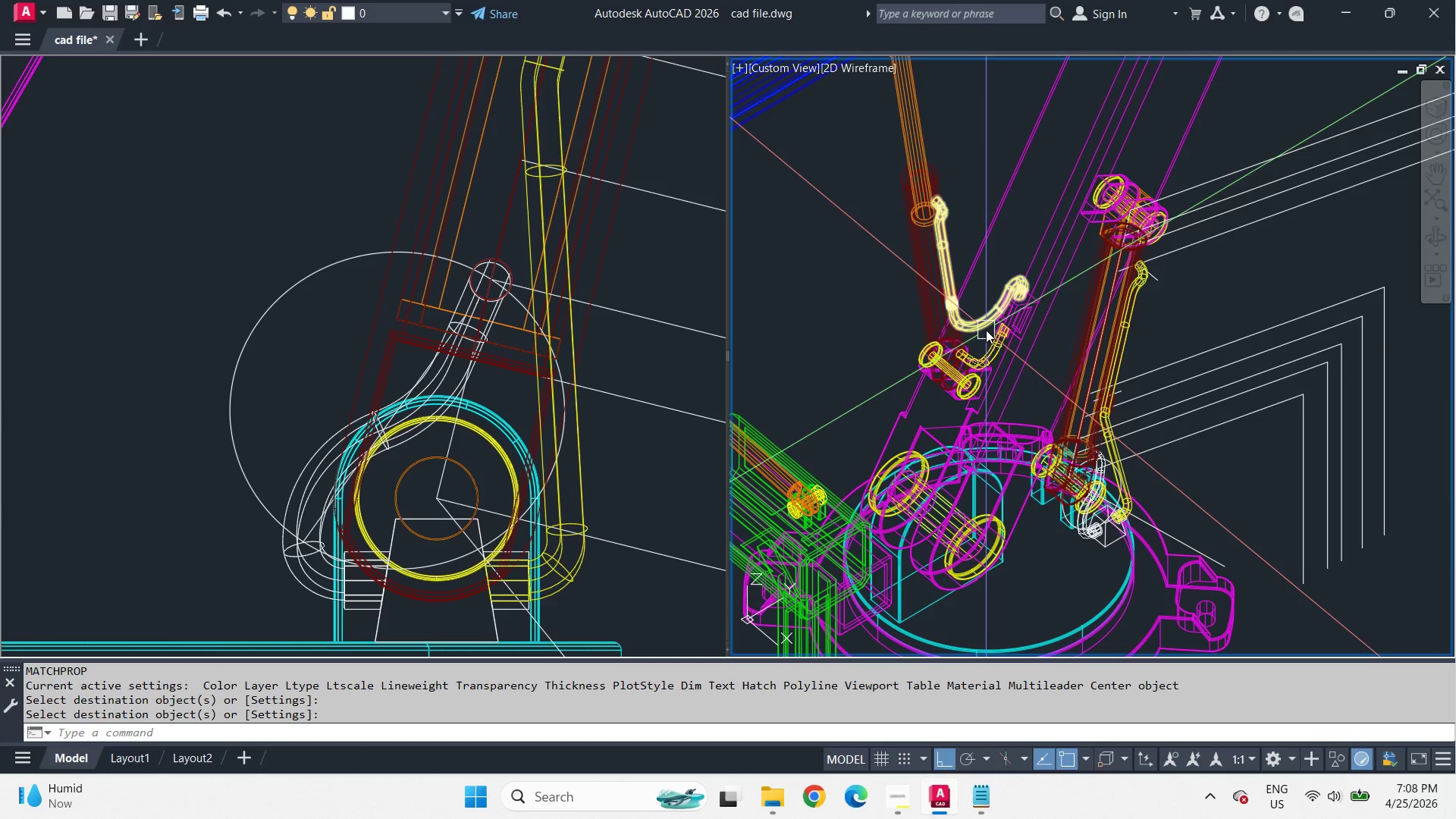 
left_click([983, 330])
 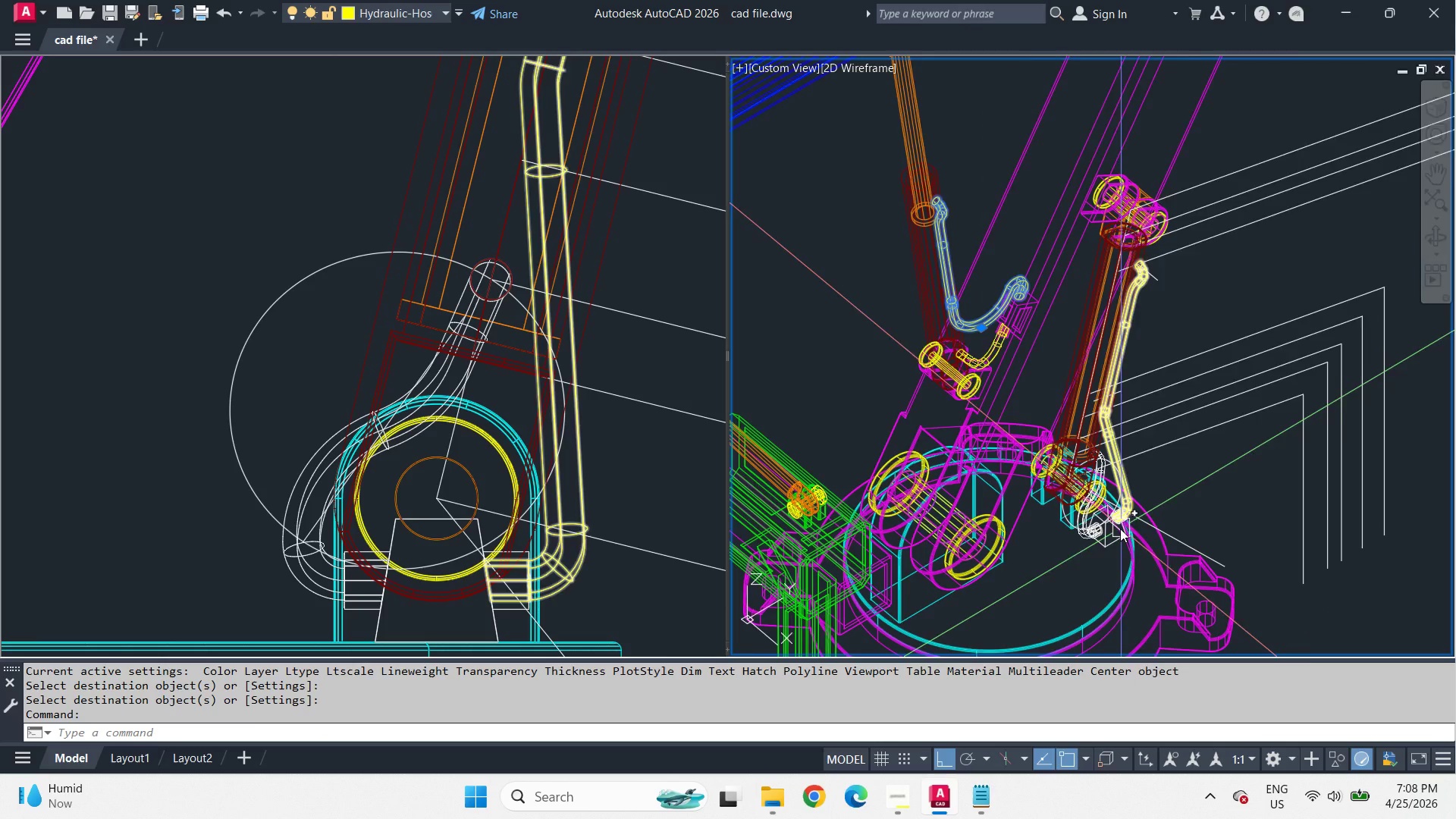 
key(Space)
 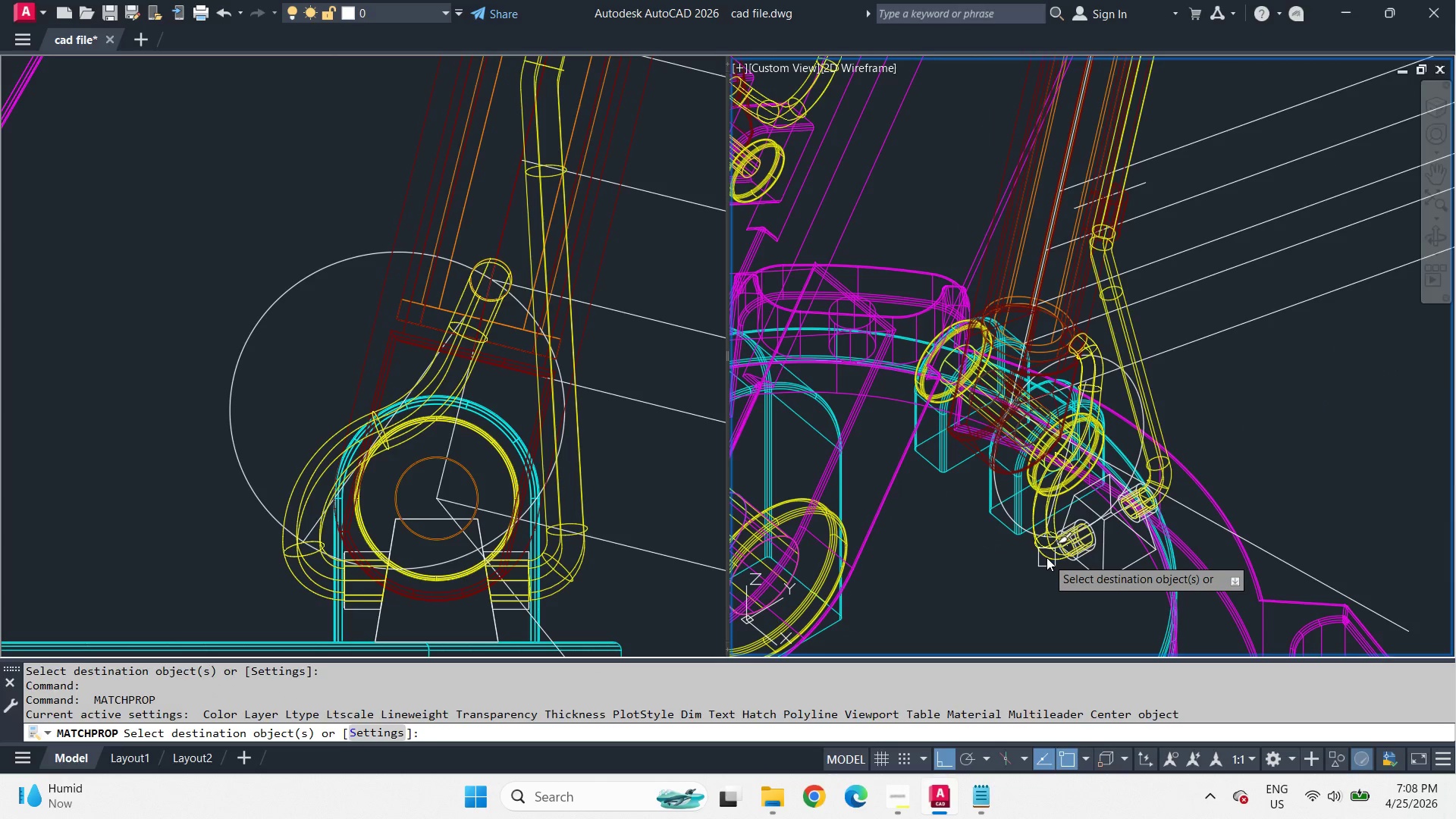 
left_click([1046, 557])
 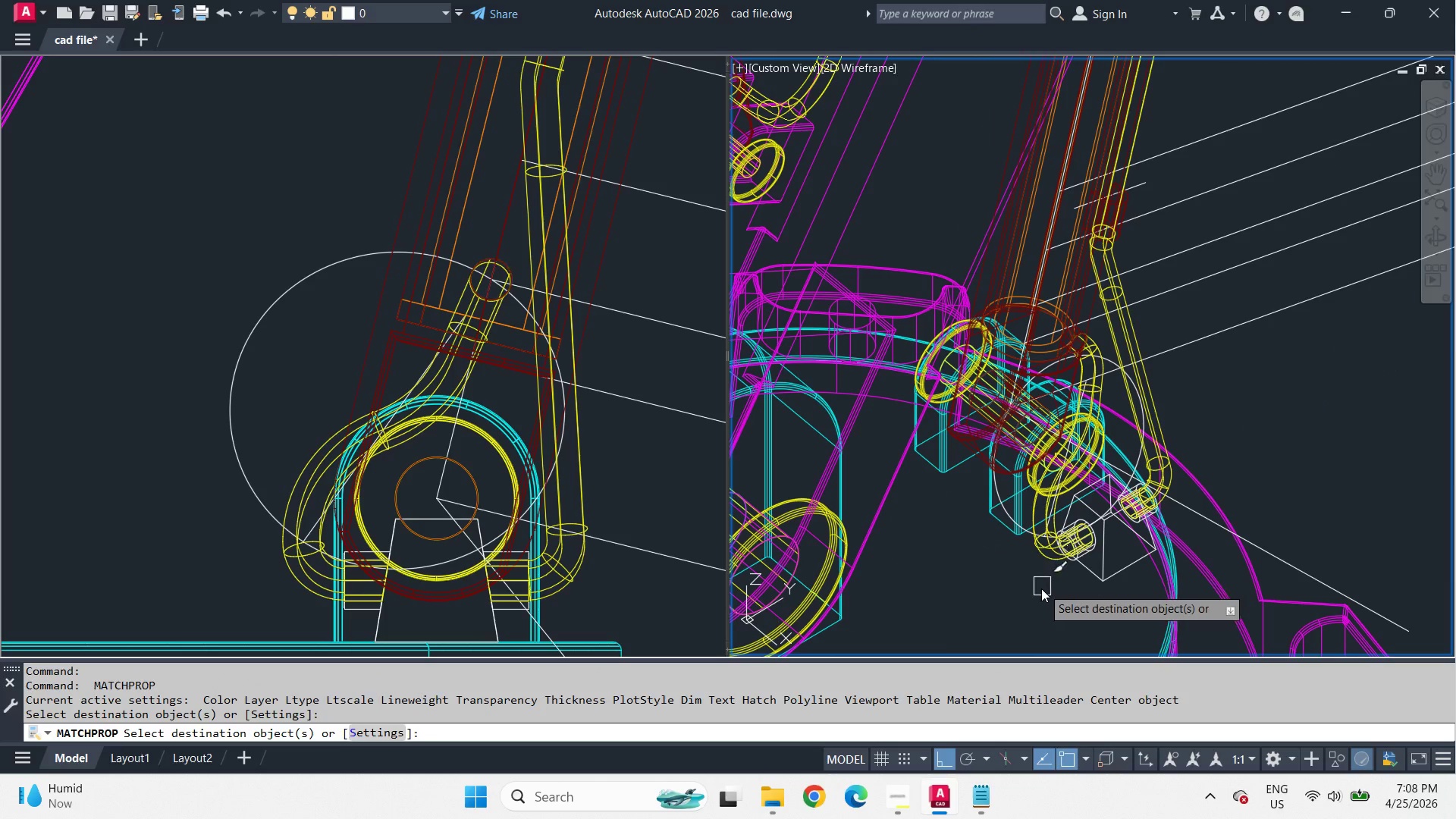 
key(Space)
 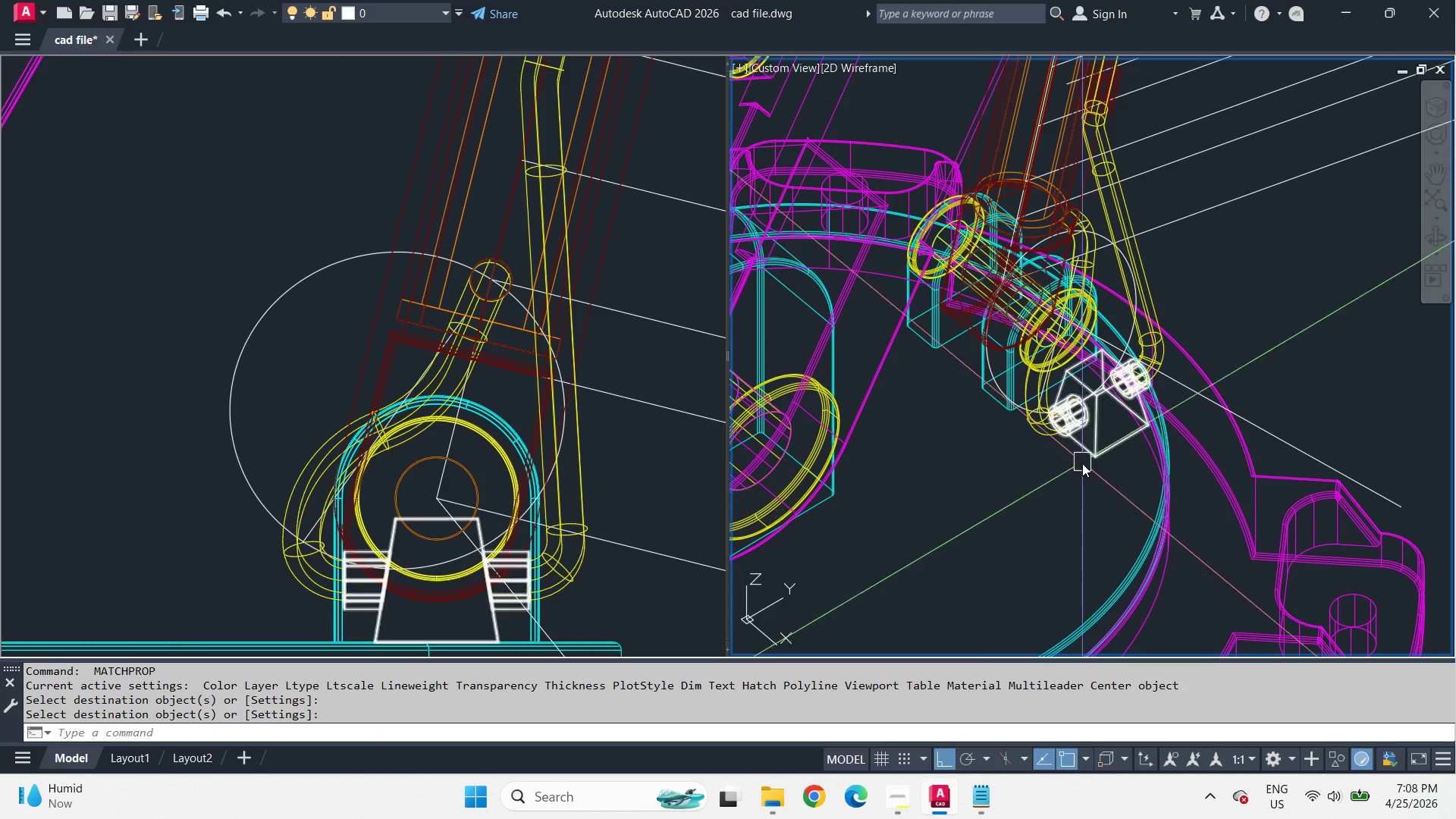 
scroll: coordinate [1098, 476], scroll_direction: up, amount: 4.0
 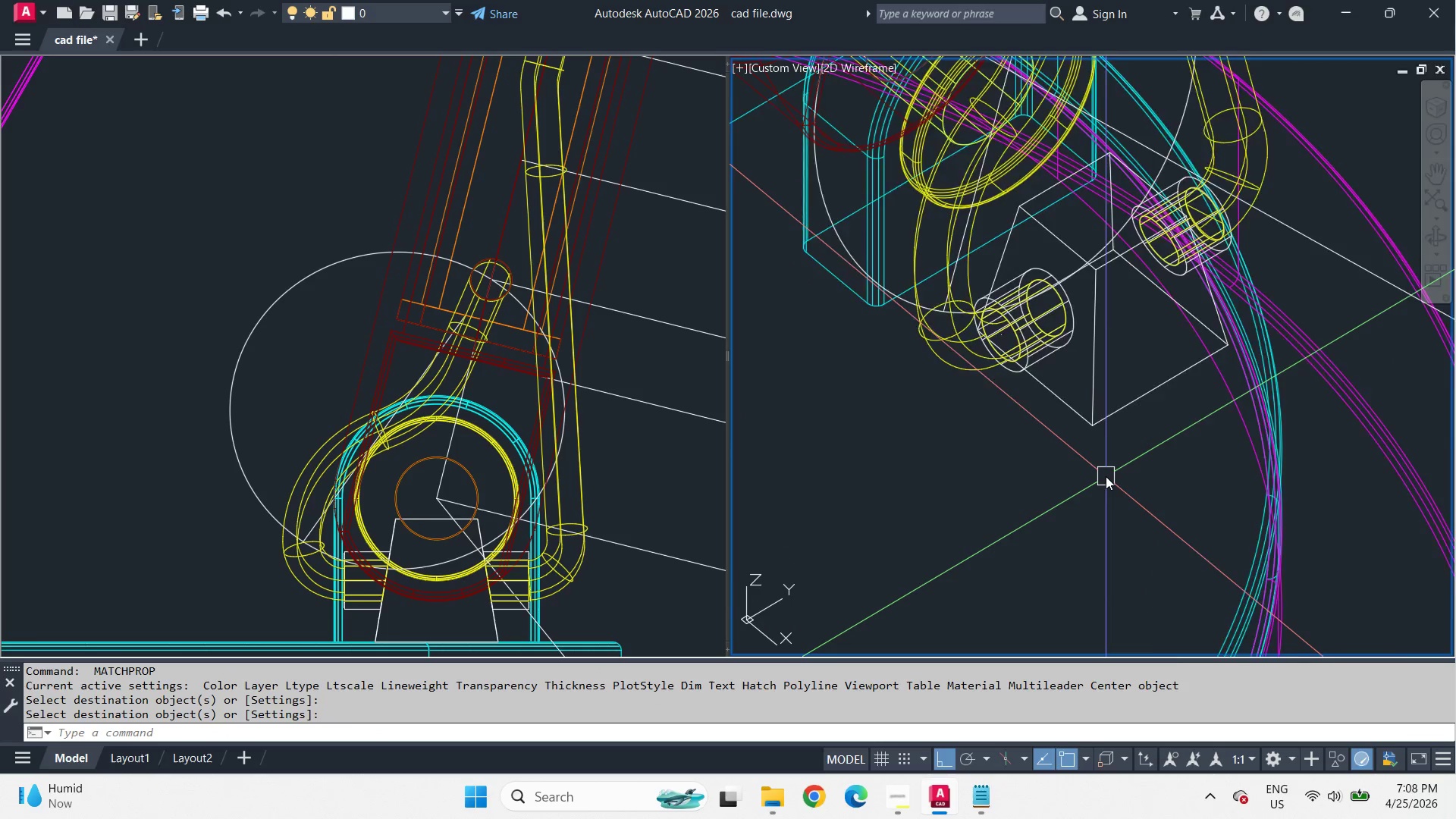 
scroll: coordinate [1106, 476], scroll_direction: down, amount: 1.0
 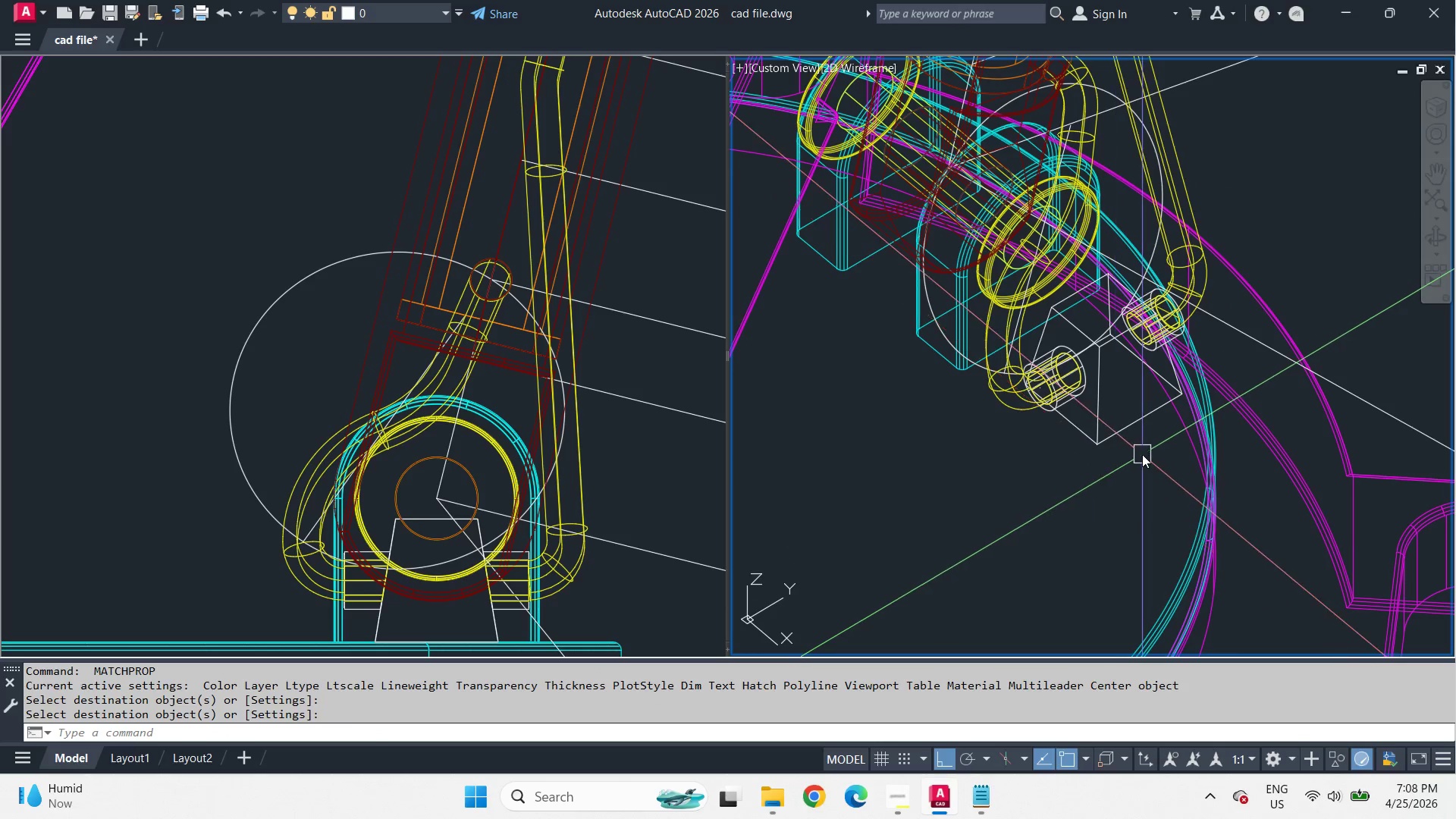 
left_click([1068, 488])
 